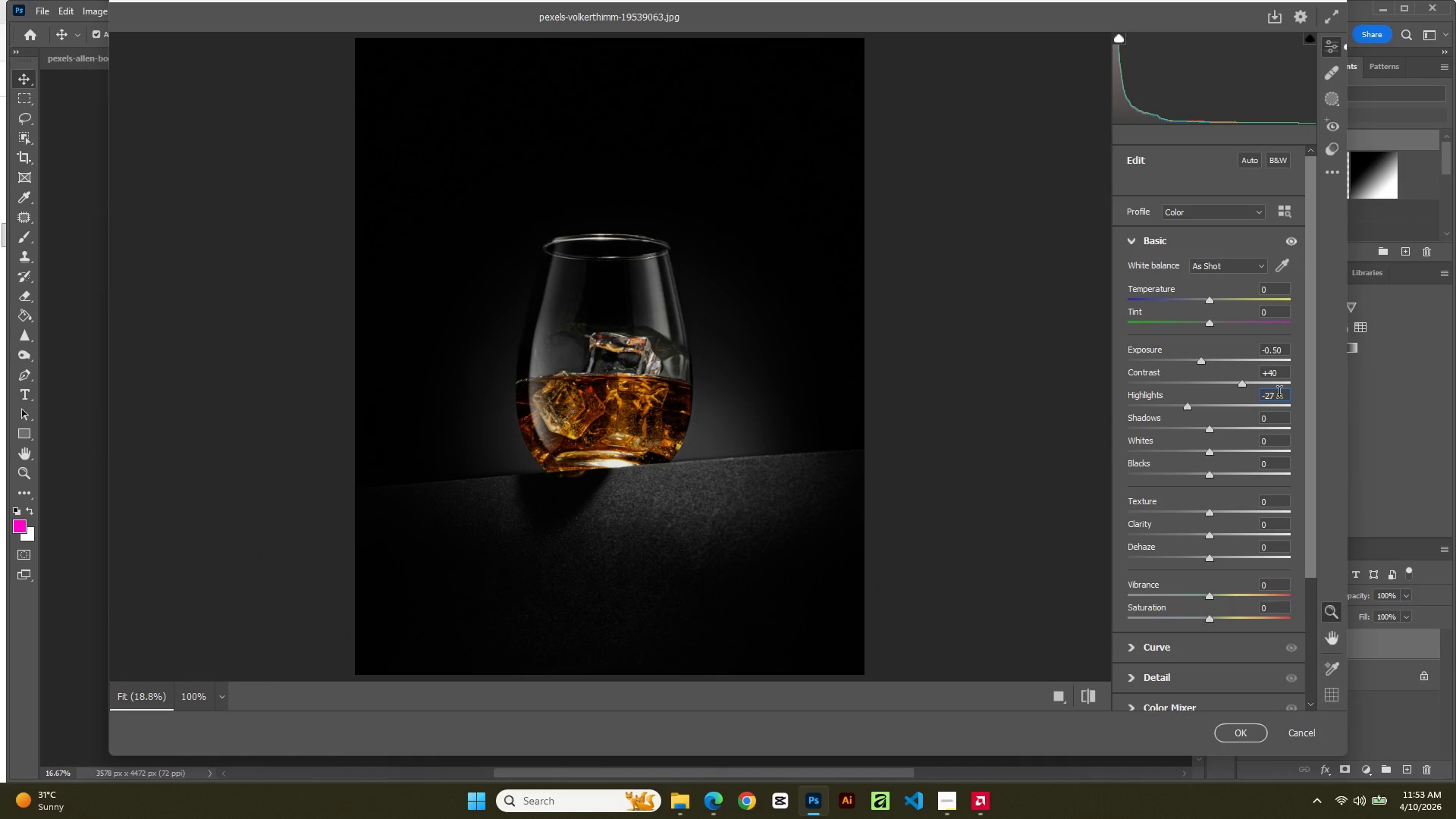 
key(Backspace)
 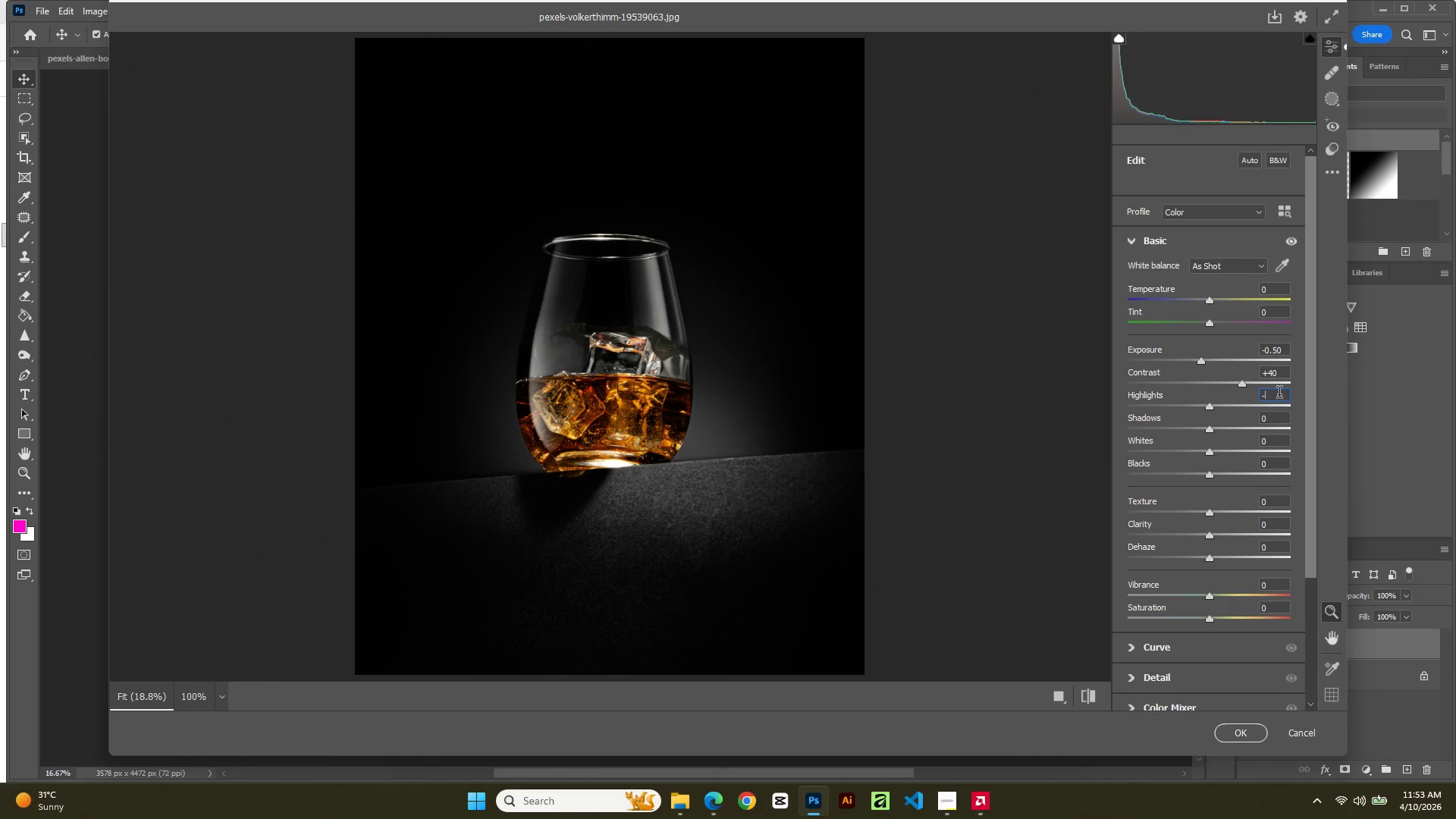 
key(Backspace)
 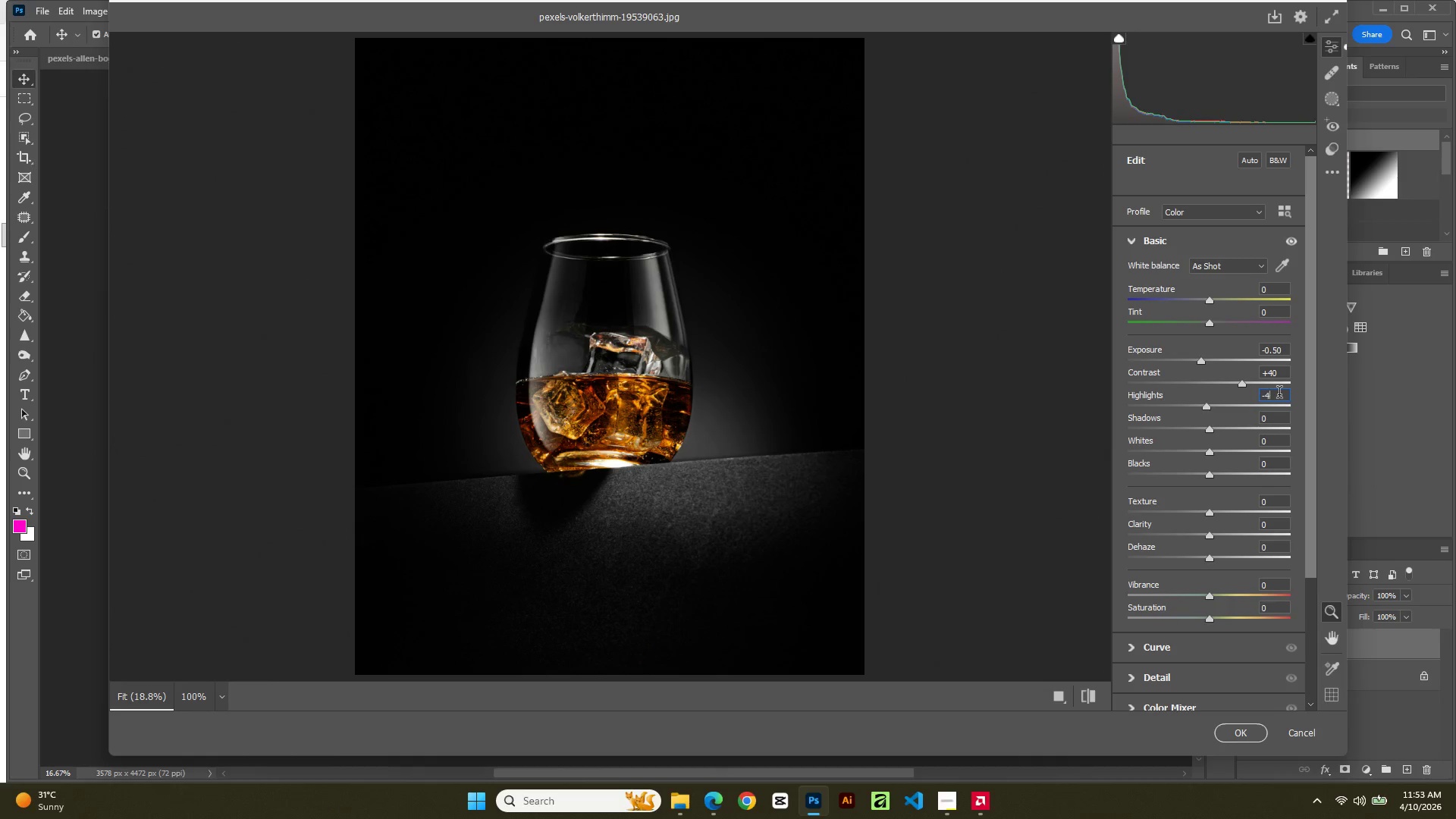 
key(Numpad4)
 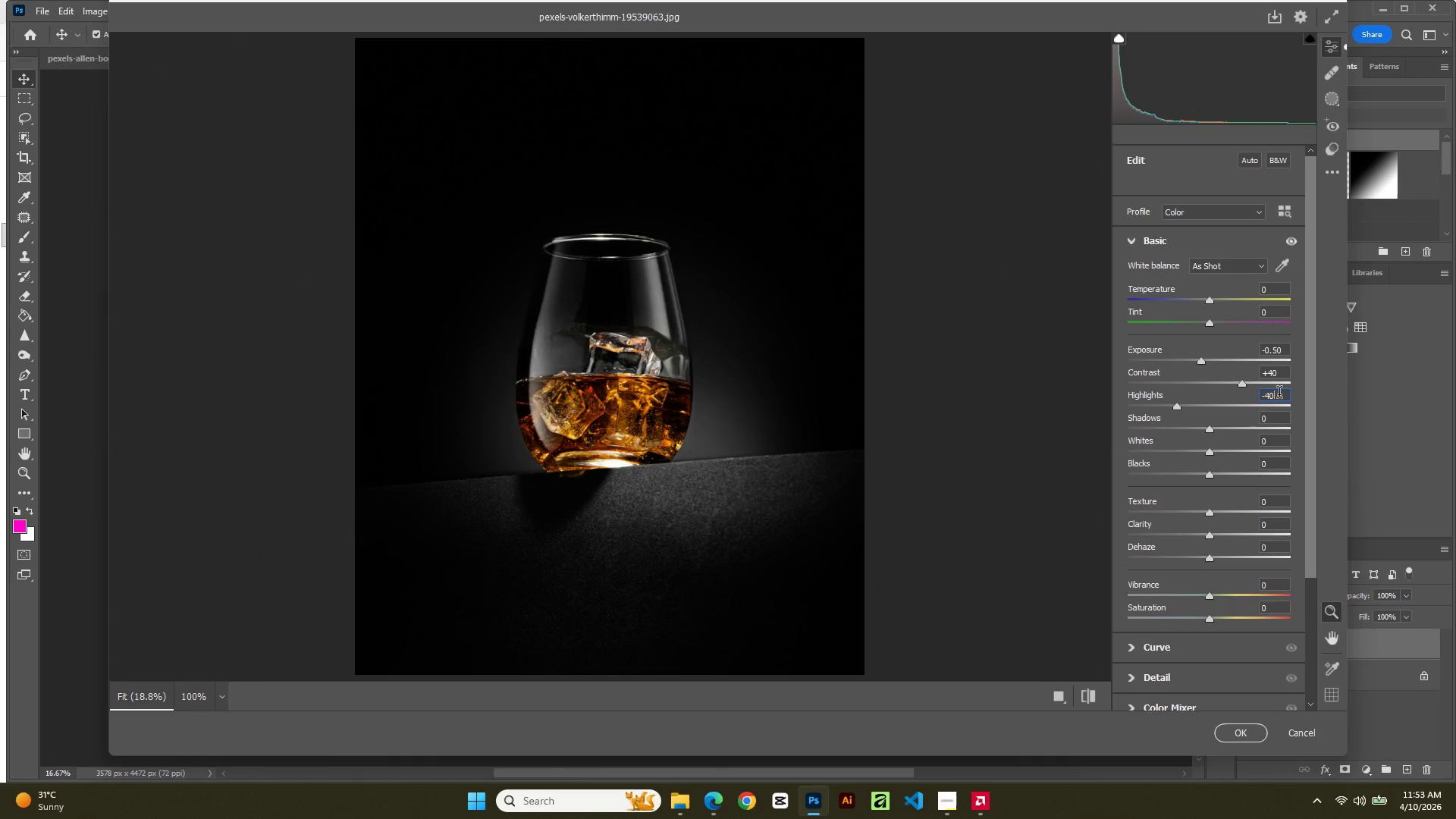 
key(Numpad0)
 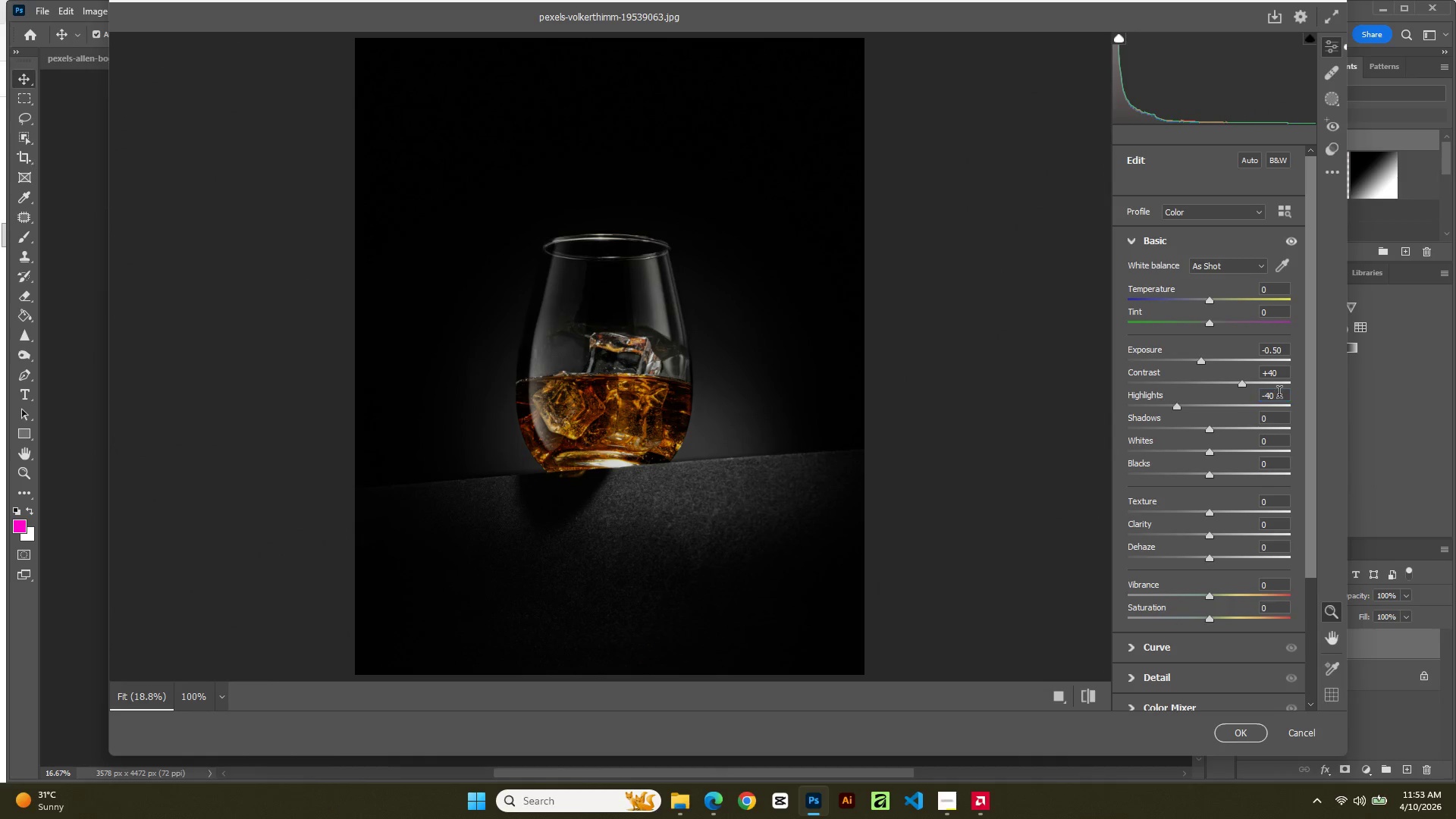 
key(NumpadEnter)
 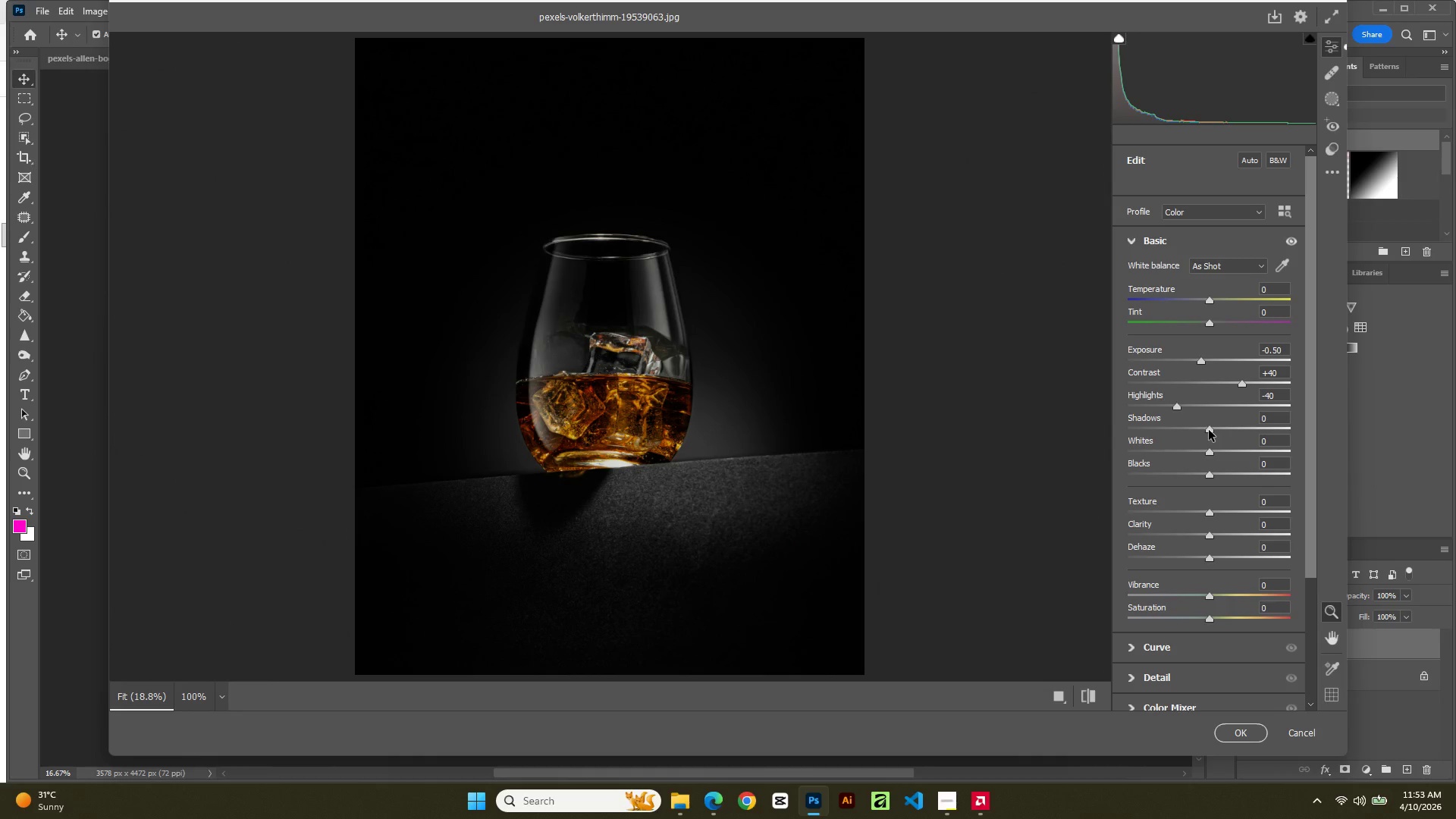 
wait(5.06)
 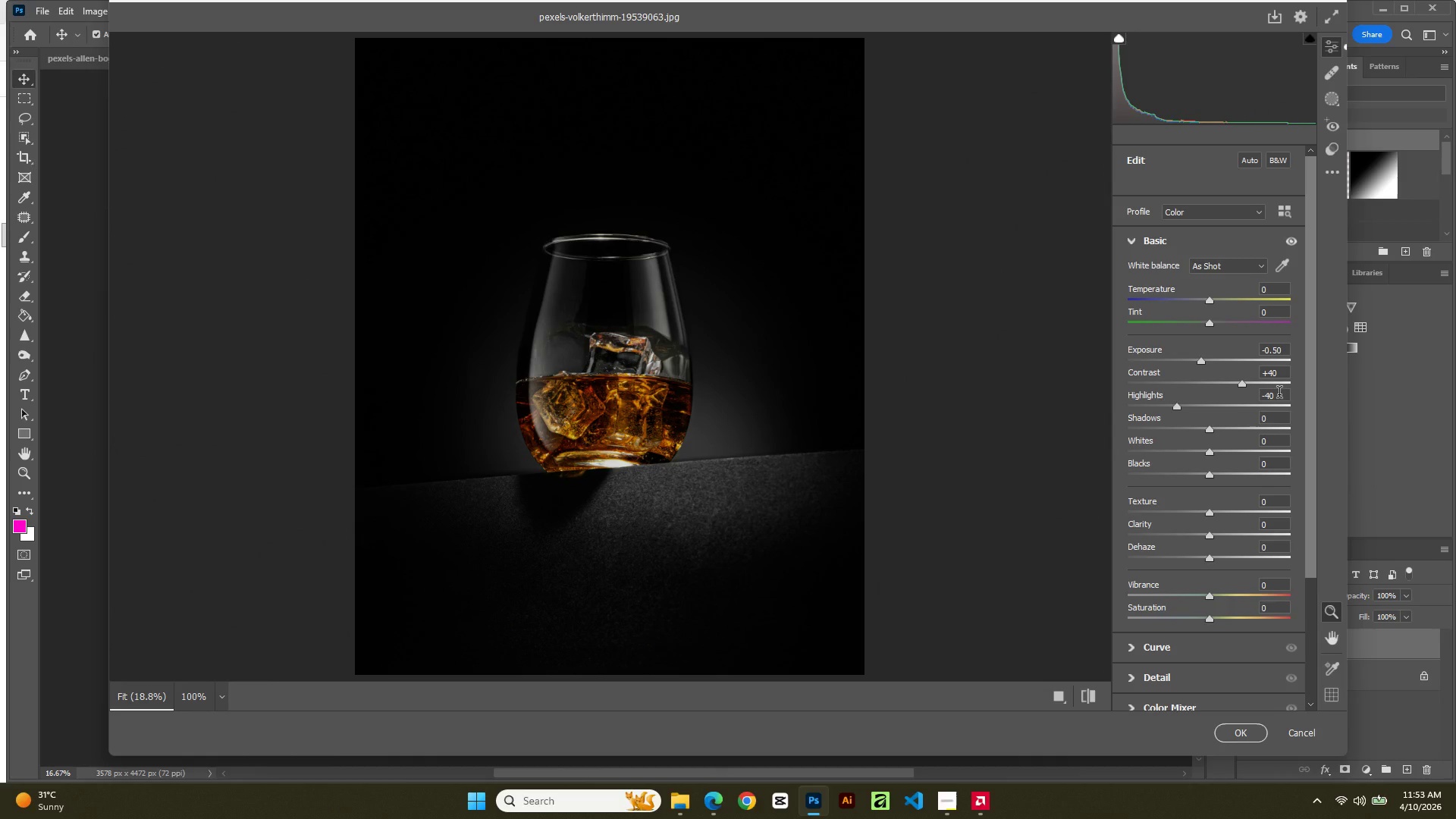 
left_click_drag(start_coordinate=[1210, 429], to_coordinate=[1196, 429])
 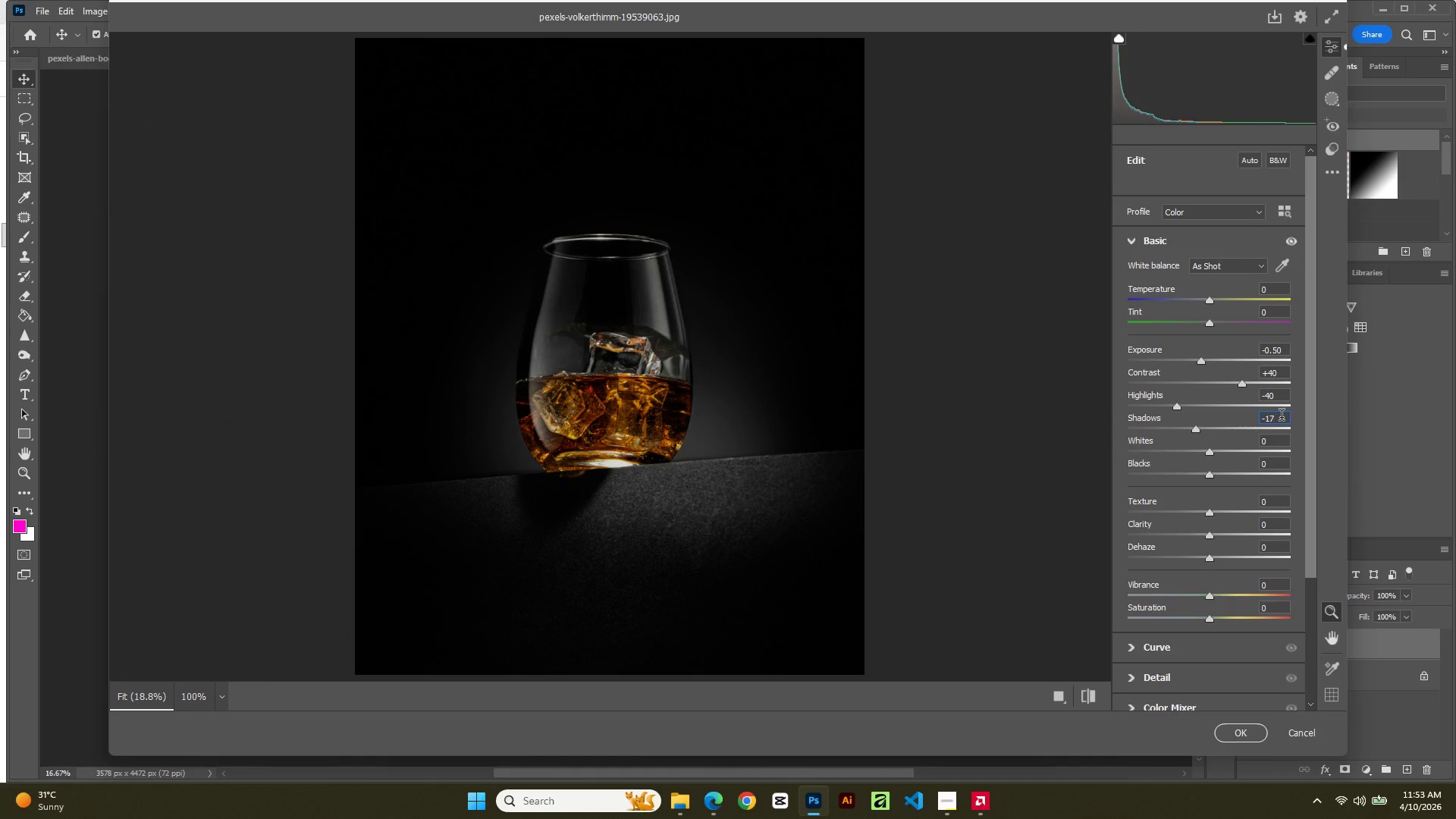 
key(Backspace)
 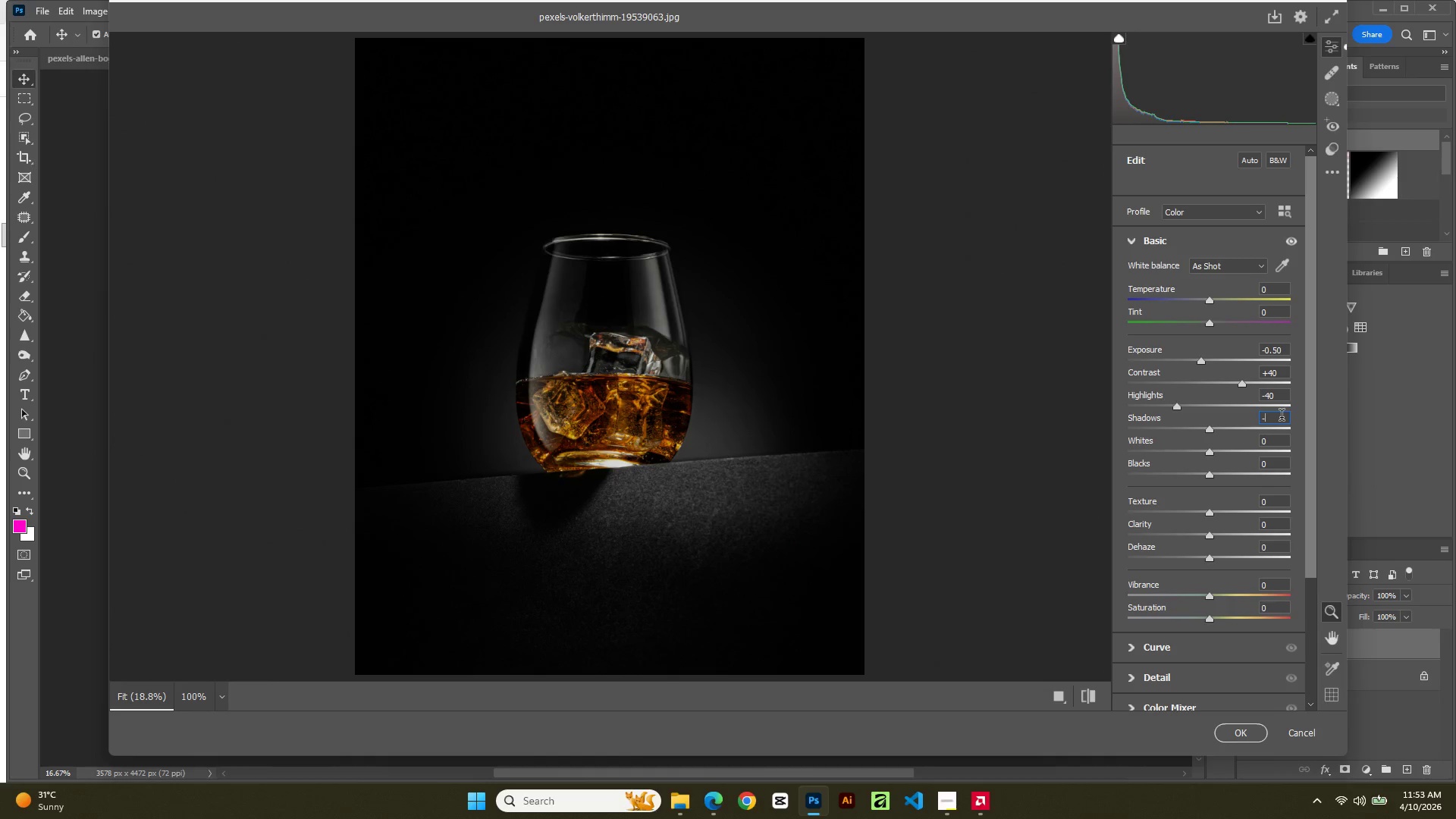 
key(Backspace)
 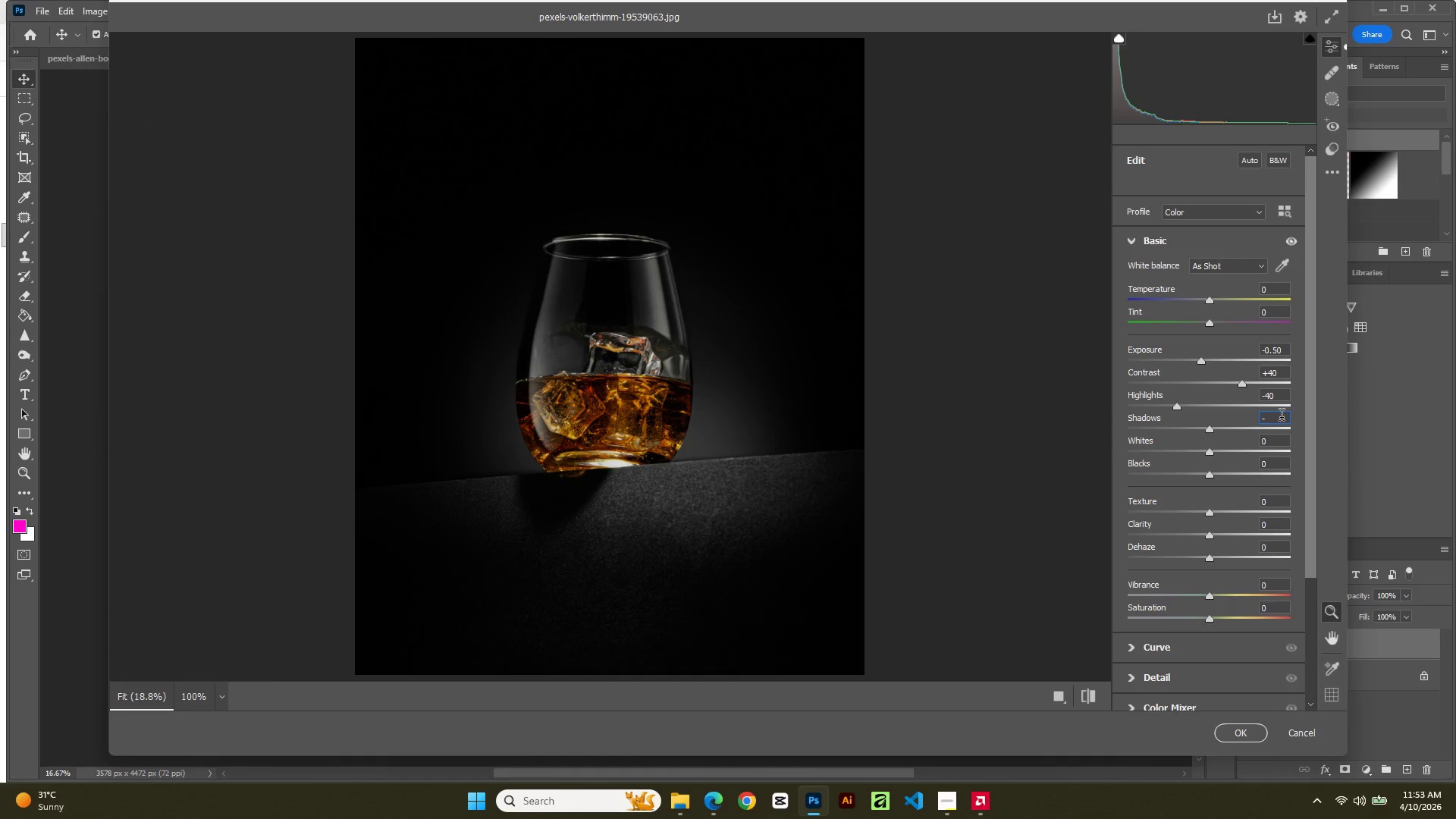 
key(Numpad2)
 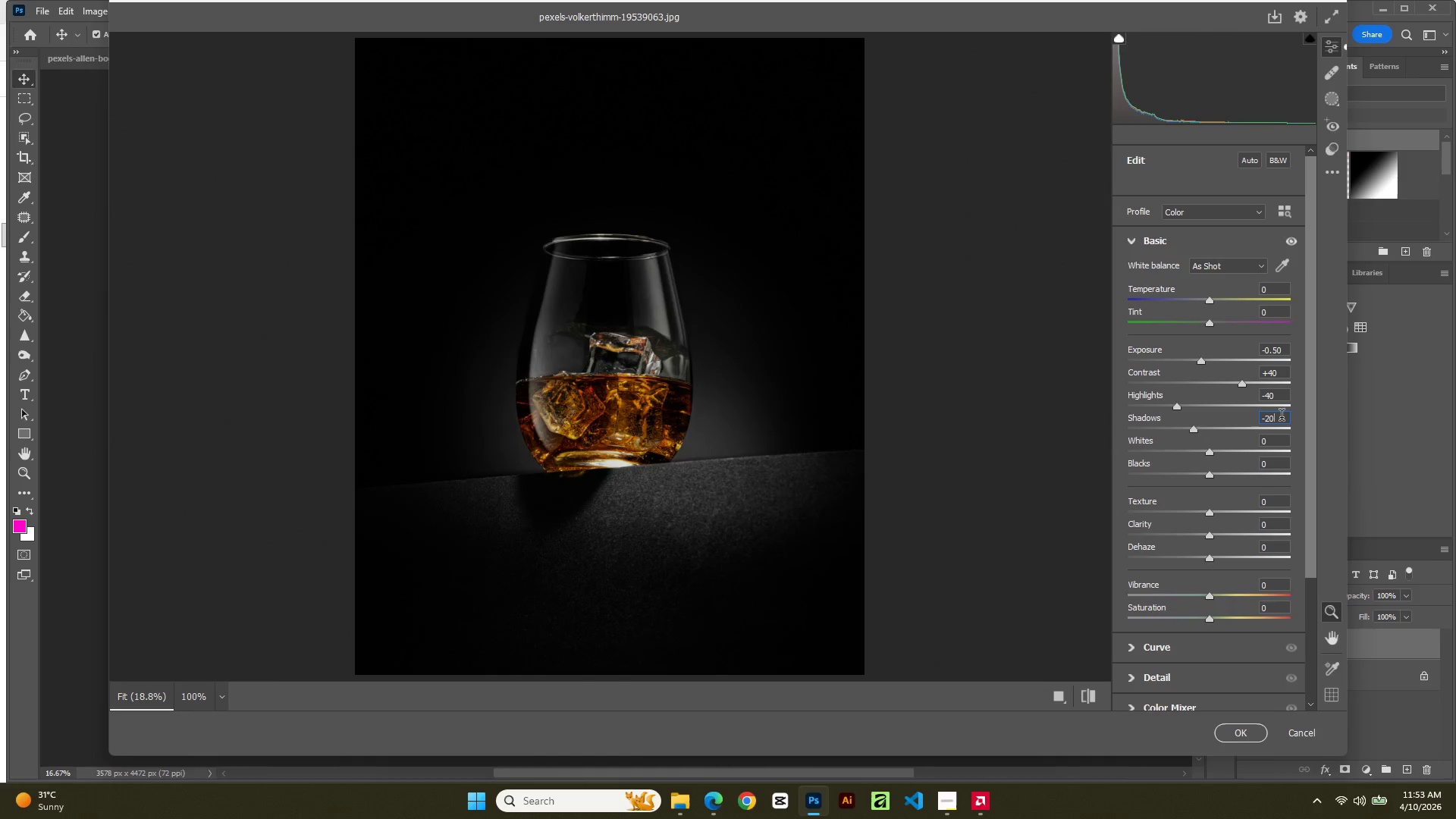 
key(Numpad0)
 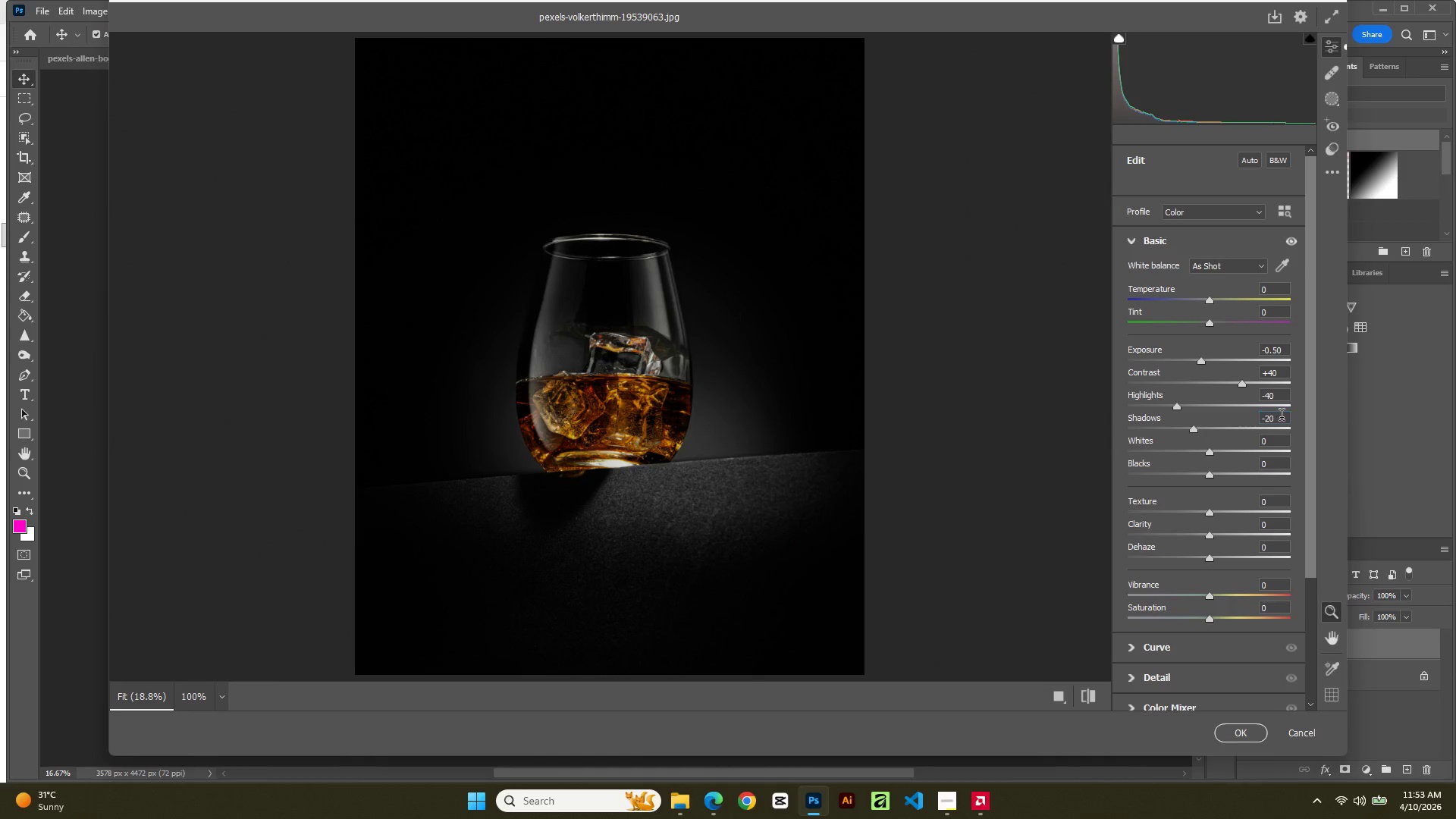 
key(NumpadEnter)
 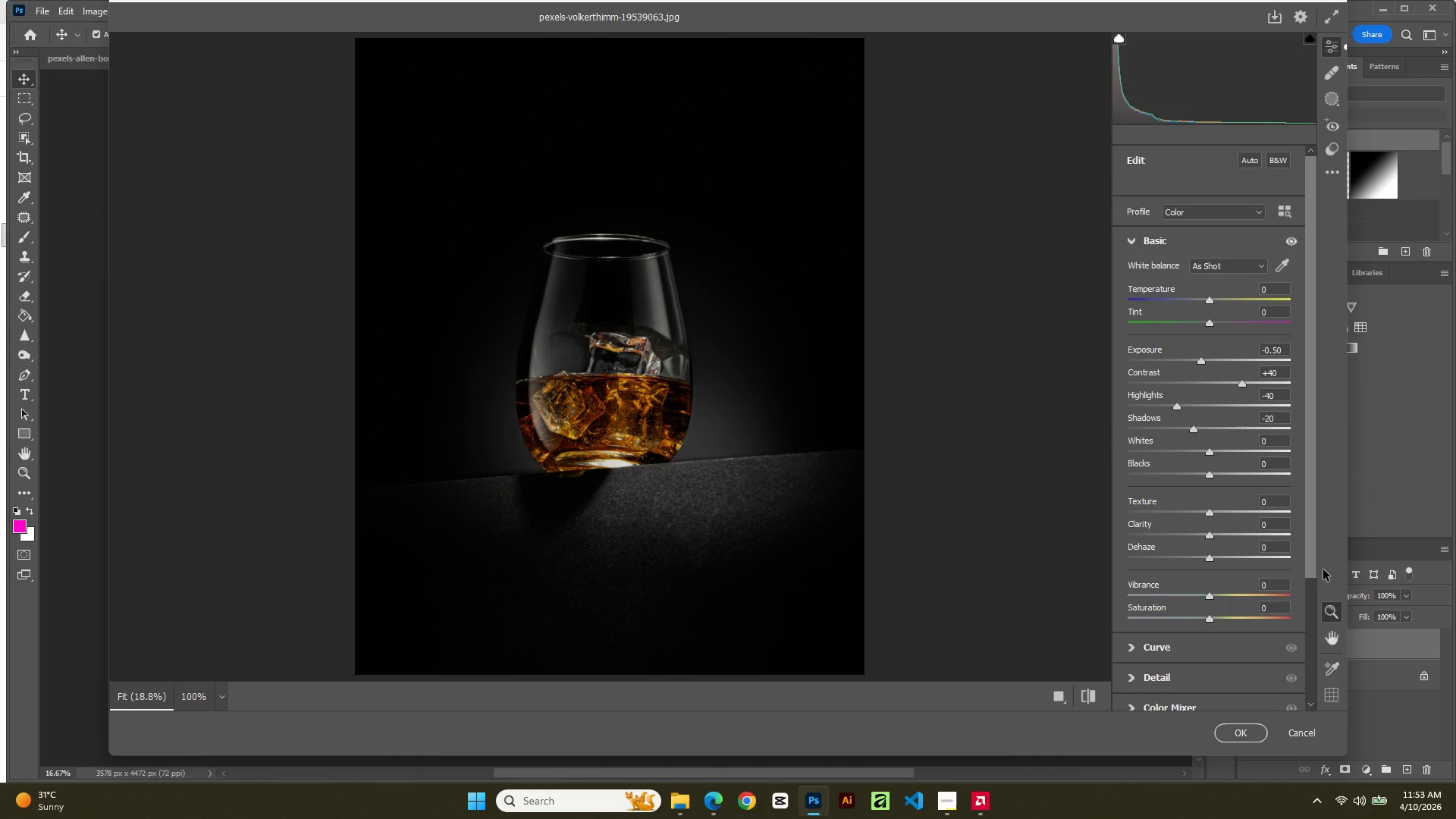 
wait(6.2)
 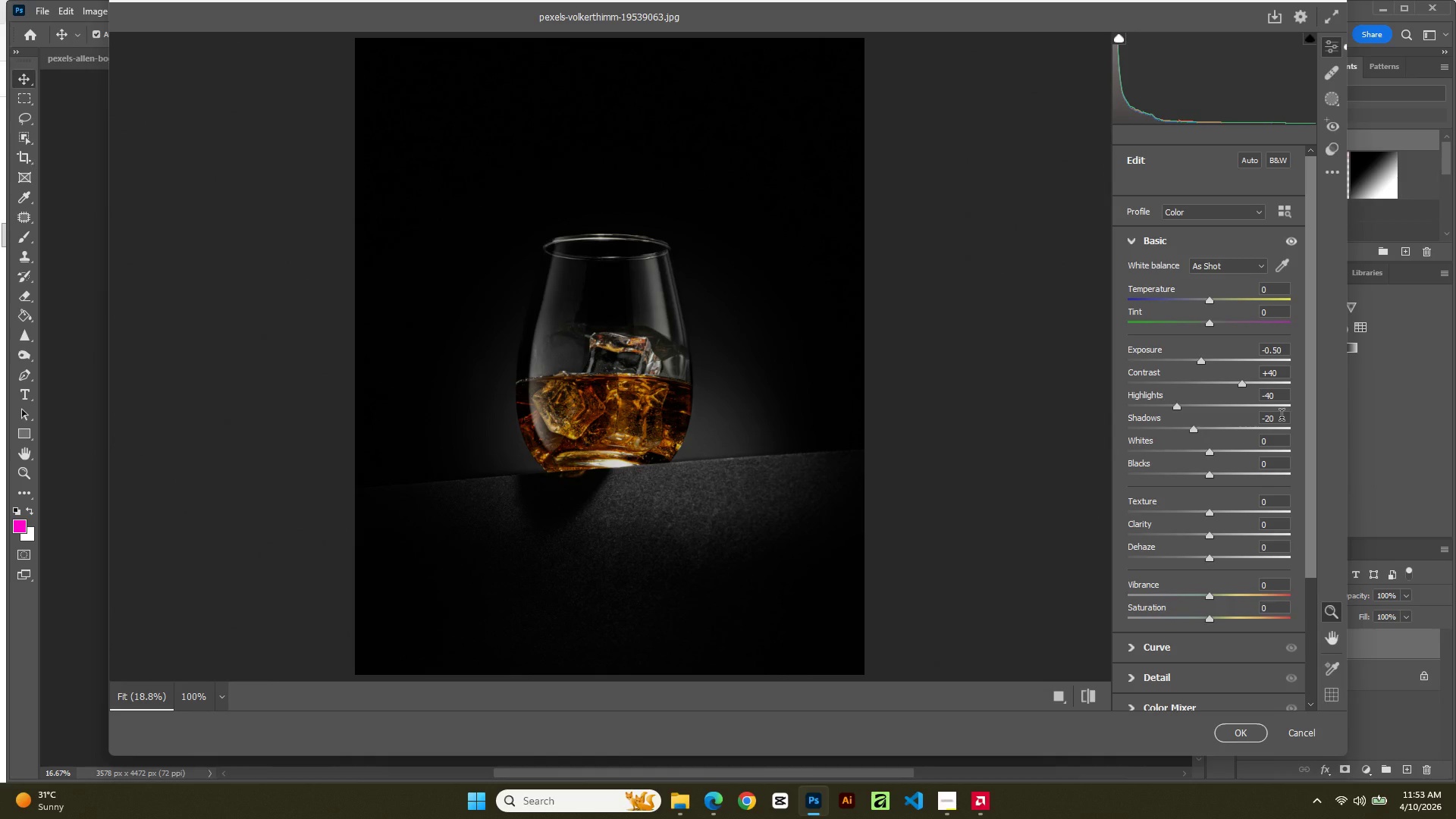 
left_click([1220, 451])
 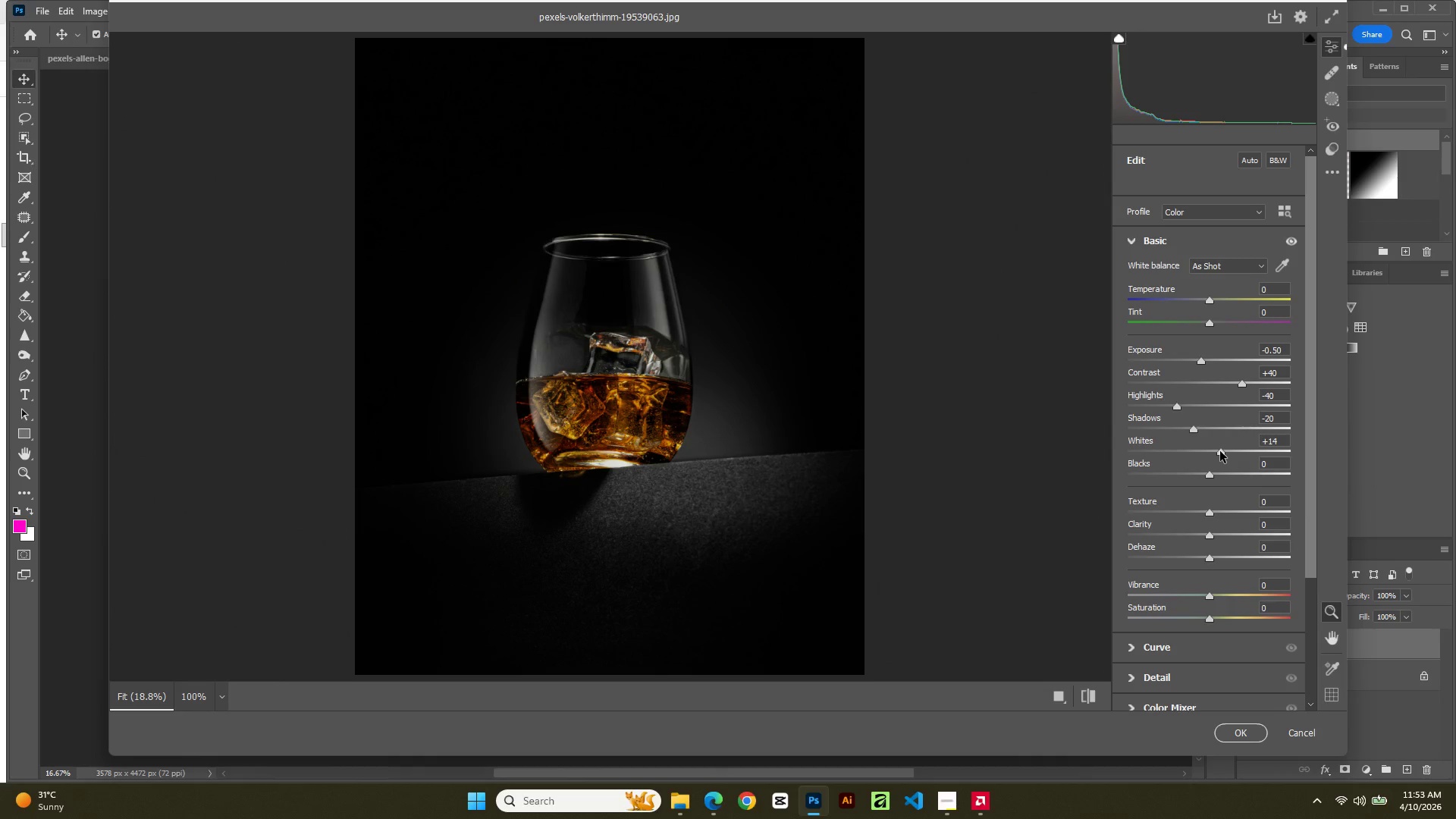 
left_click_drag(start_coordinate=[1220, 451], to_coordinate=[1231, 471])
 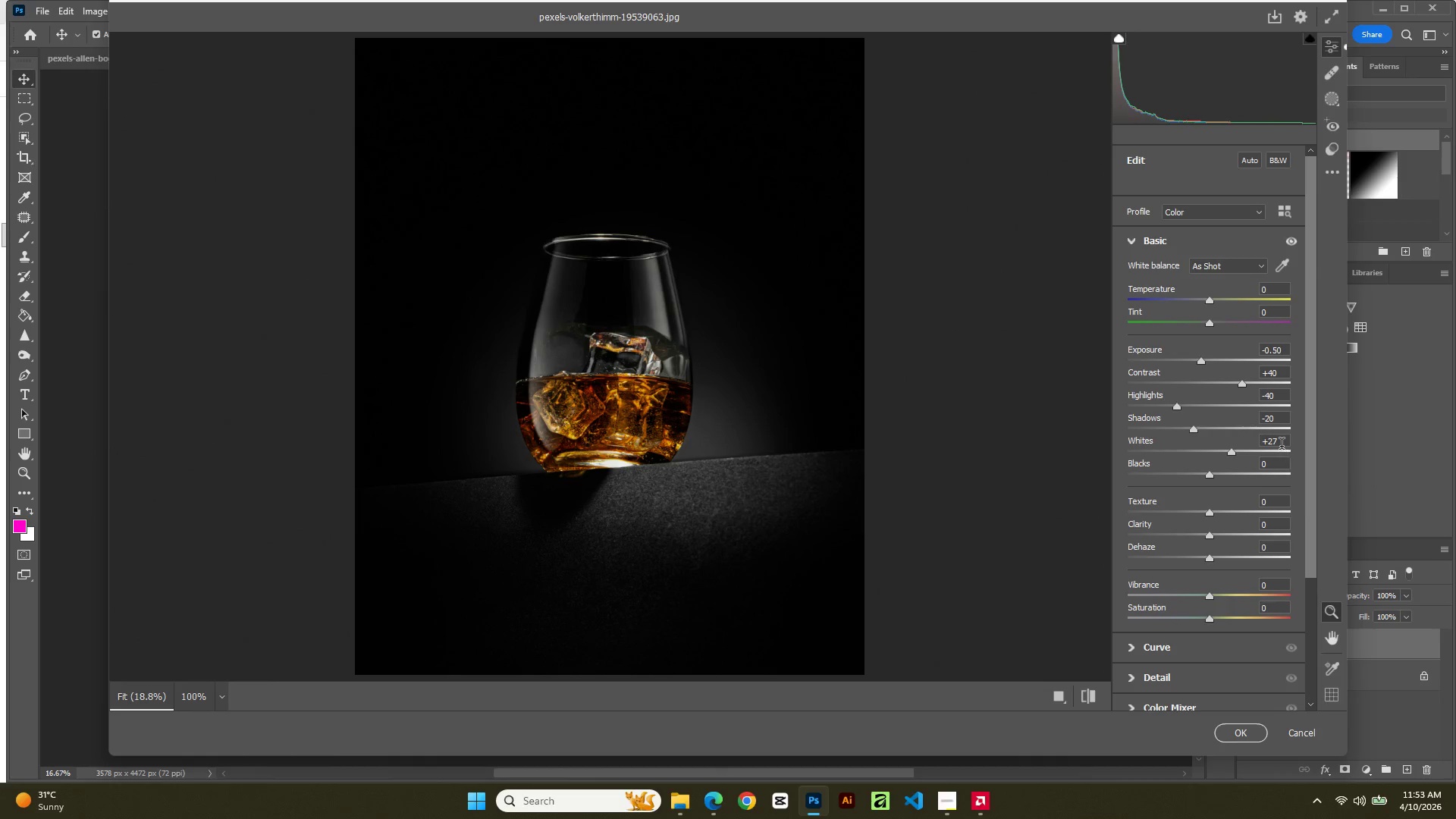 
left_click([1282, 446])
 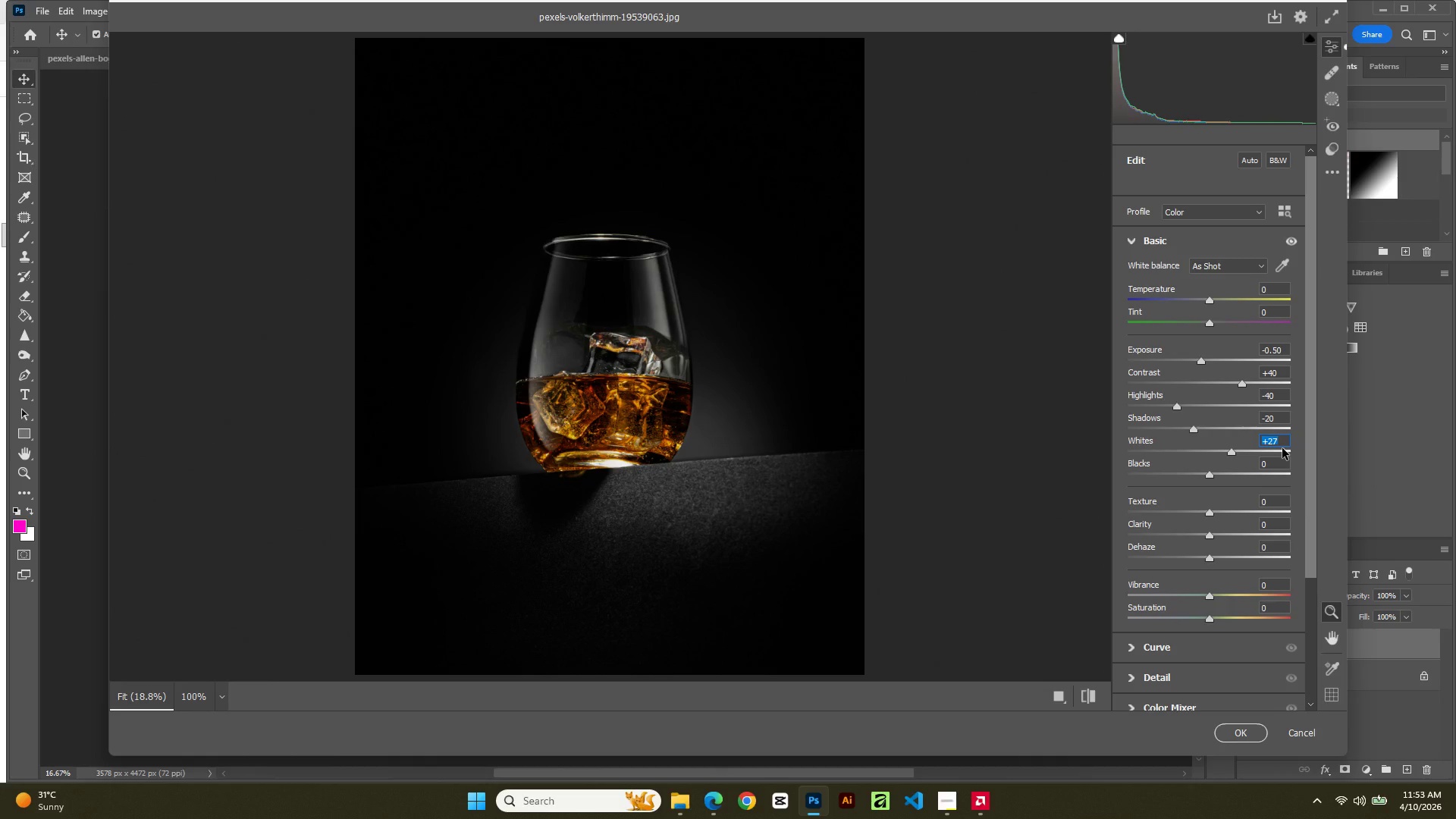 
key(ArrowRight)
 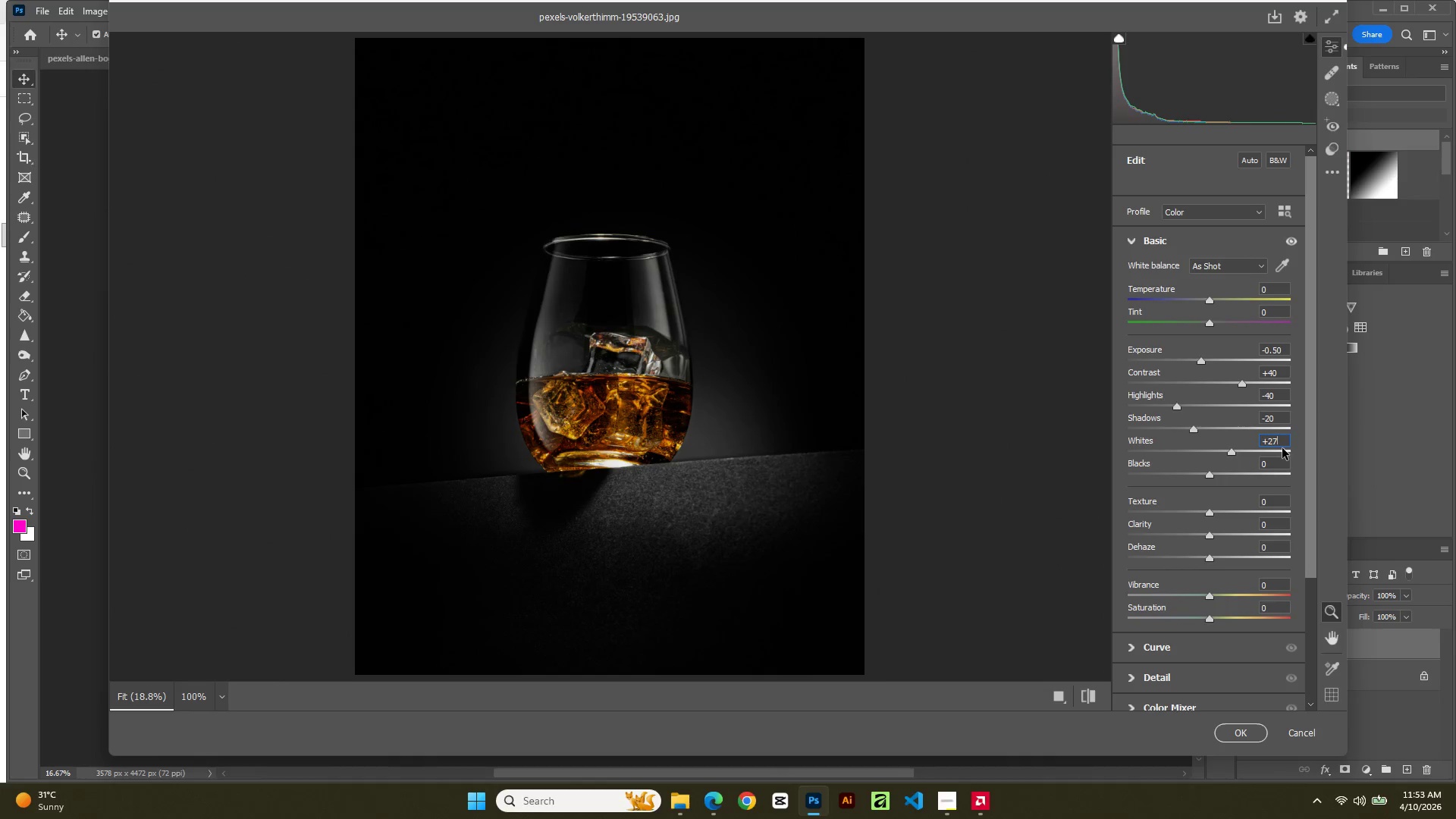 
key(Backspace)
 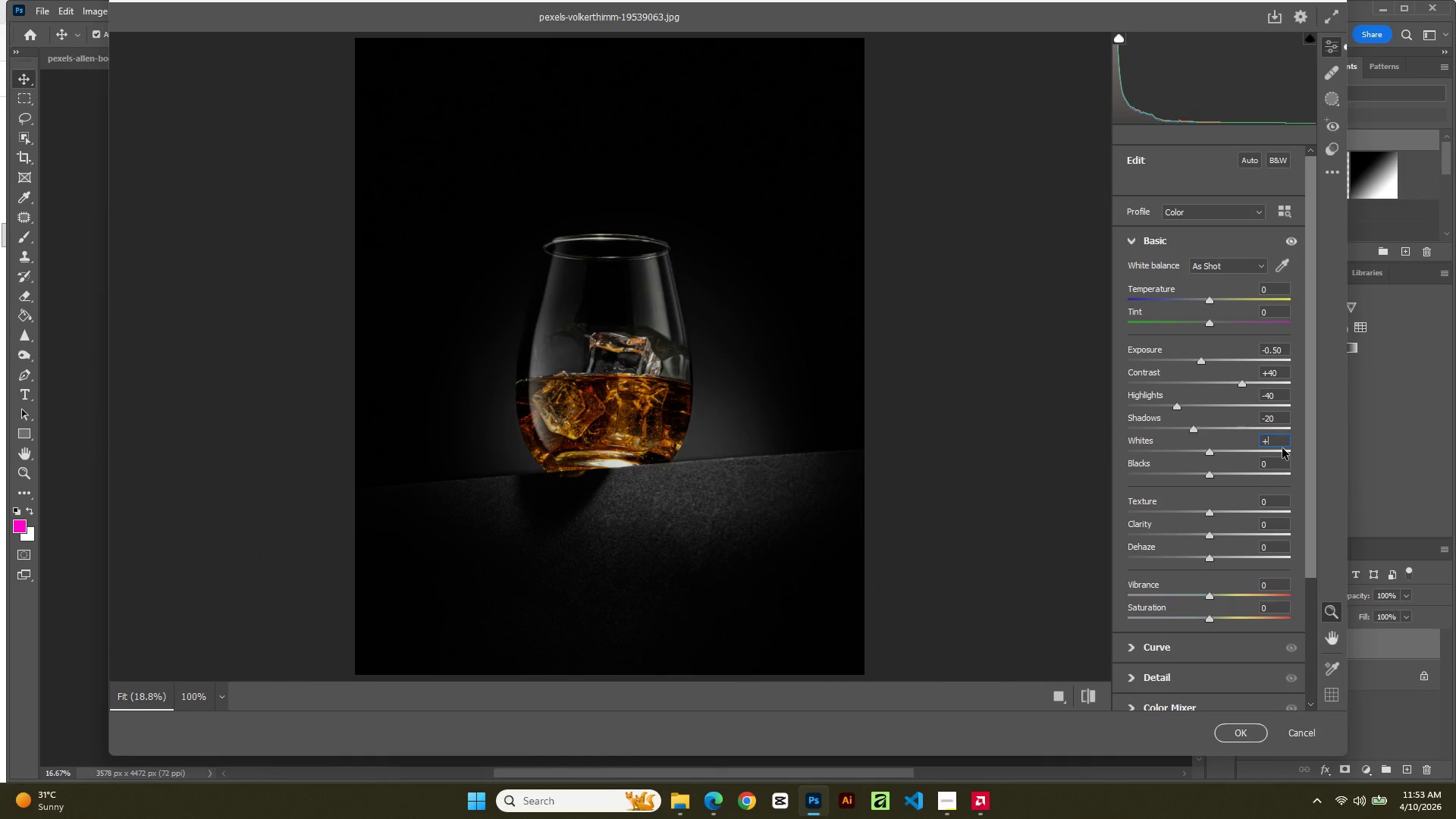 
key(Backspace)
 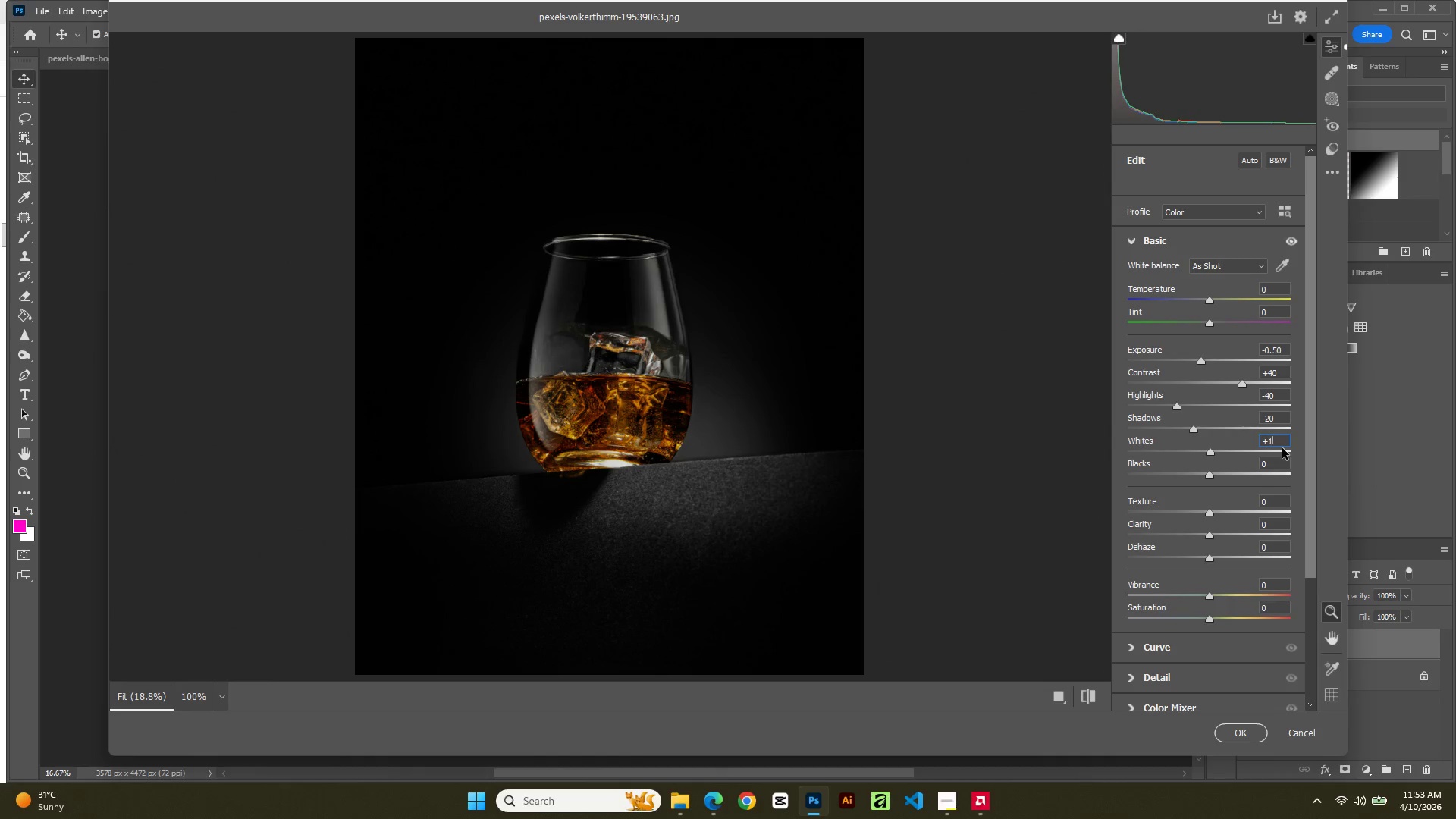 
key(Numpad1)
 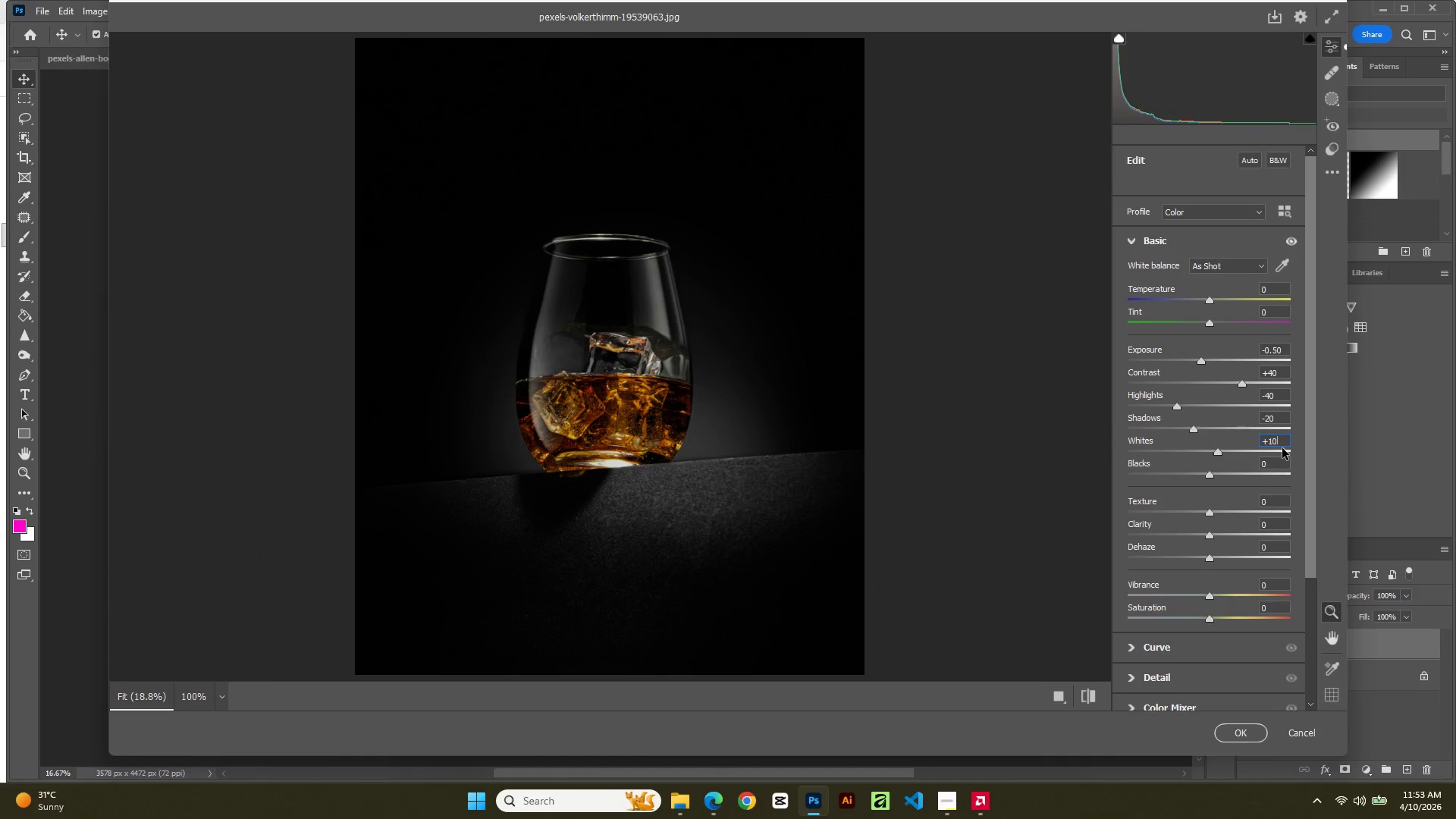 
key(Numpad0)
 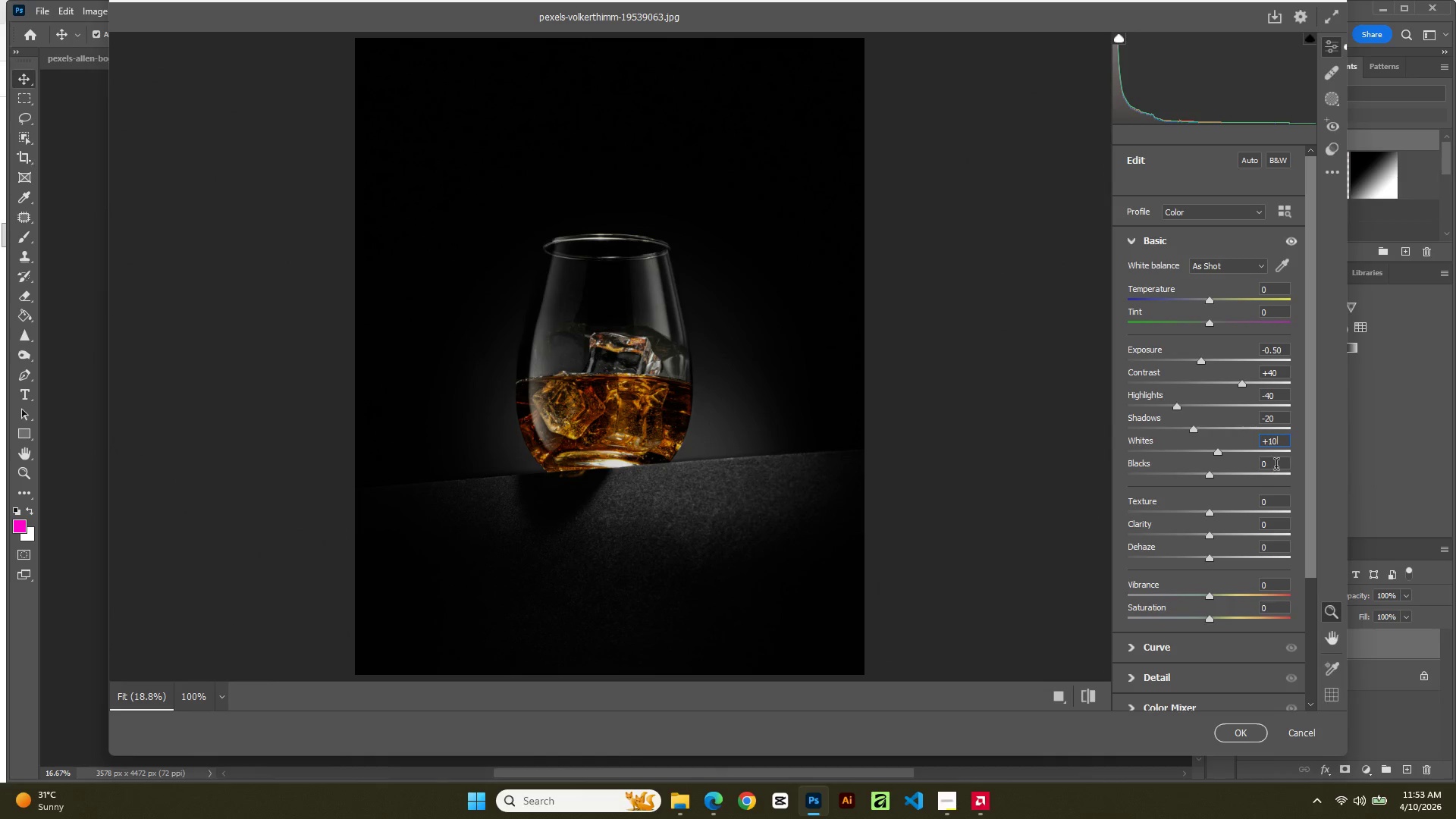 
left_click([1276, 466])
 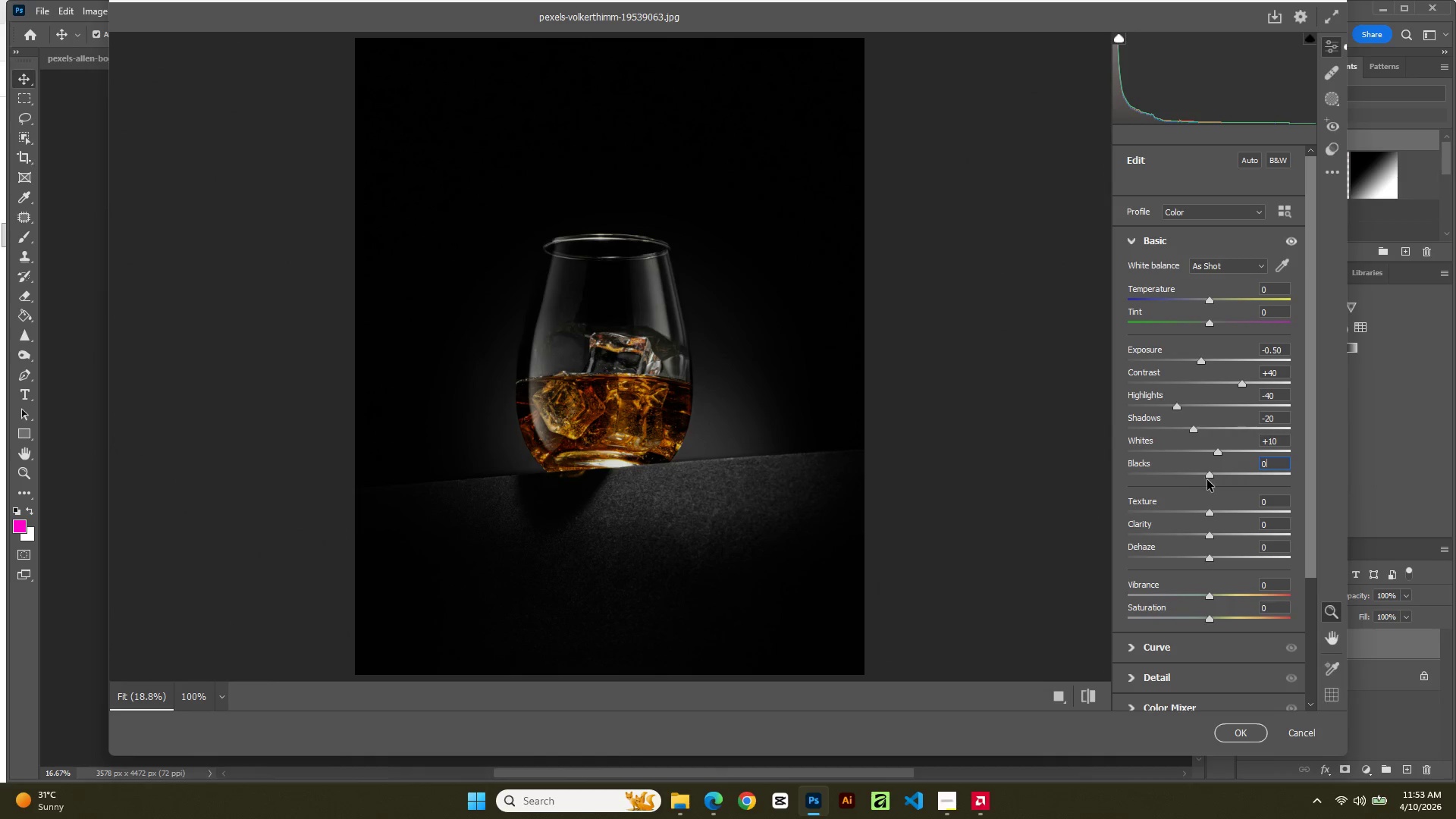 
double_click([1203, 479])
 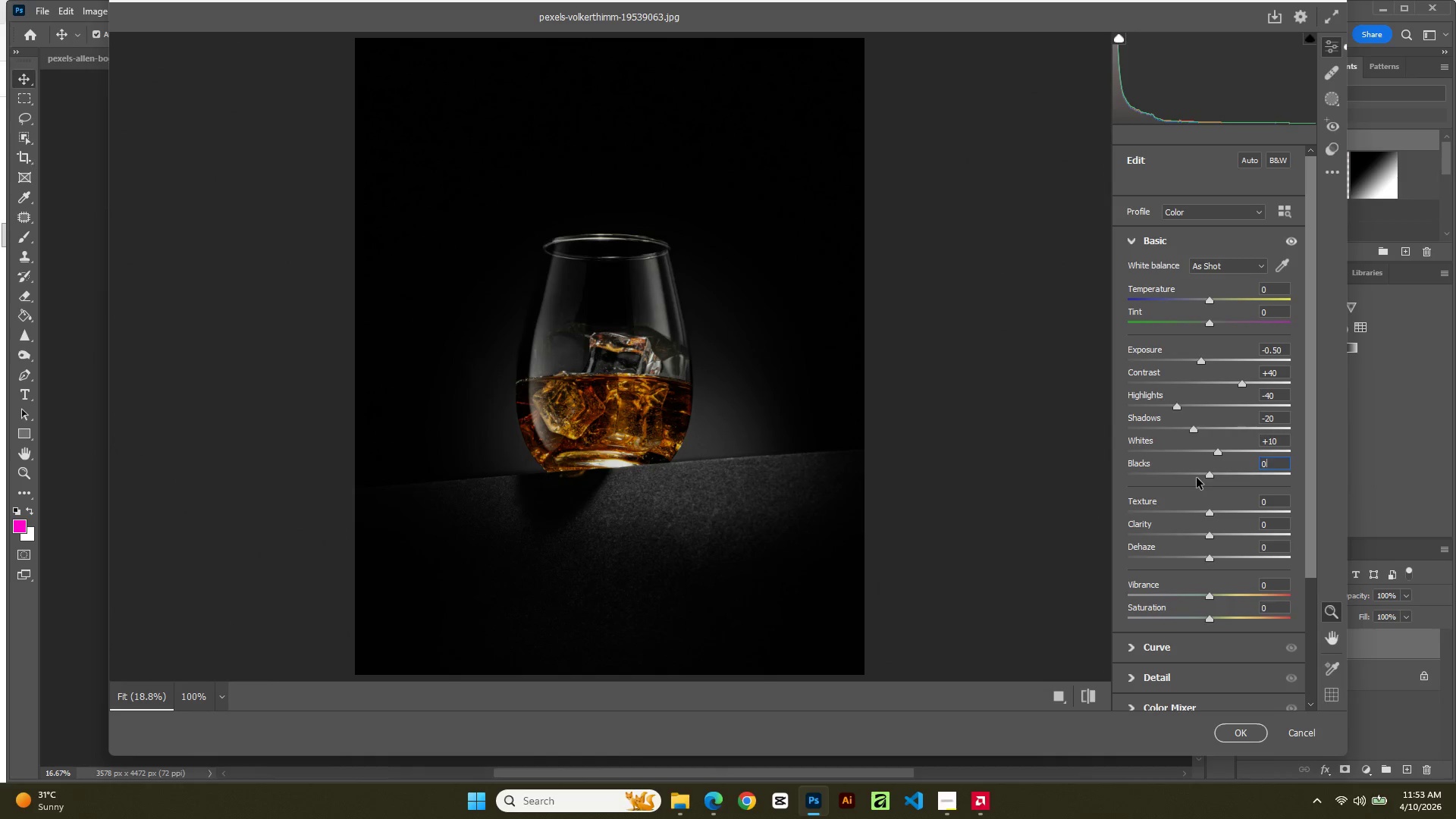 
triple_click([1197, 478])
 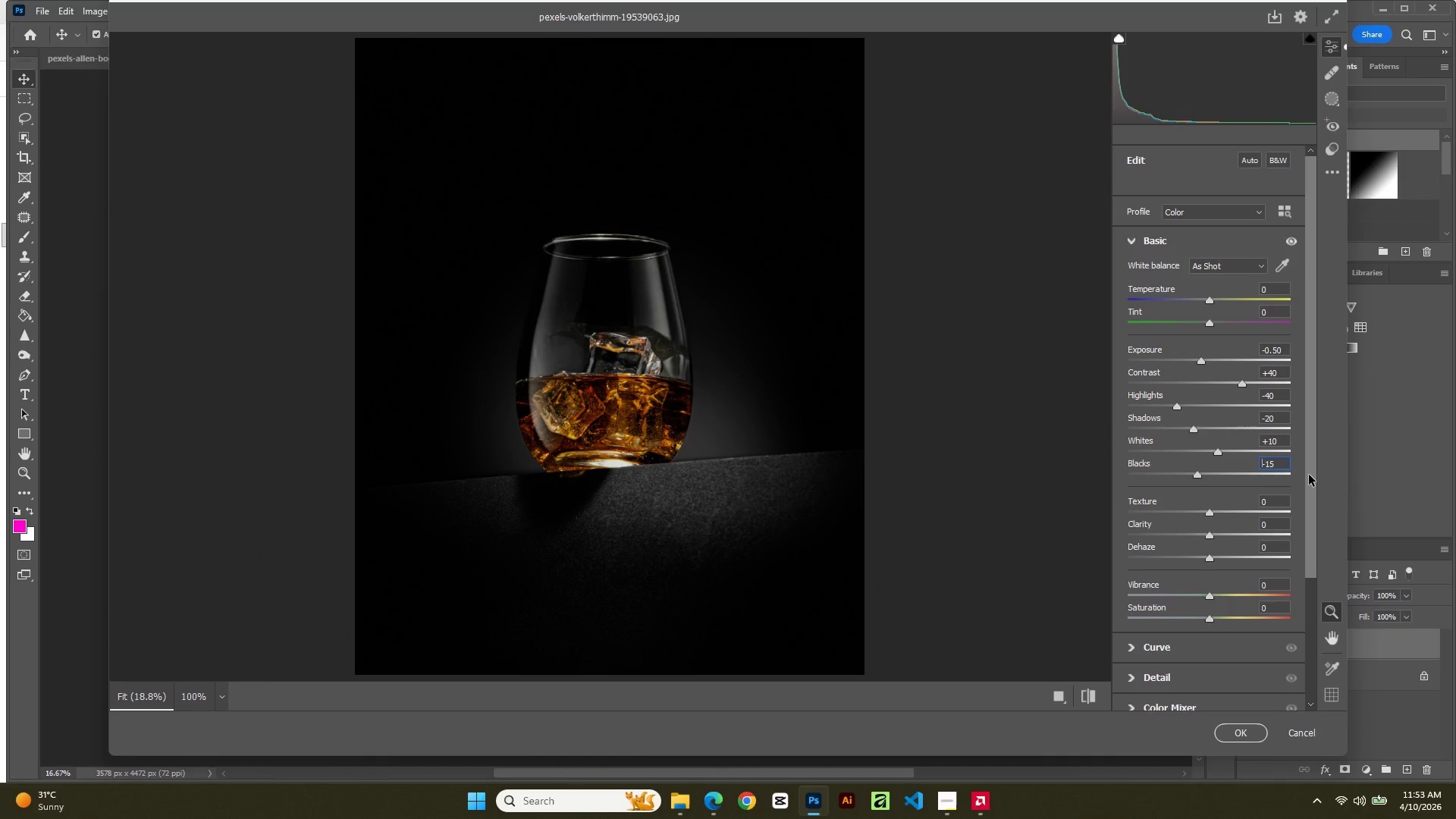 
left_click([1285, 465])
 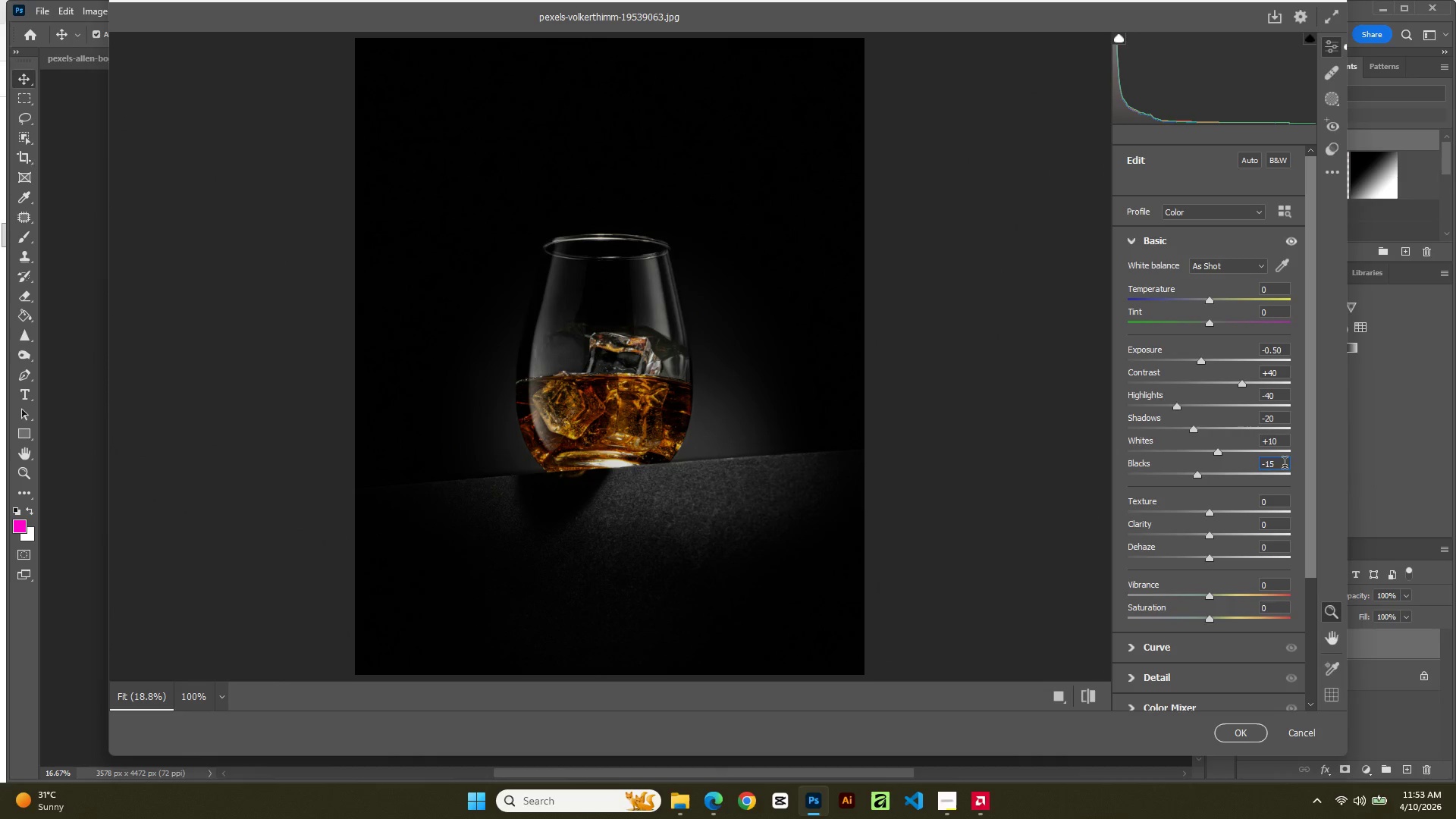 
key(Backspace)
 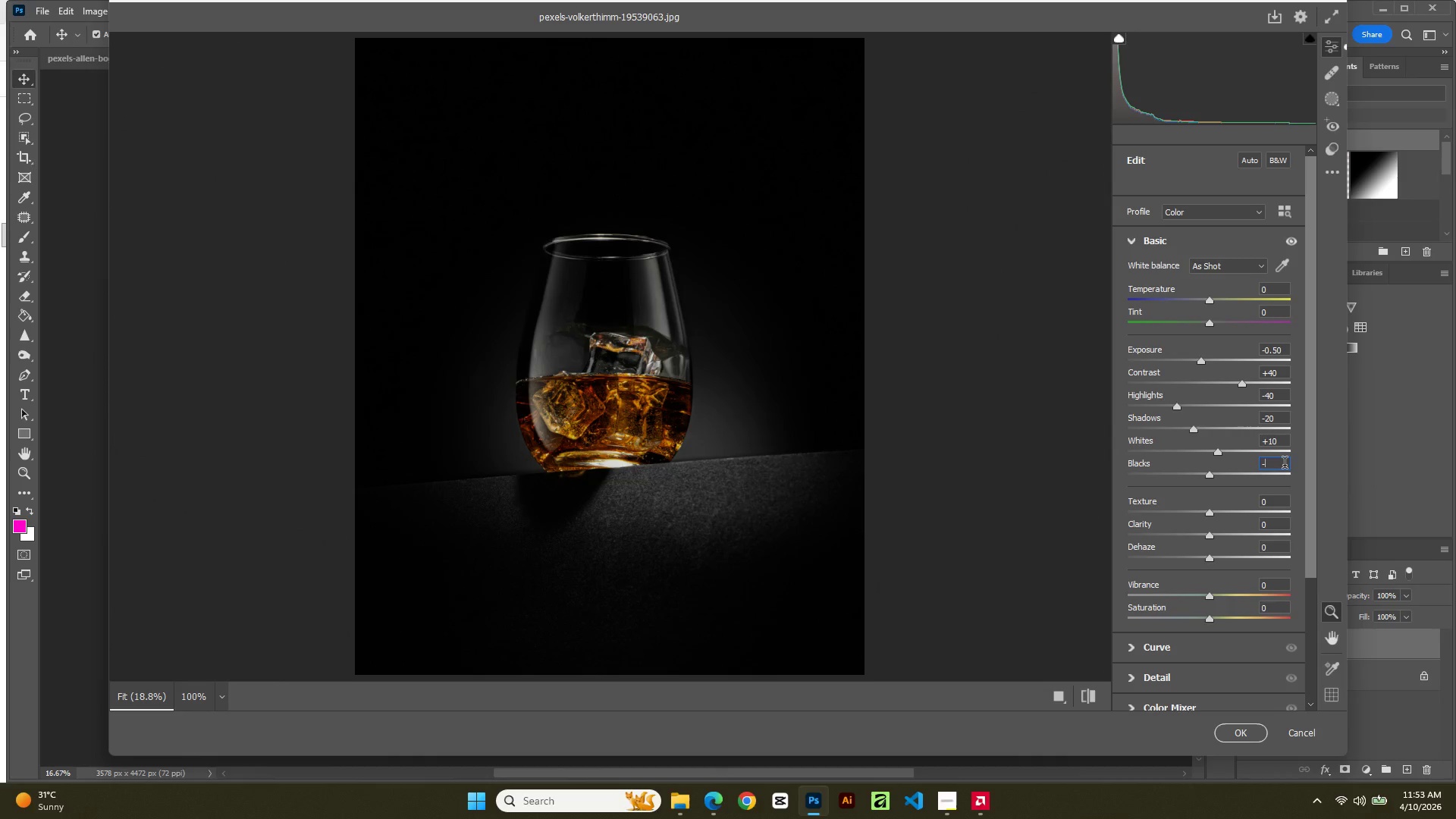 
key(Backspace)
 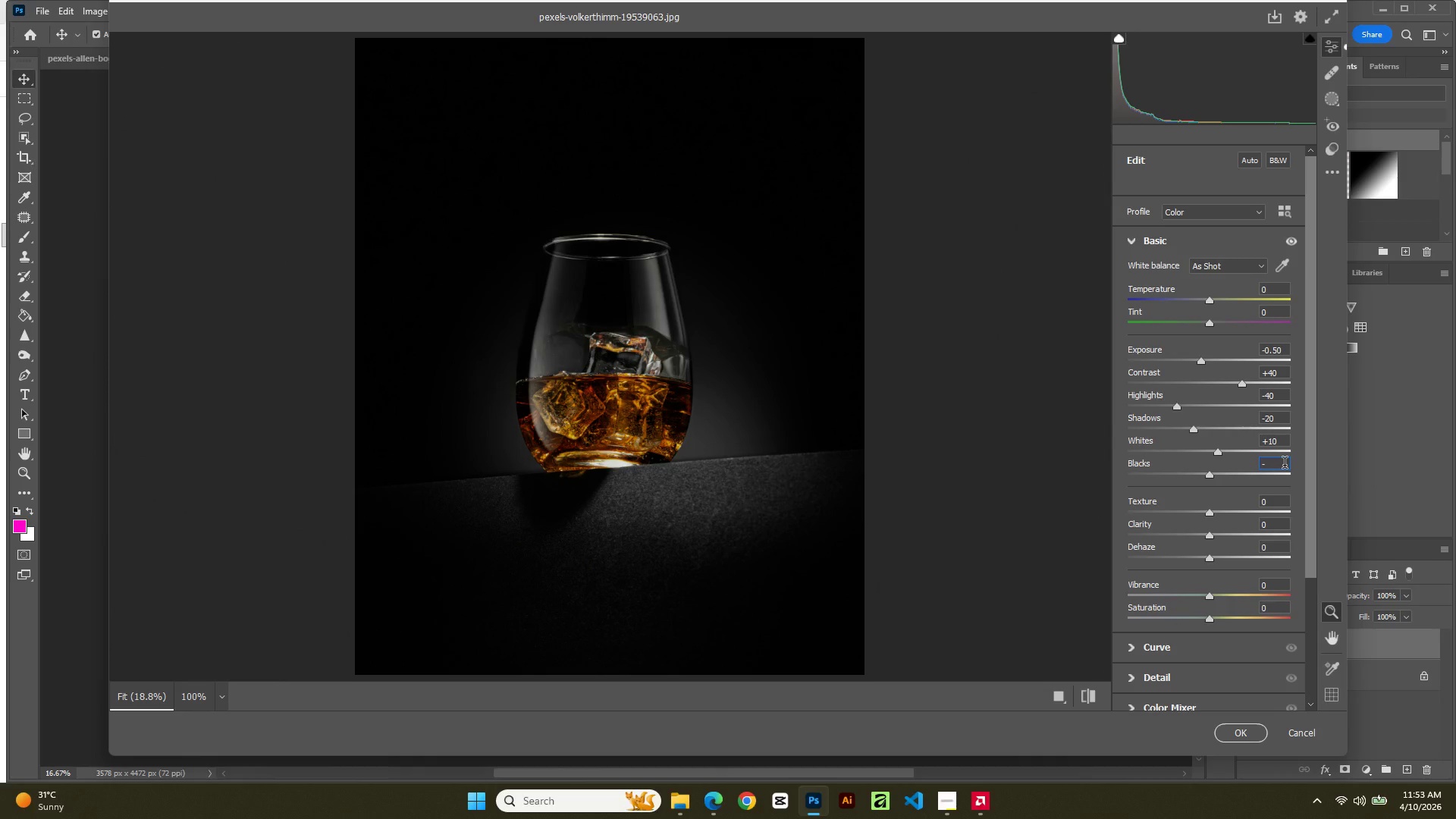 
key(Numpad3)
 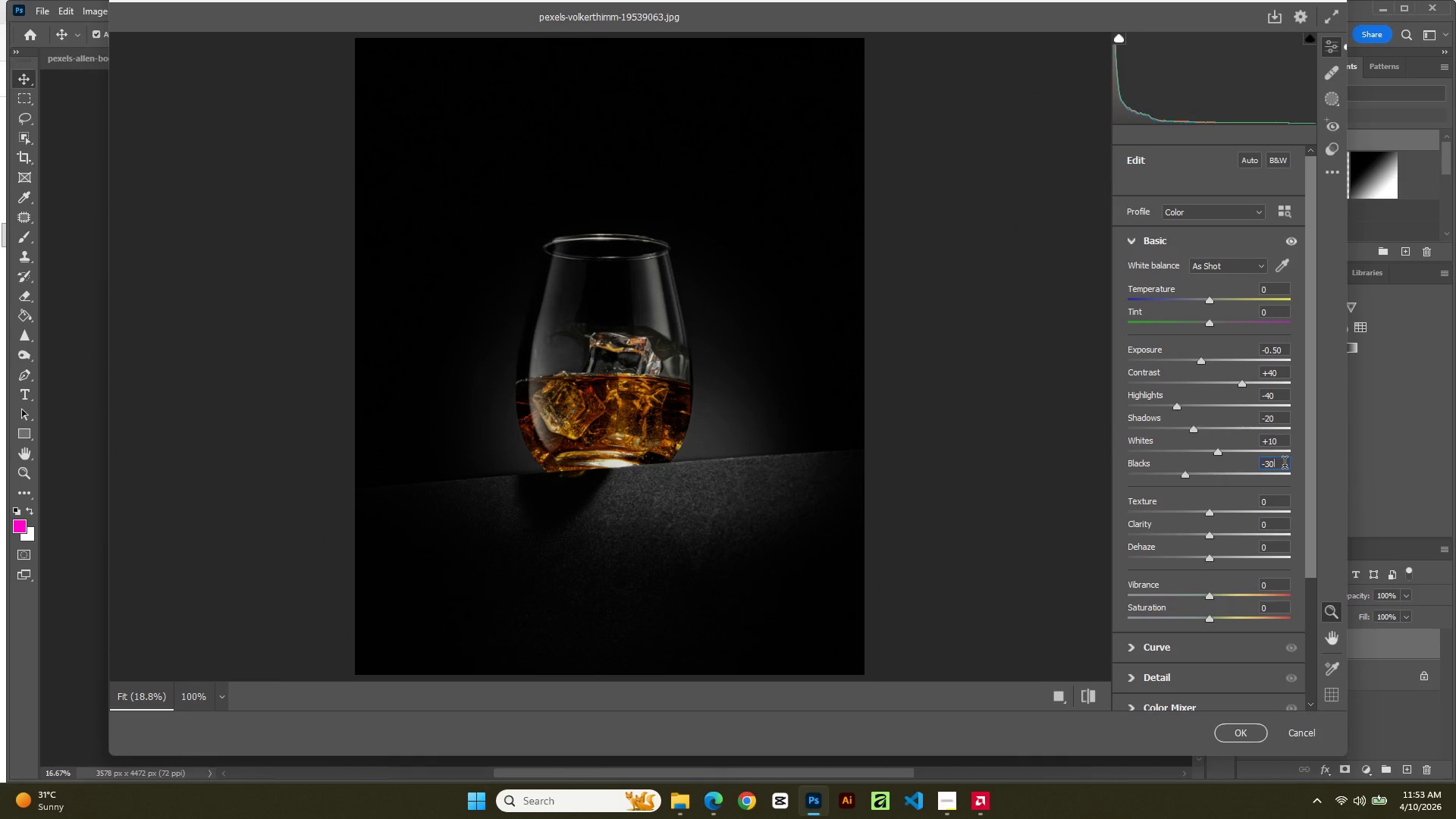 
key(Numpad0)
 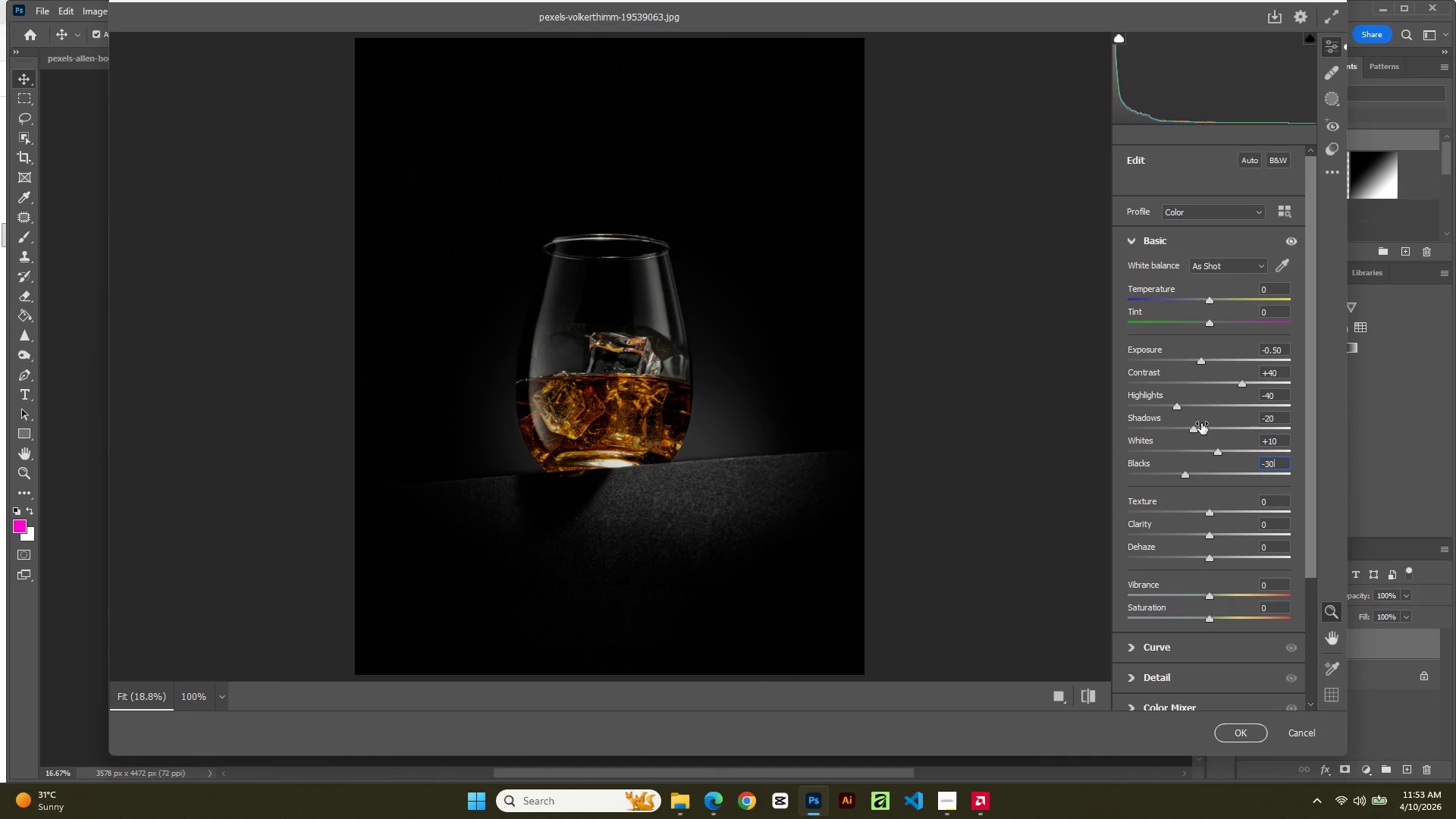 
left_click([1136, 243])
 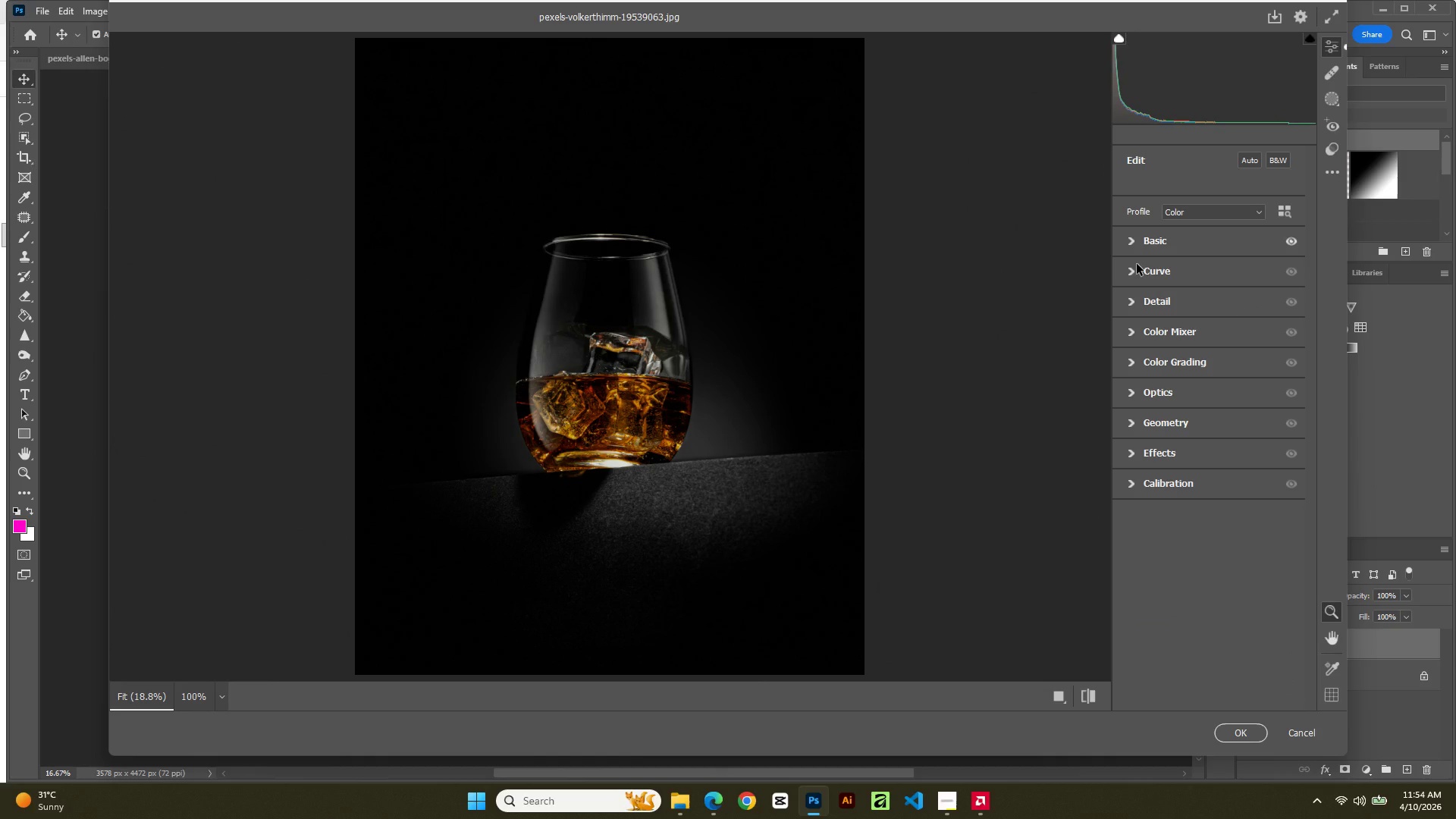 
mouse_move([1138, 283])
 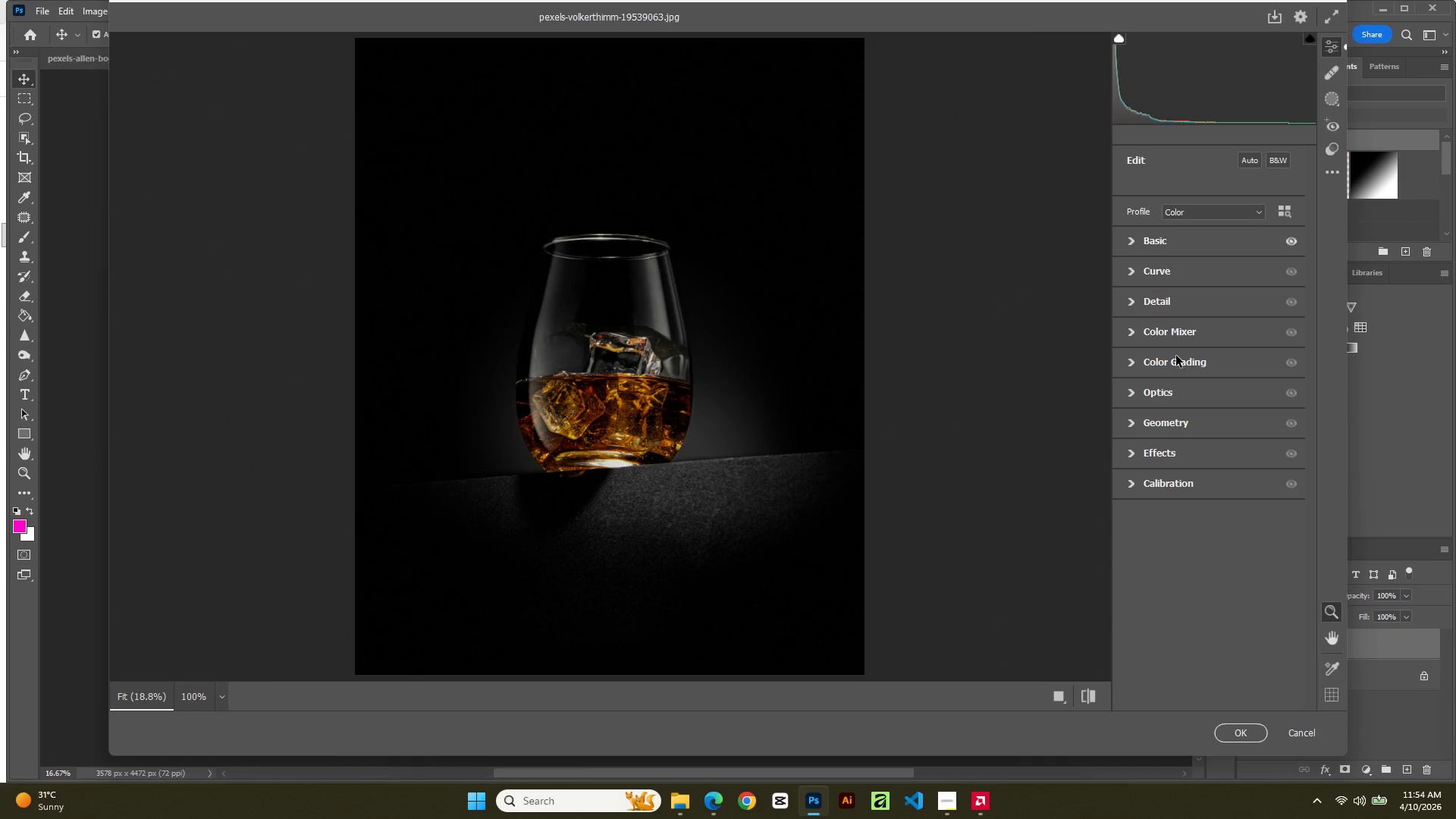 
left_click([1185, 365])
 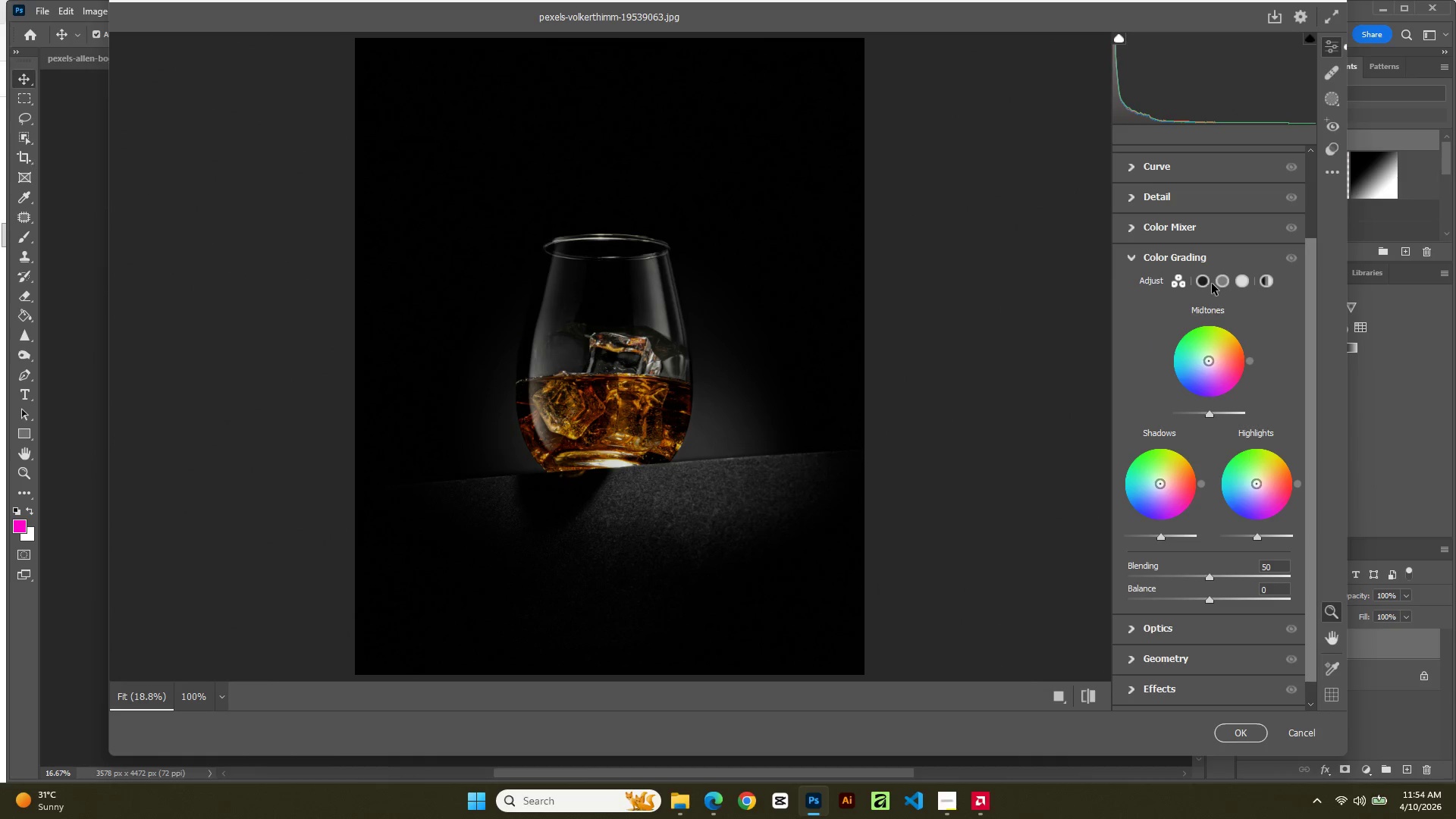 
left_click([1207, 282])
 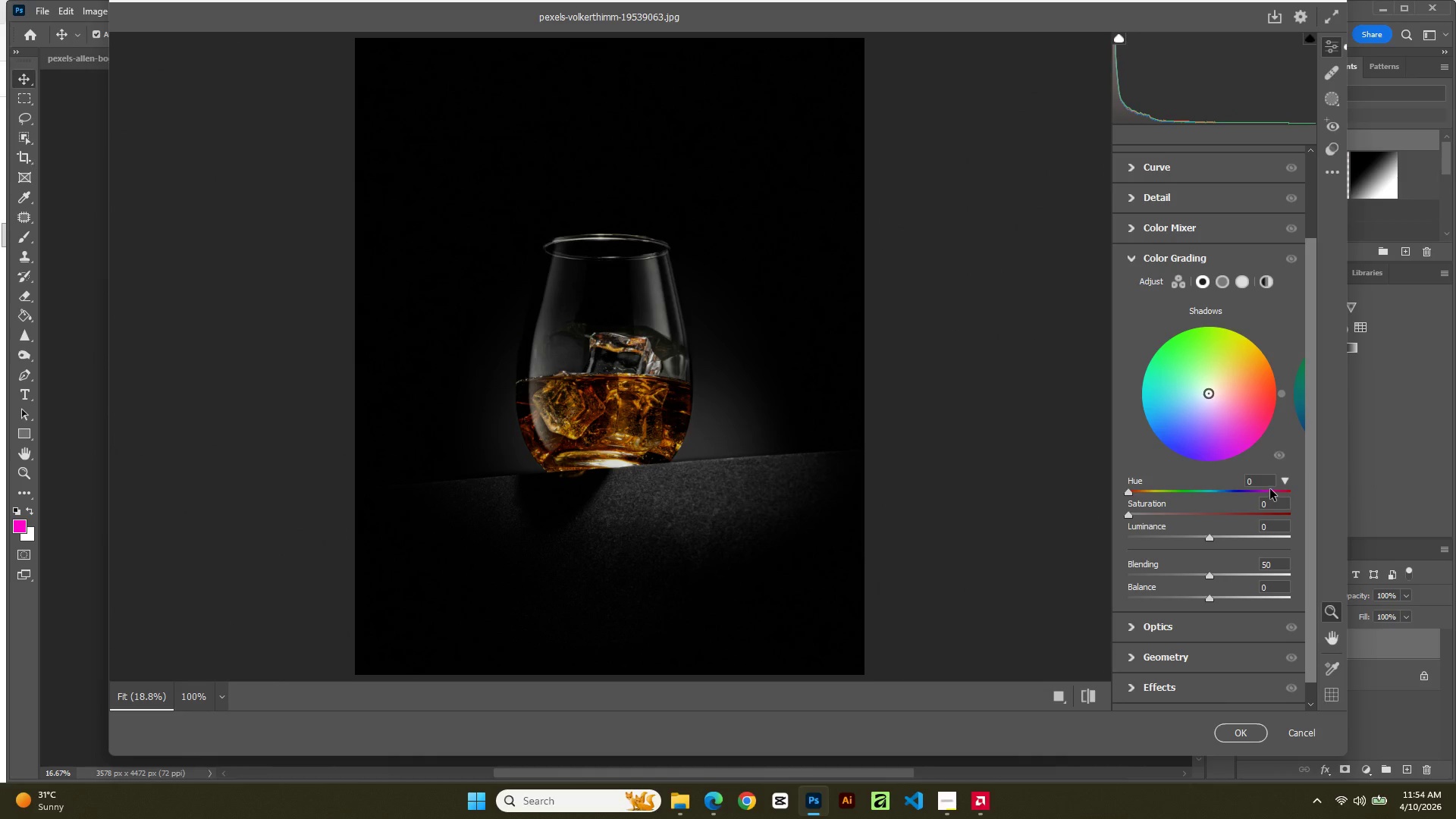 
wait(5.42)
 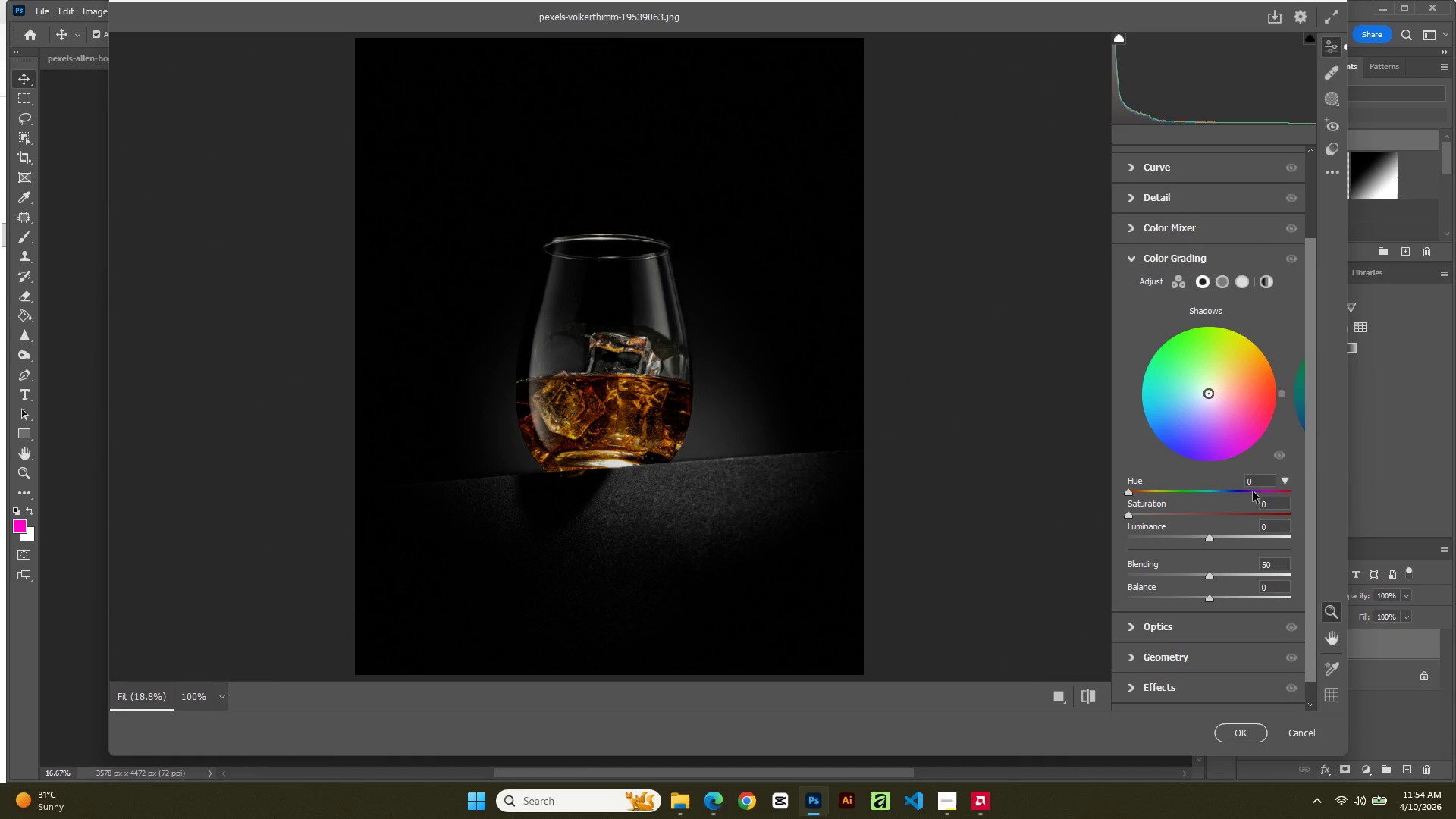 
double_click([1267, 485])
 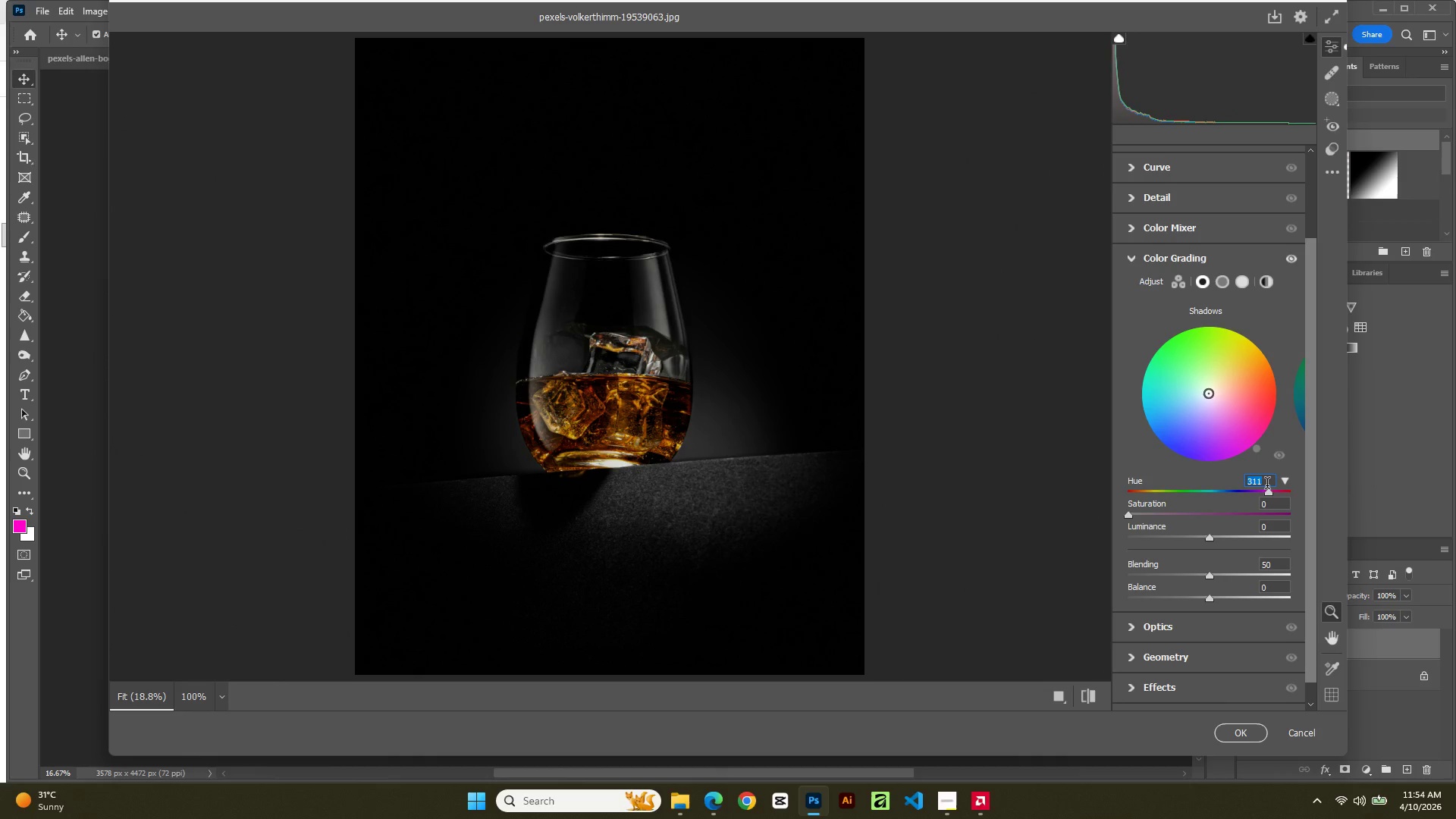 
key(Numpad2)
 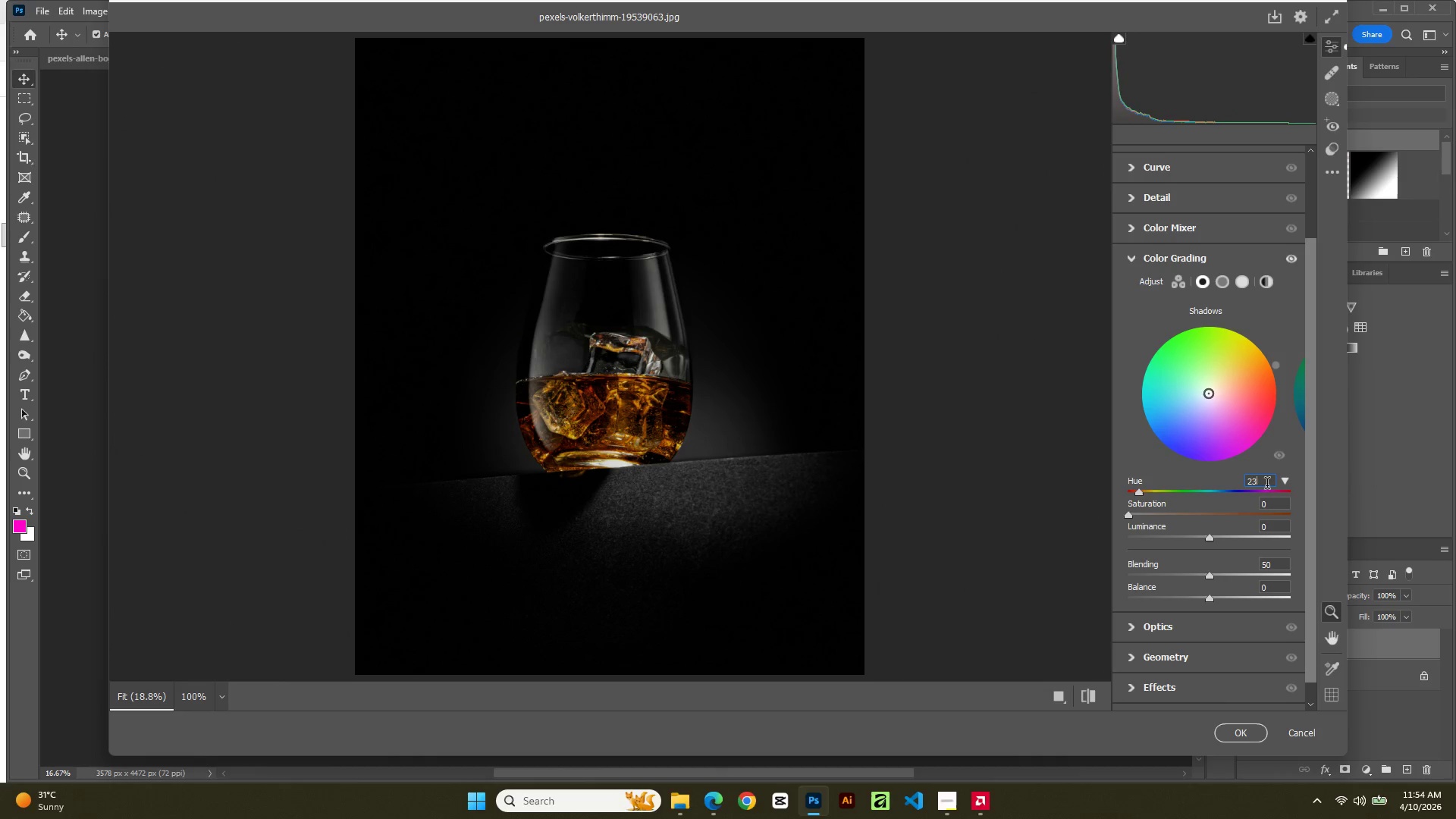 
key(Numpad3)
 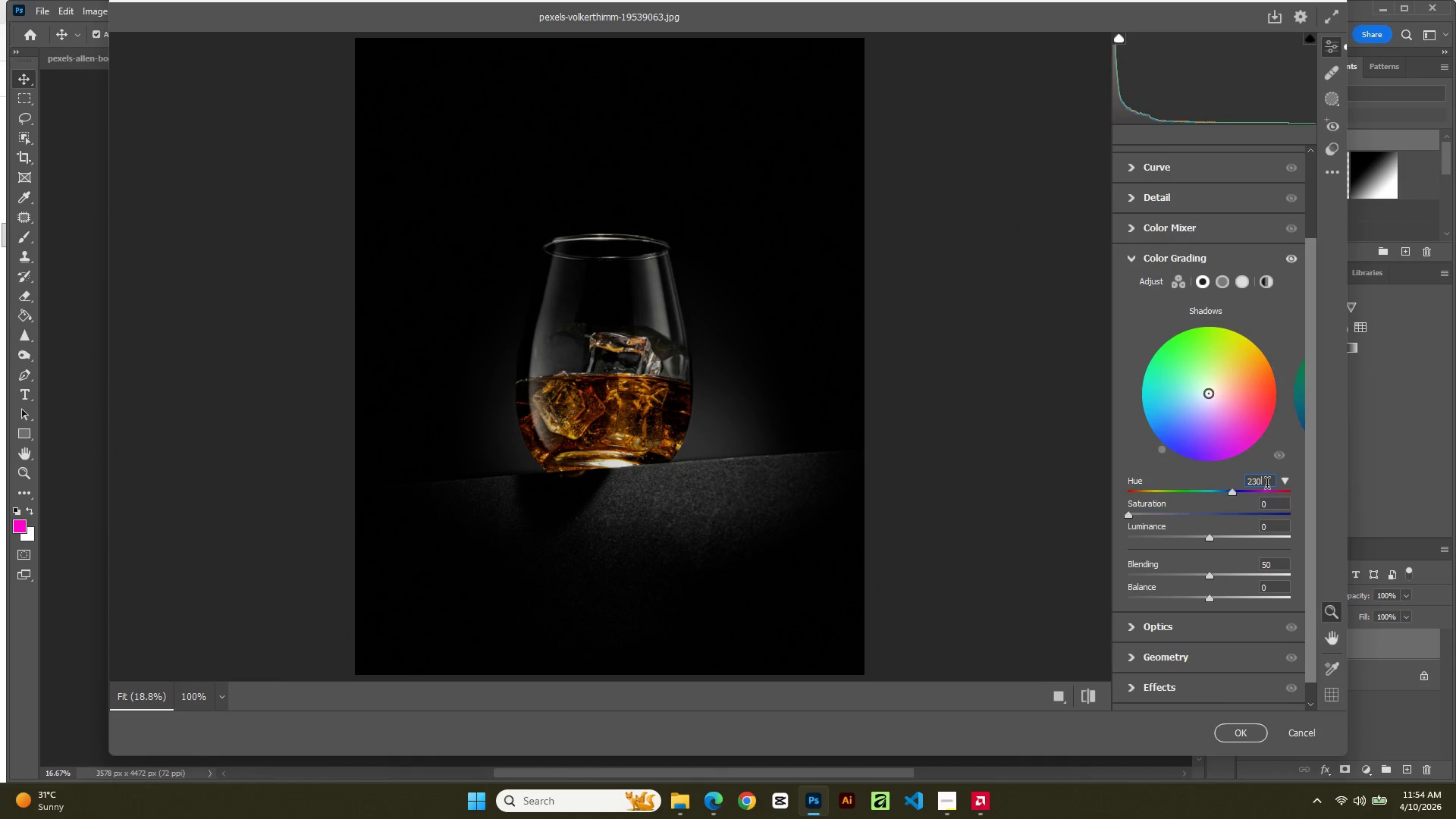 
key(Numpad0)
 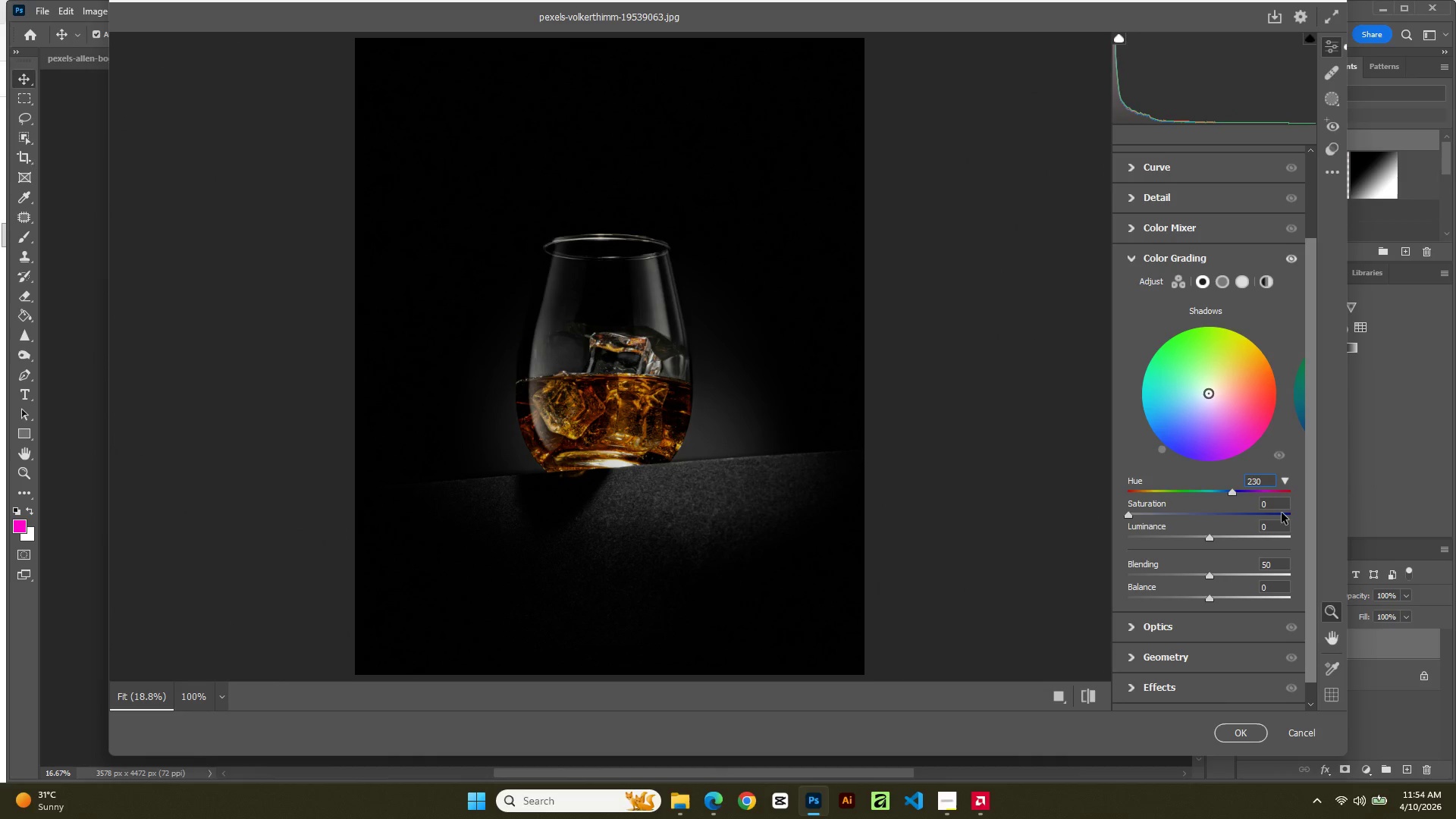 
double_click([1273, 504])
 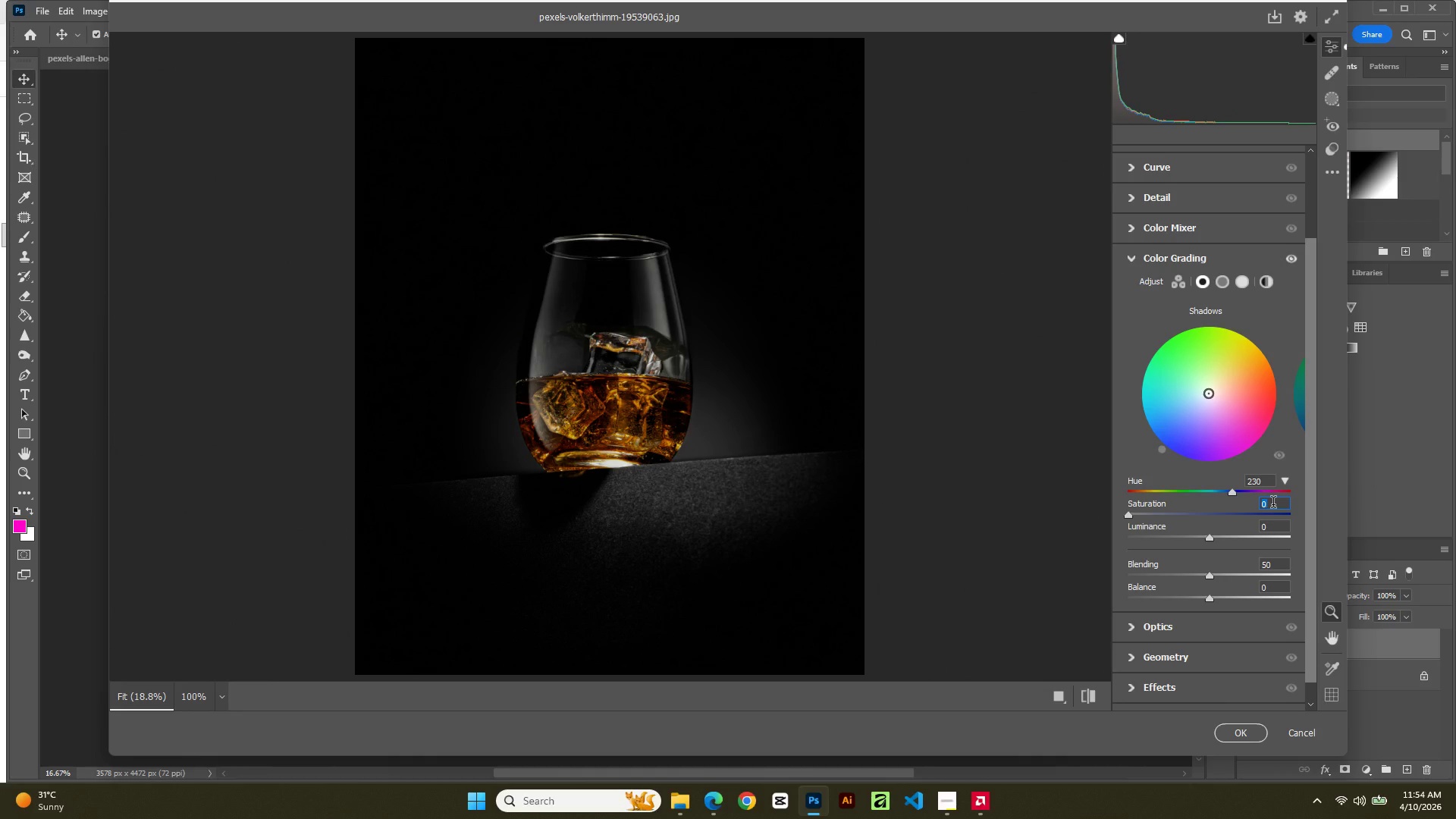 
key(Numpad3)
 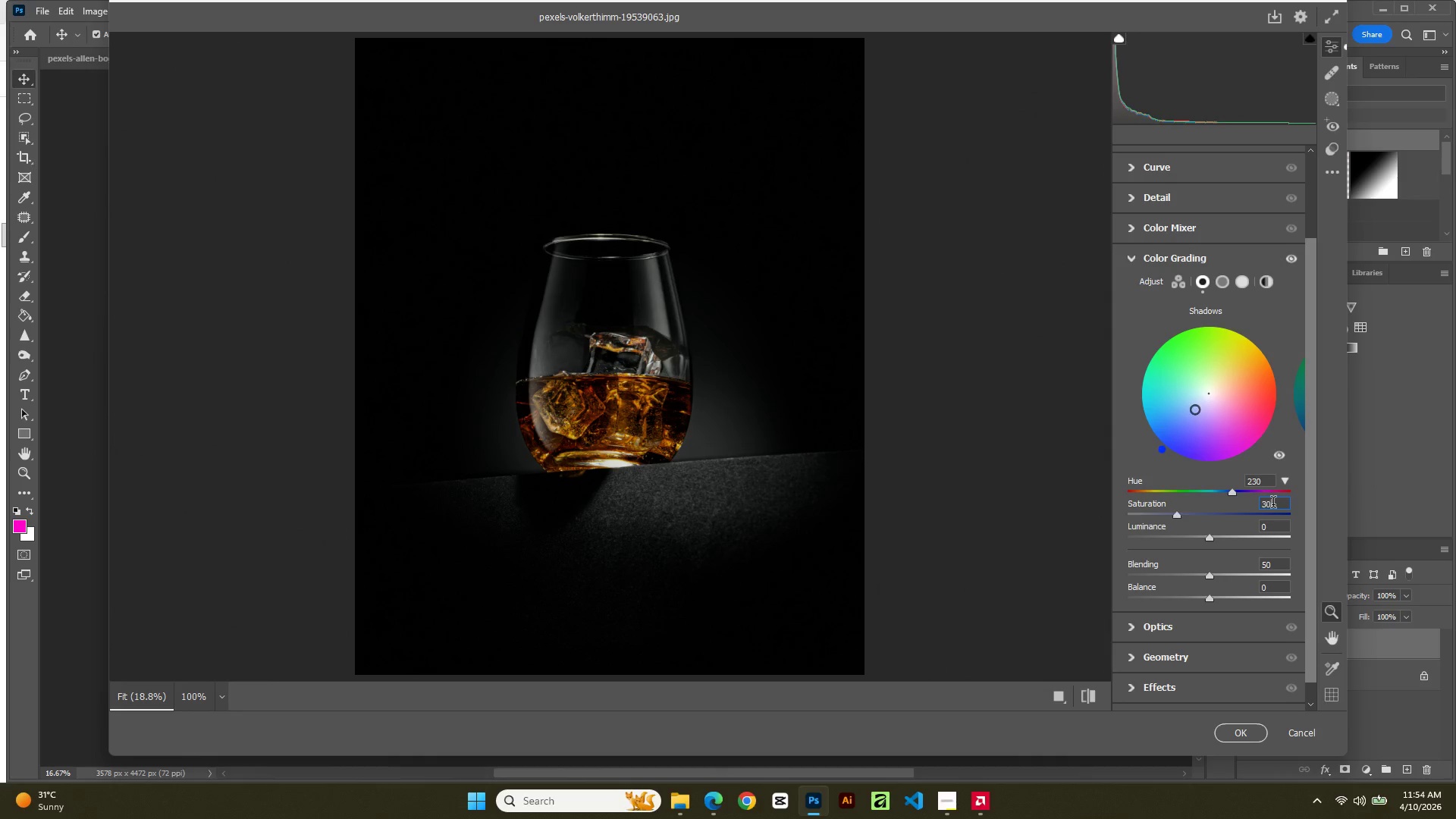 
key(Numpad0)
 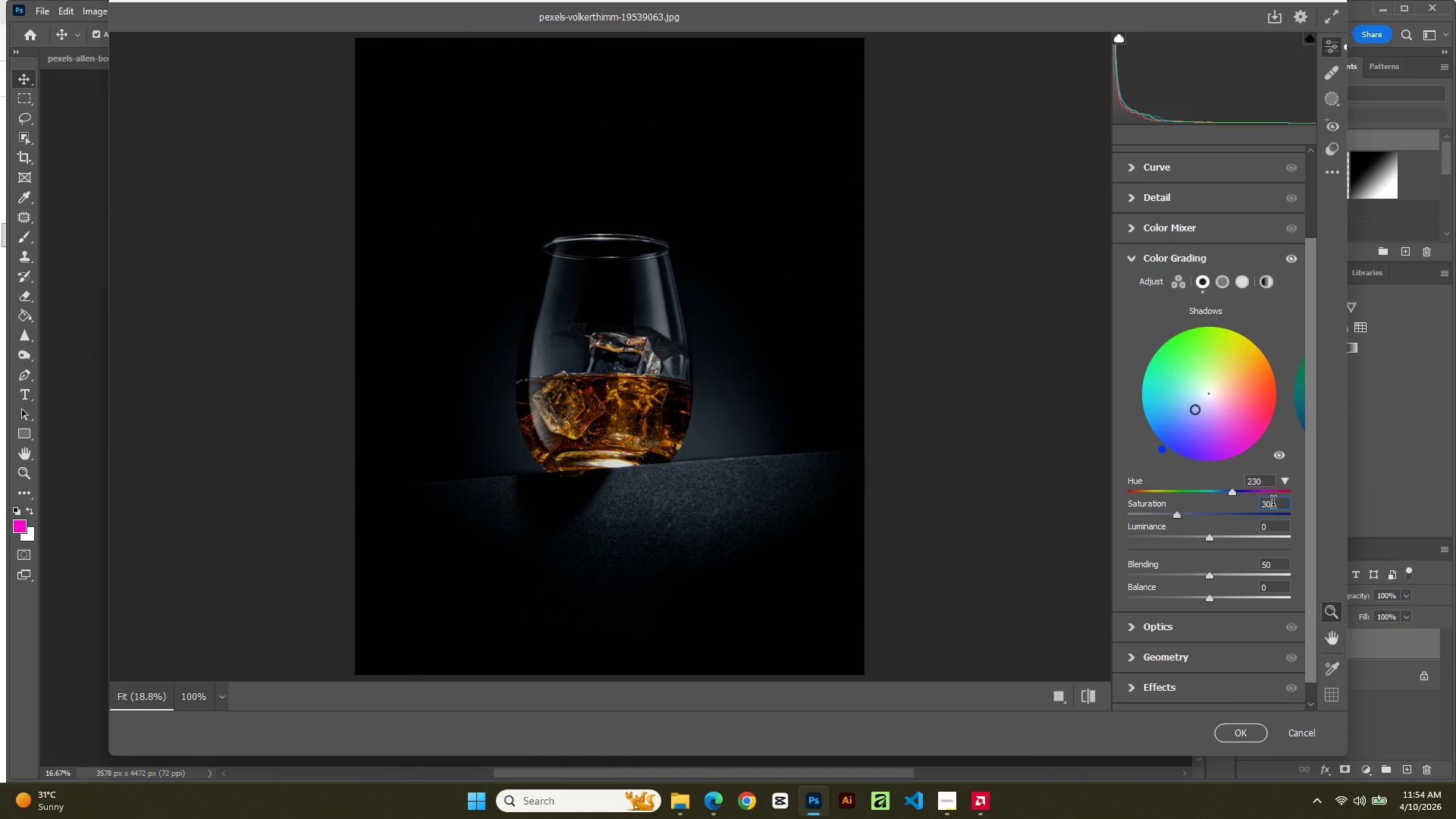 
key(NumpadEnter)
 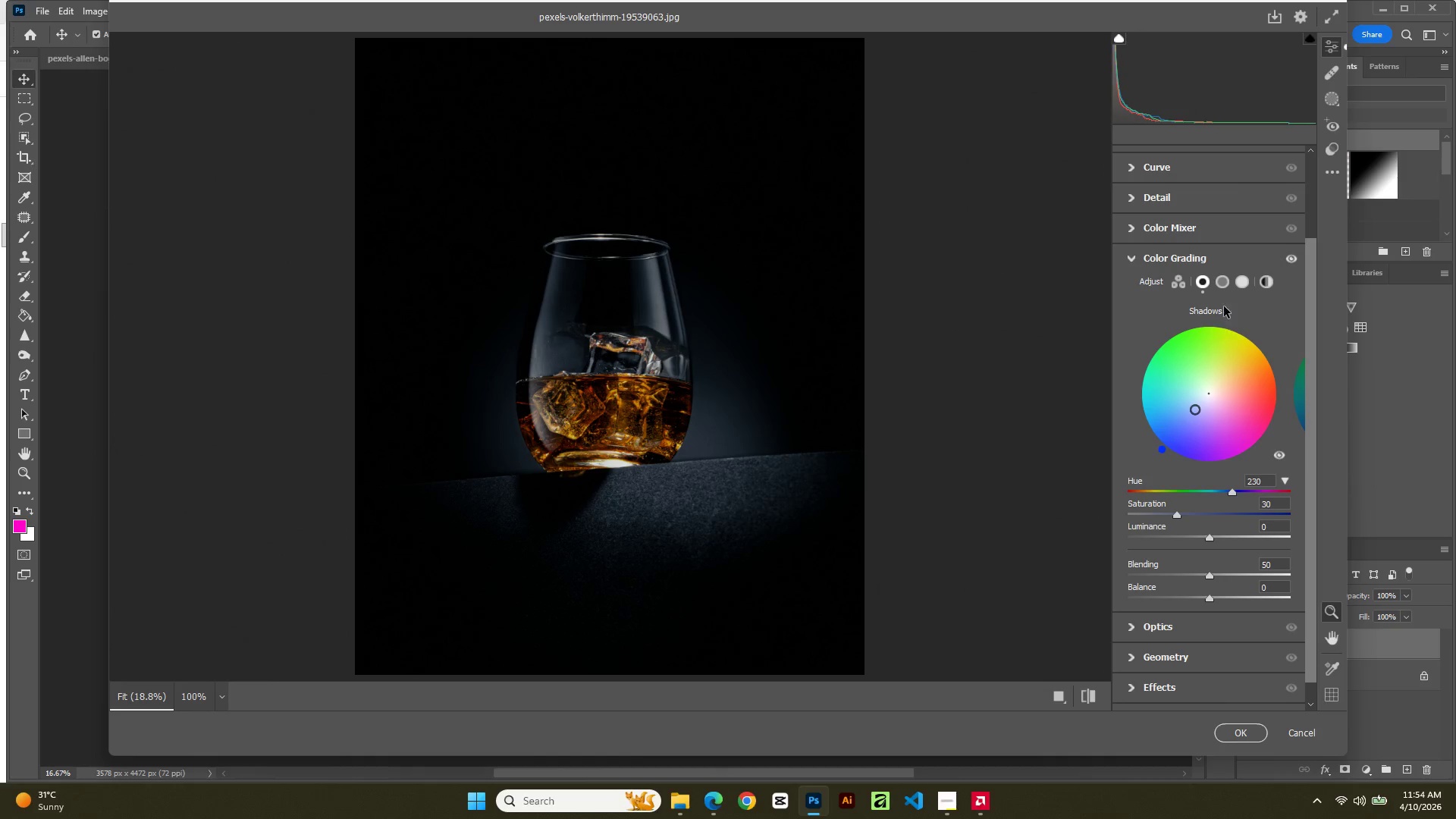 
left_click([1222, 289])
 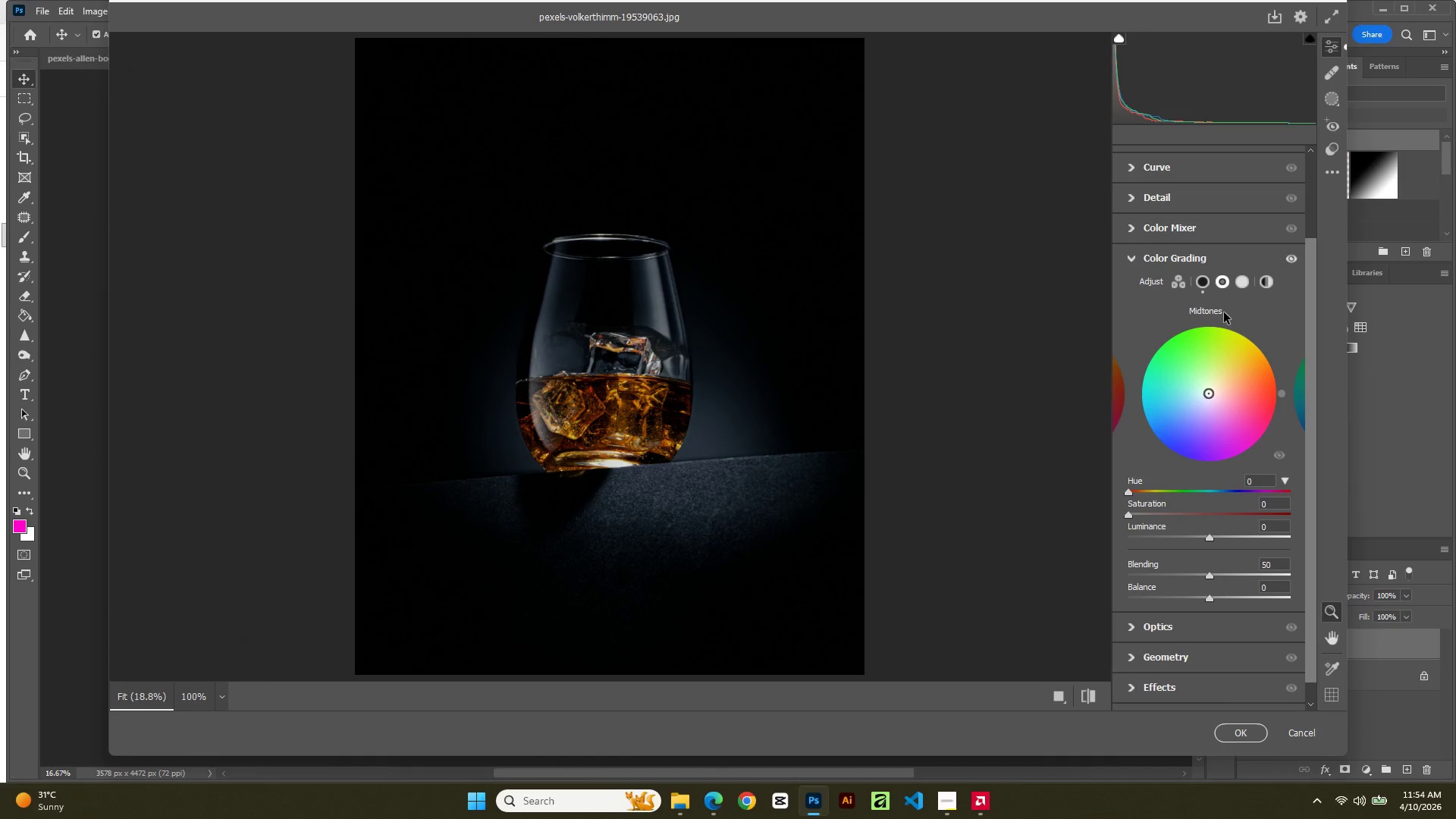 
left_click([1261, 486])
 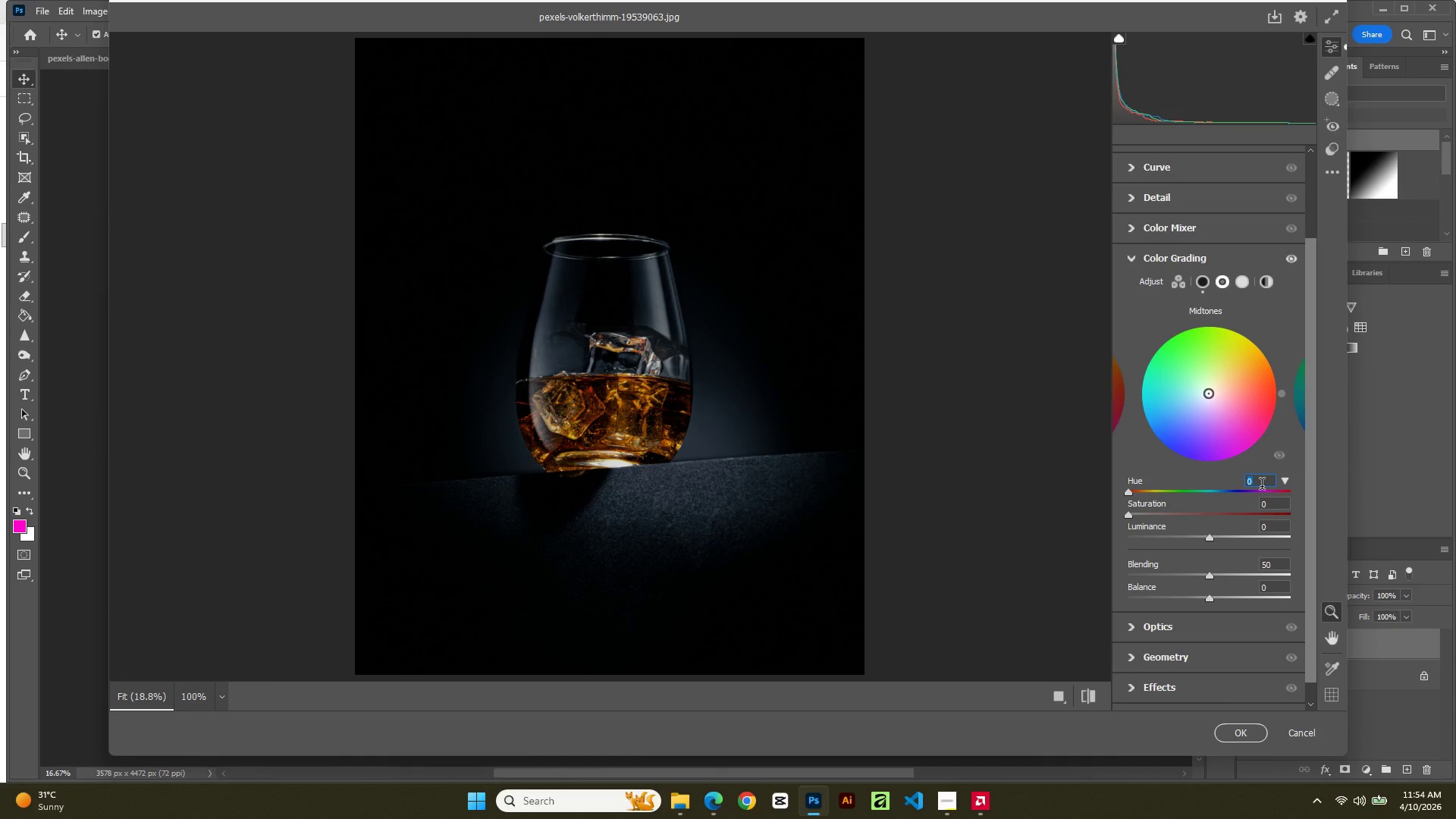 
key(Numpad2)
 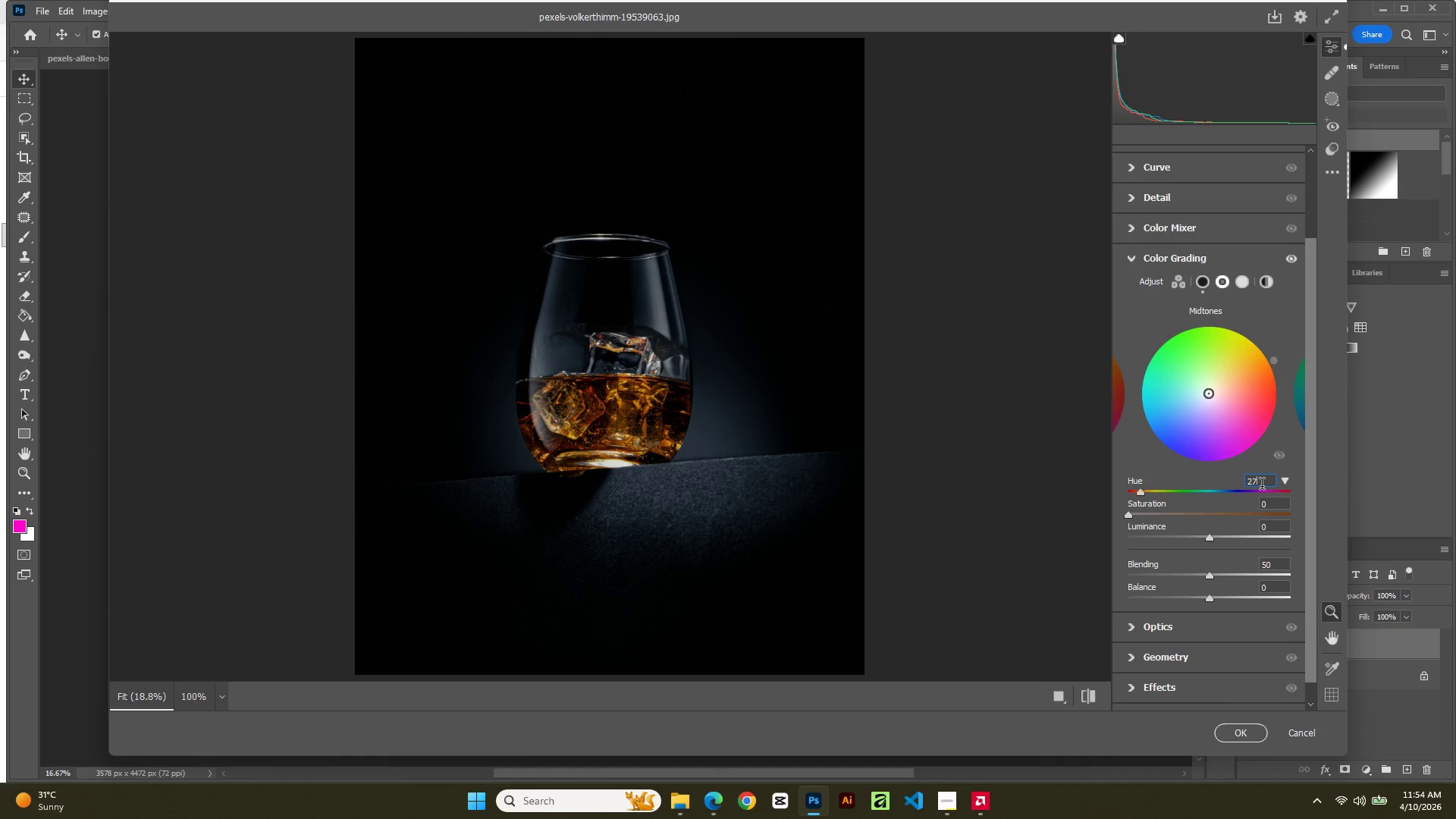 
key(Numpad7)
 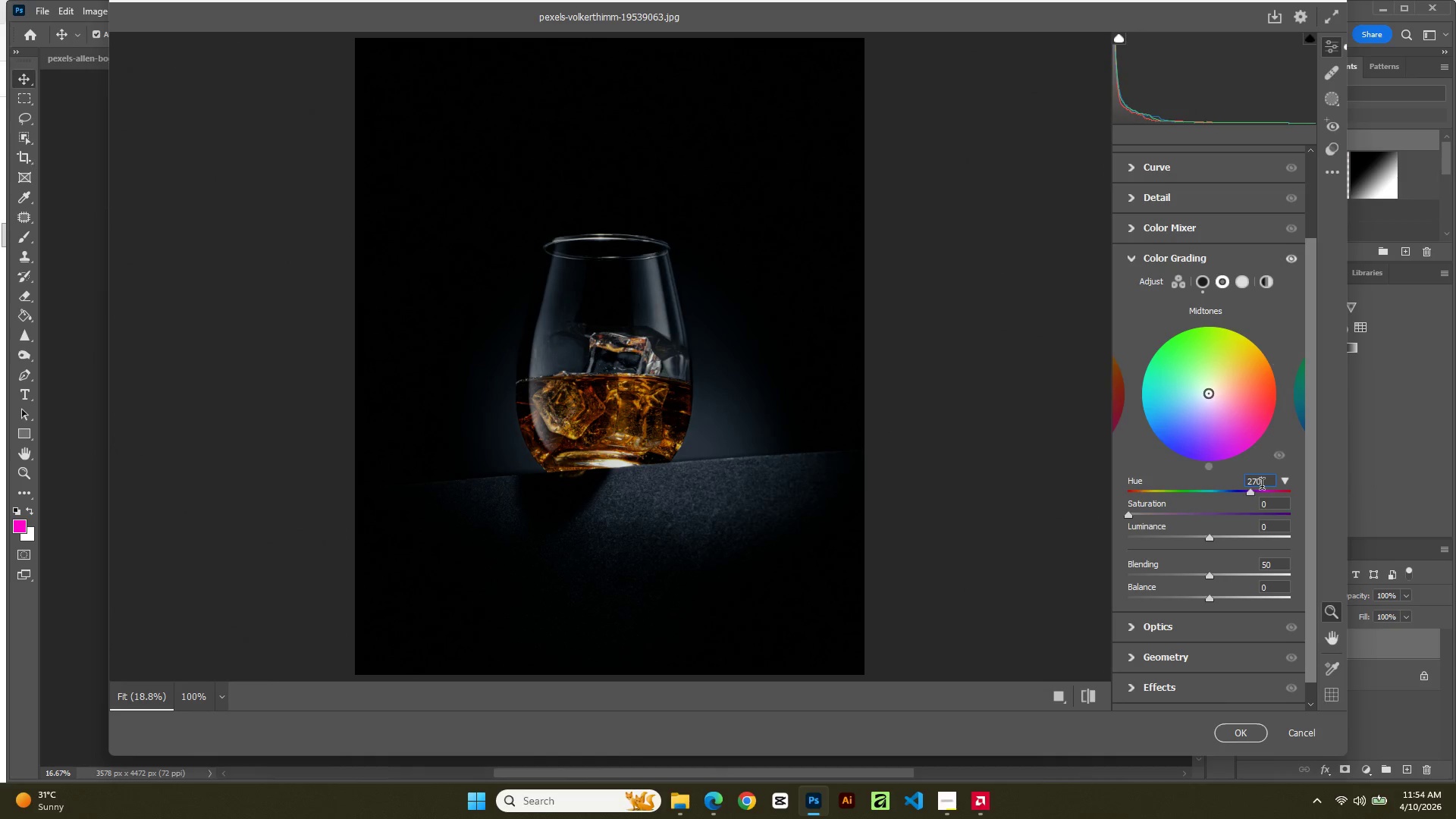 
key(Numpad0)
 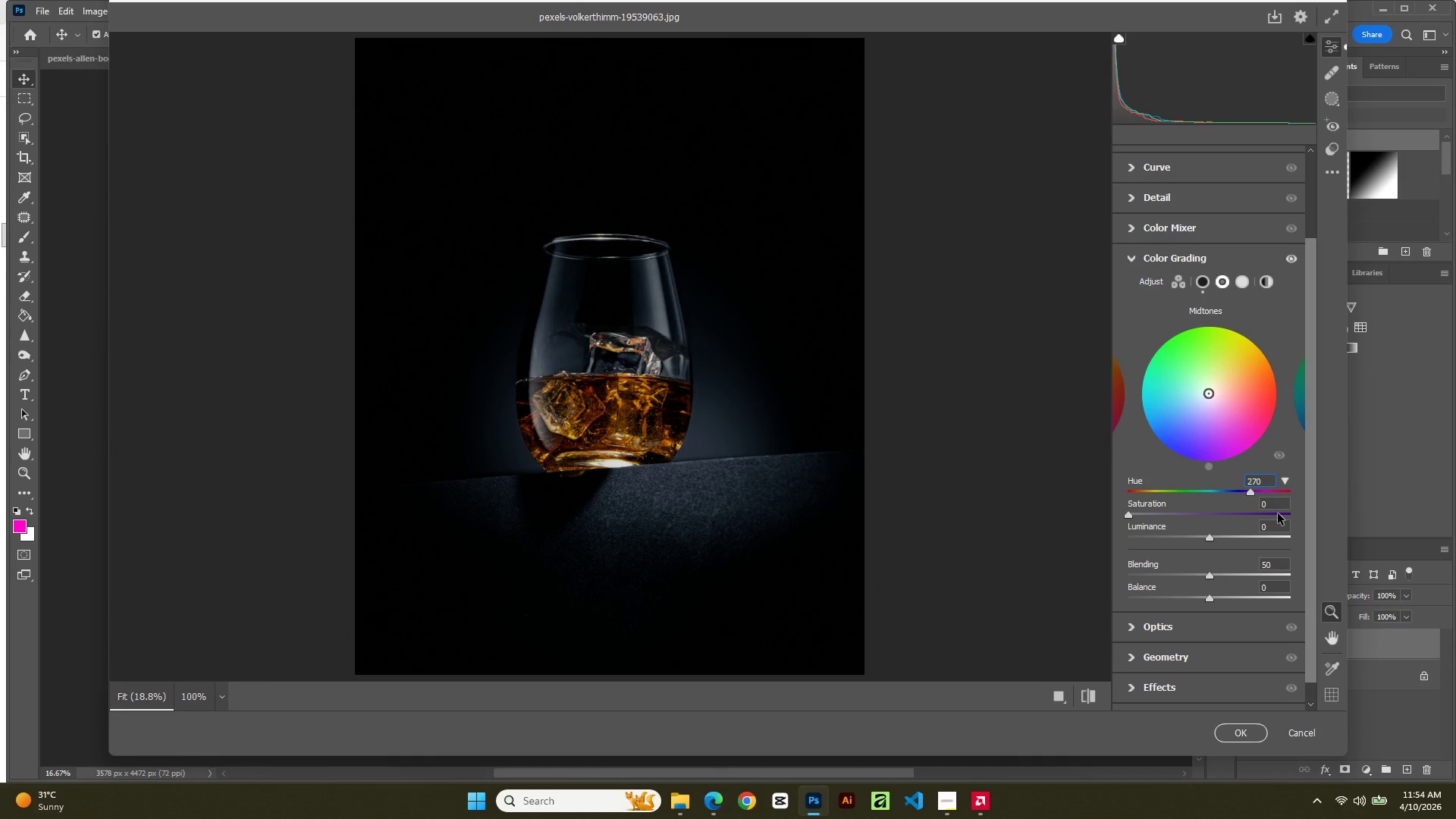 
double_click([1277, 507])
 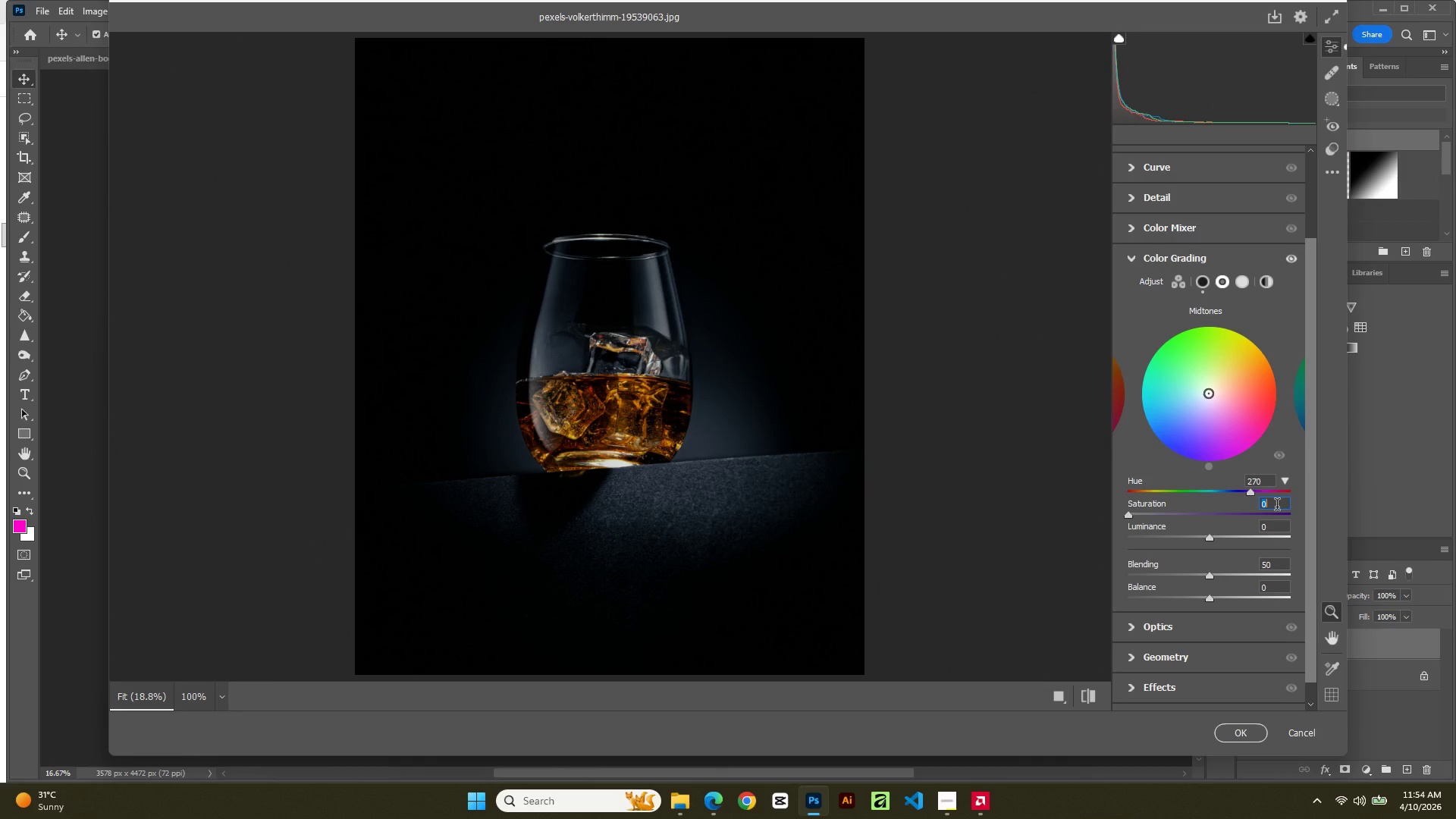 
key(Numpad2)
 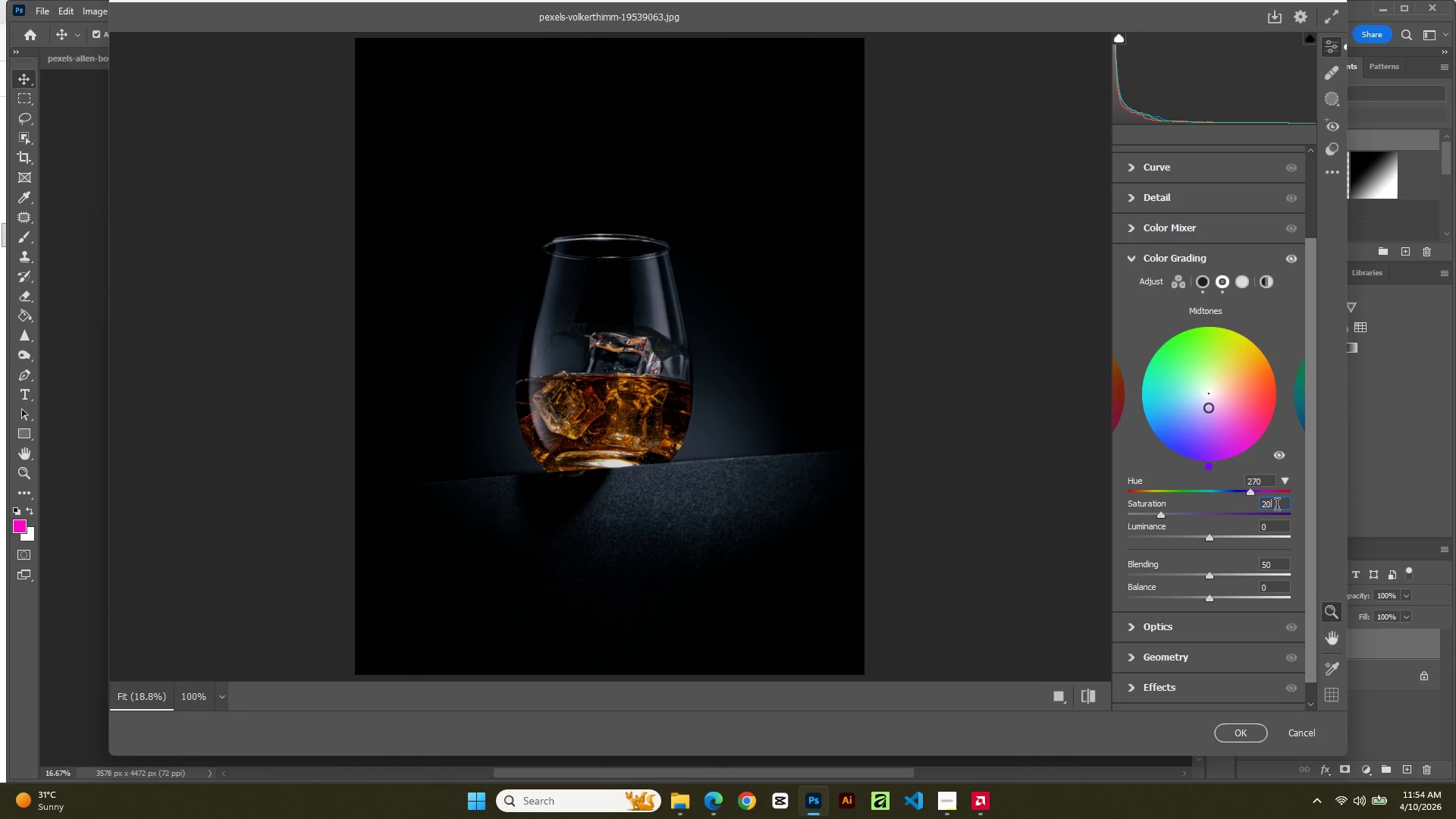 
key(Numpad0)
 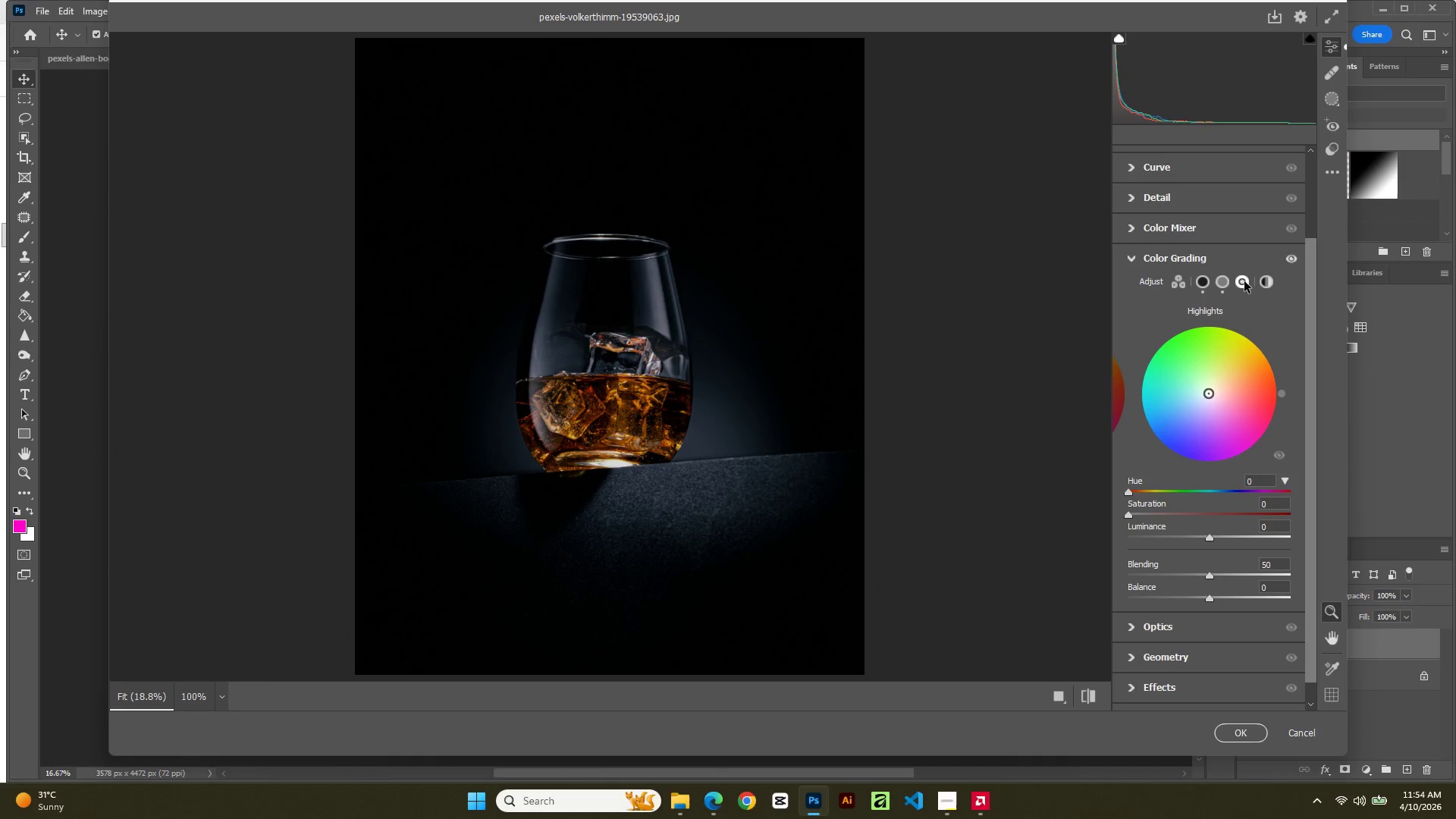 
wait(6.38)
 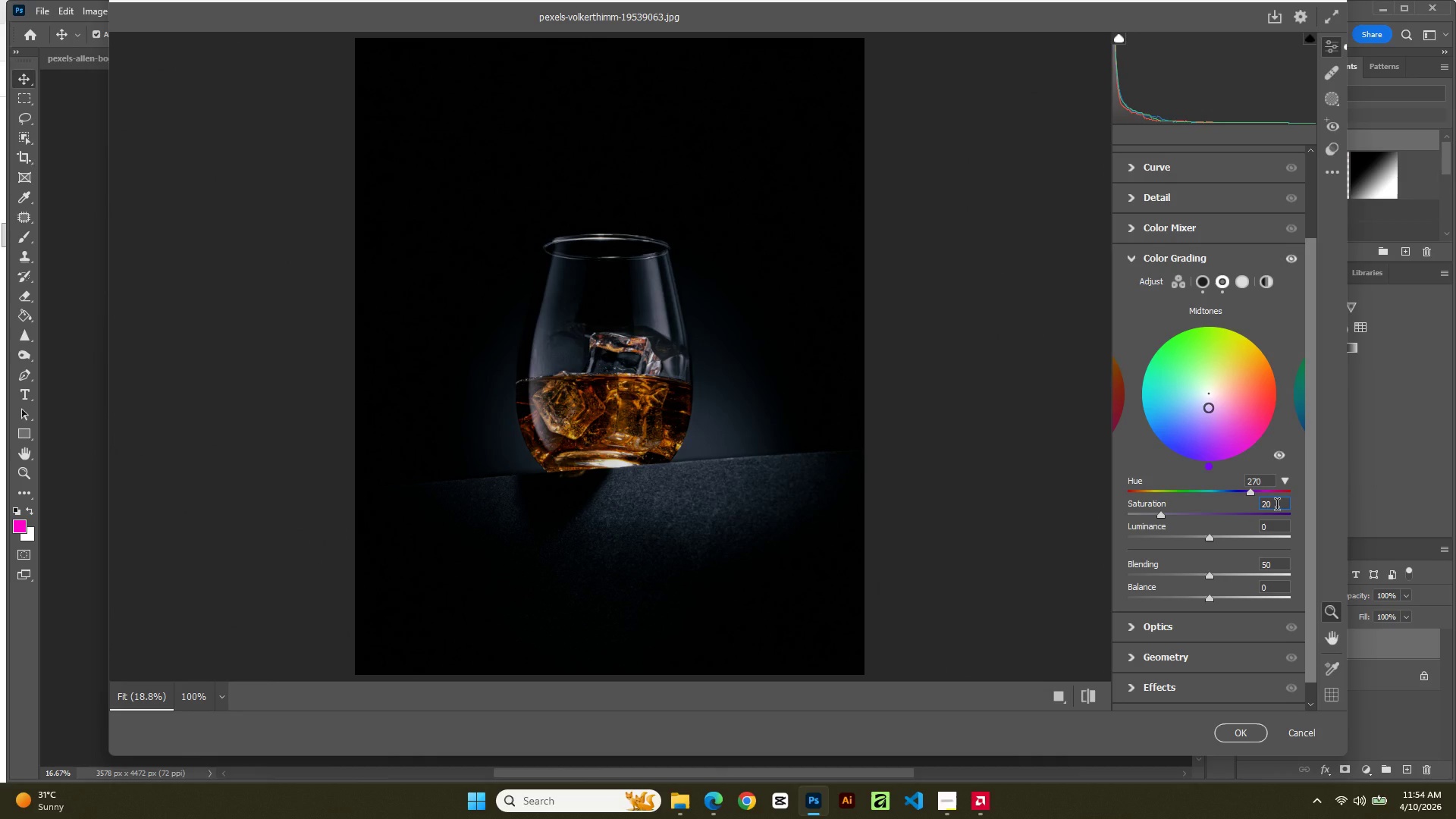 
double_click([1266, 486])
 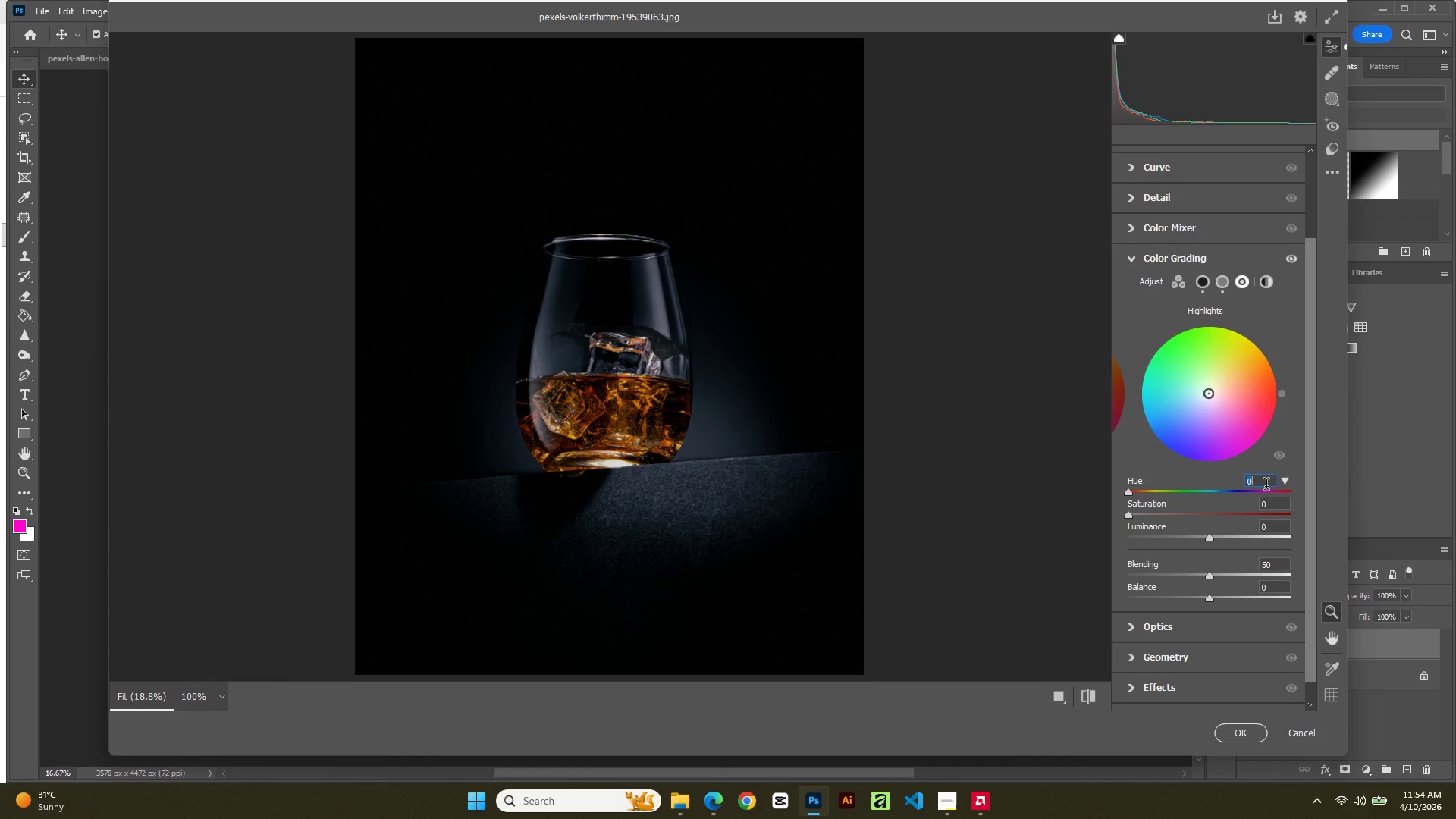 
key(Numpad3)
 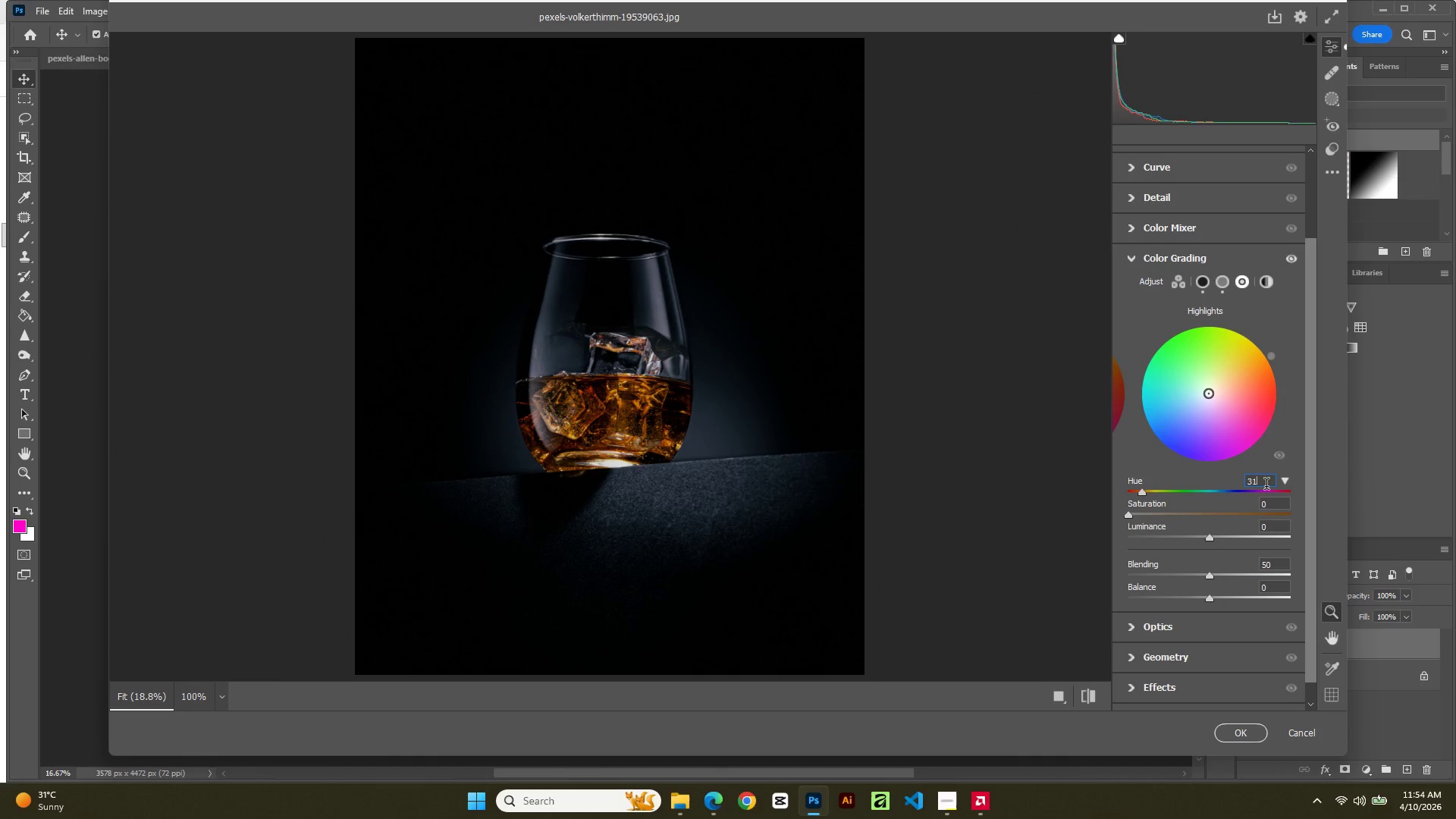 
key(Numpad1)
 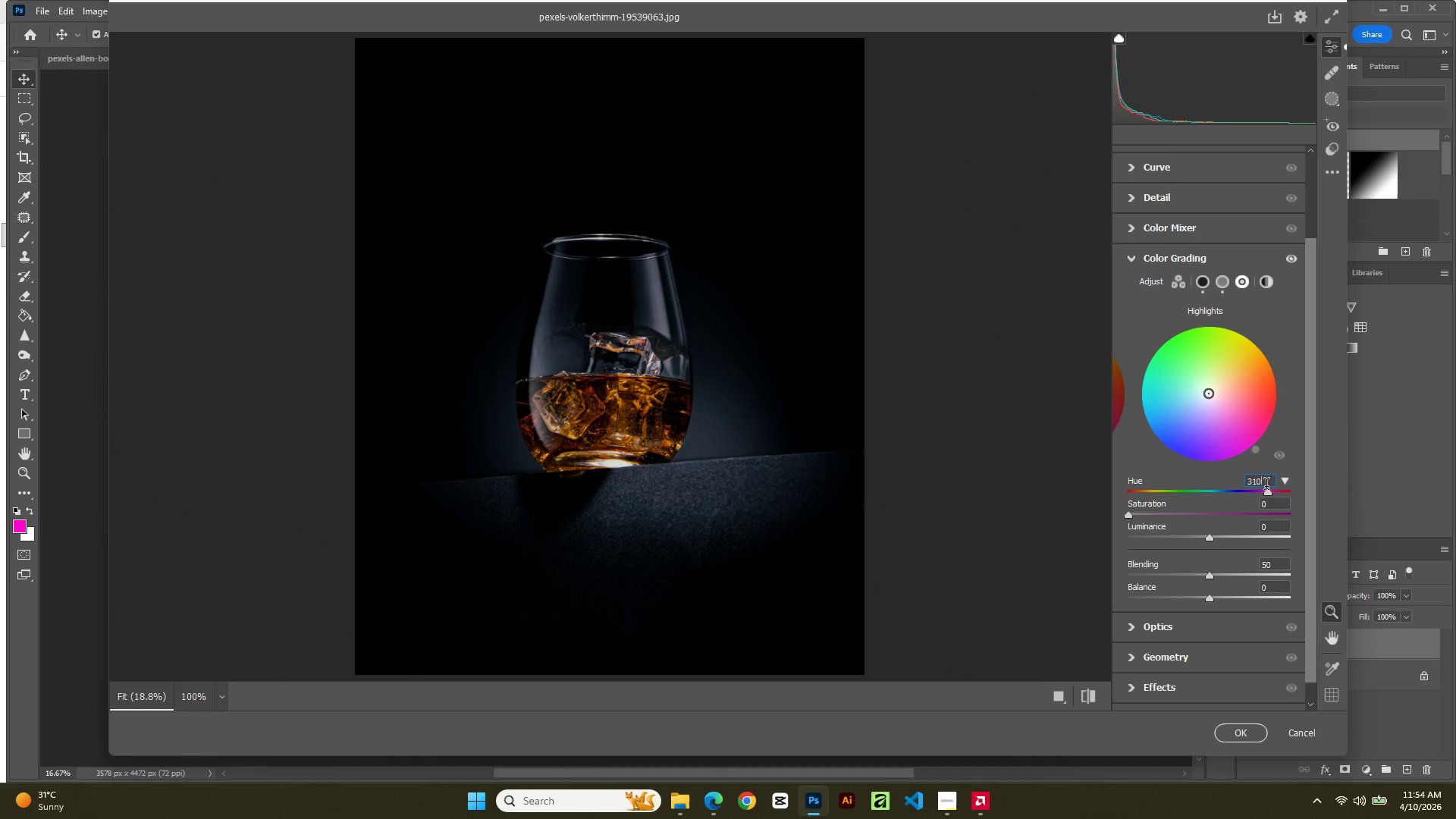 
key(Numpad0)
 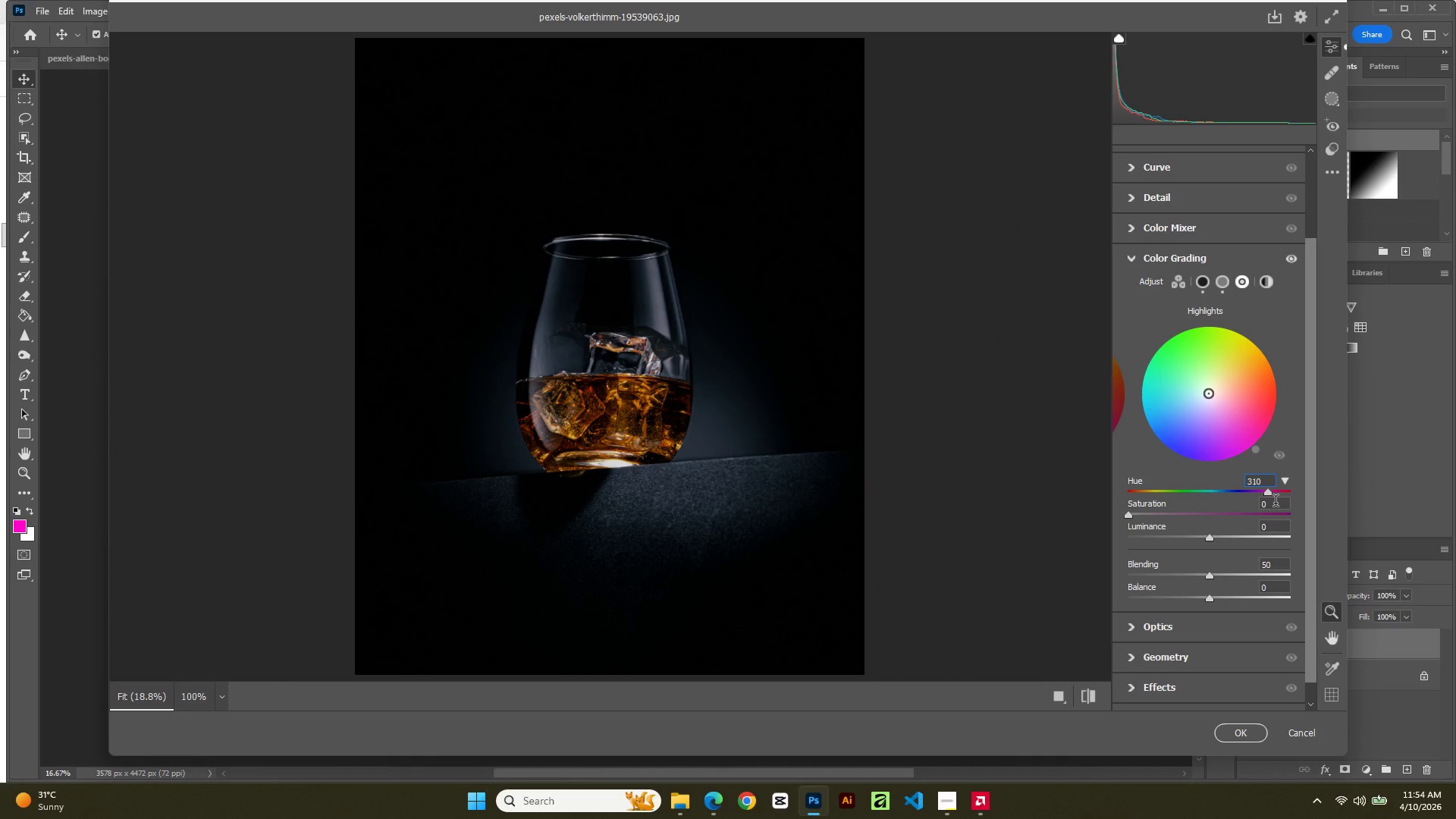 
double_click([1275, 501])
 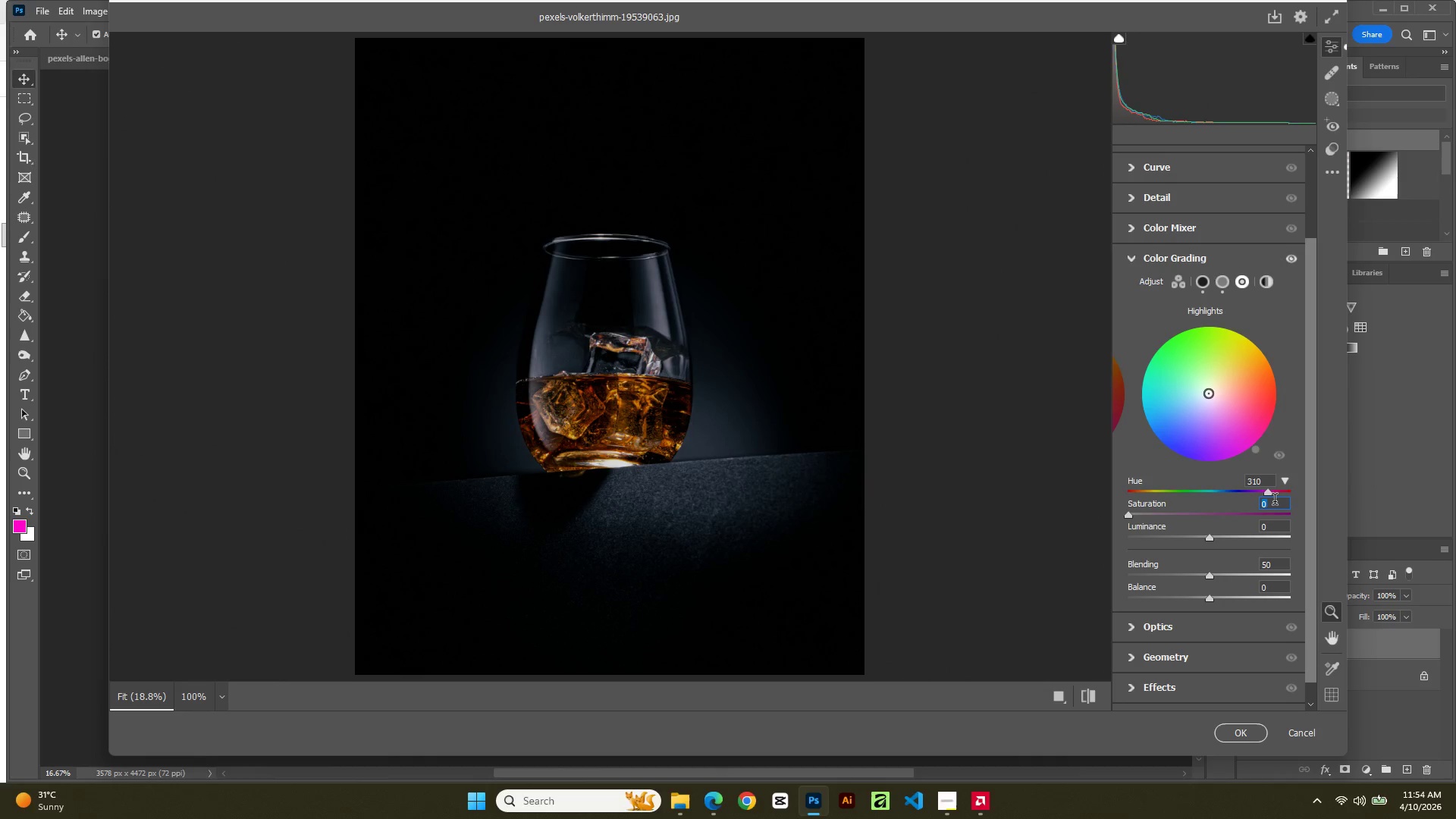 
key(Numpad3)
 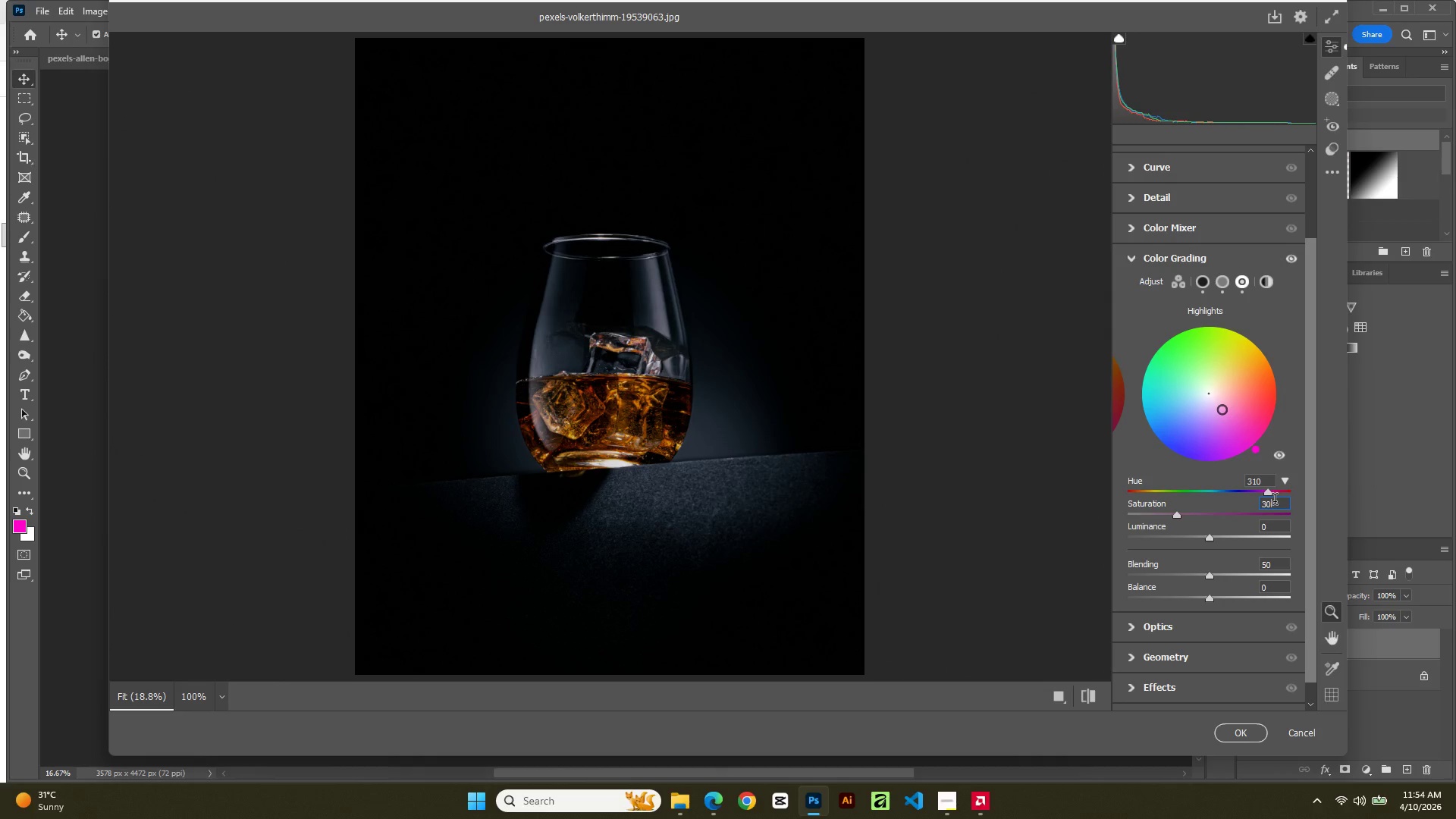 
key(Numpad0)
 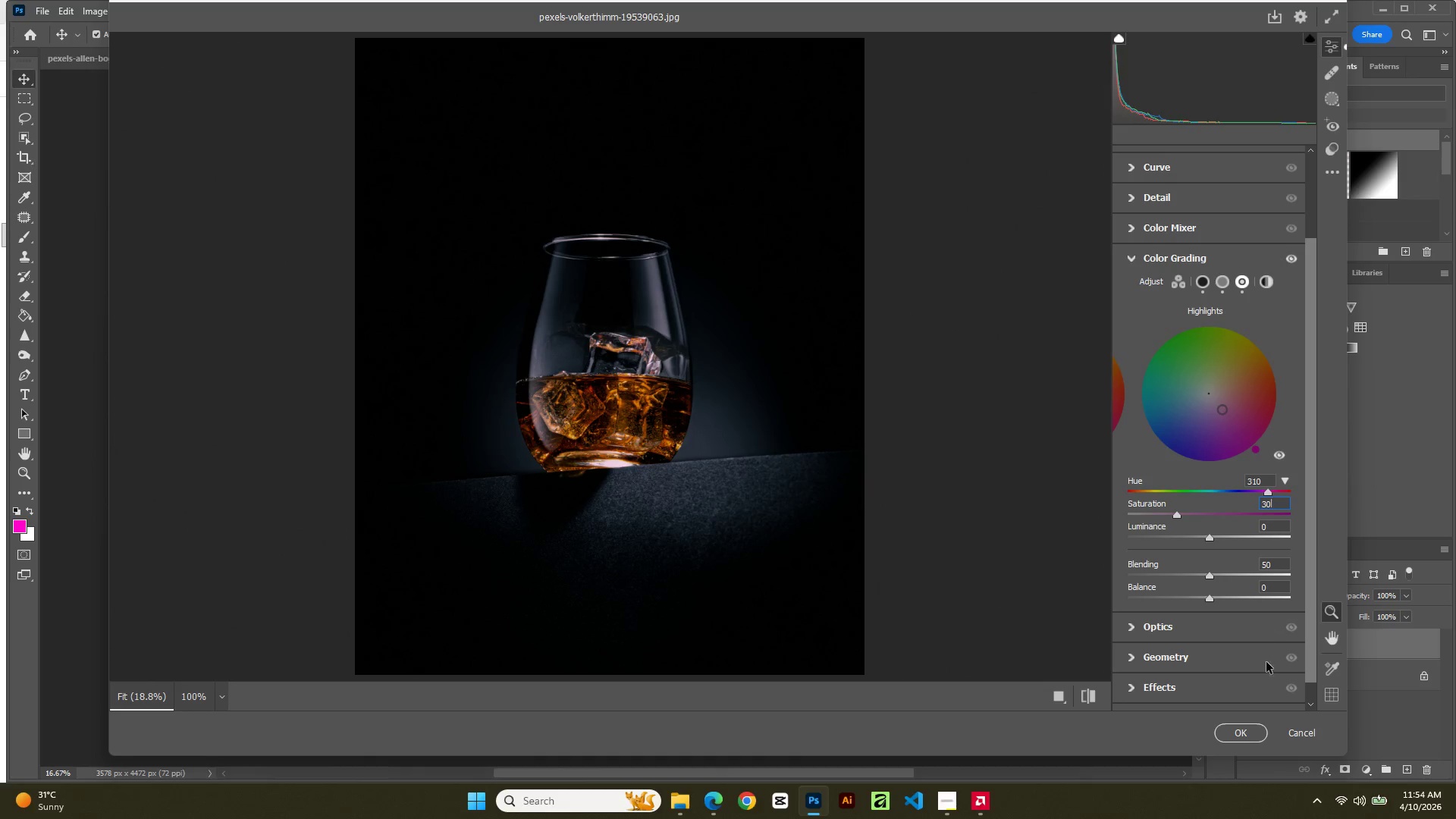 
wait(9.03)
 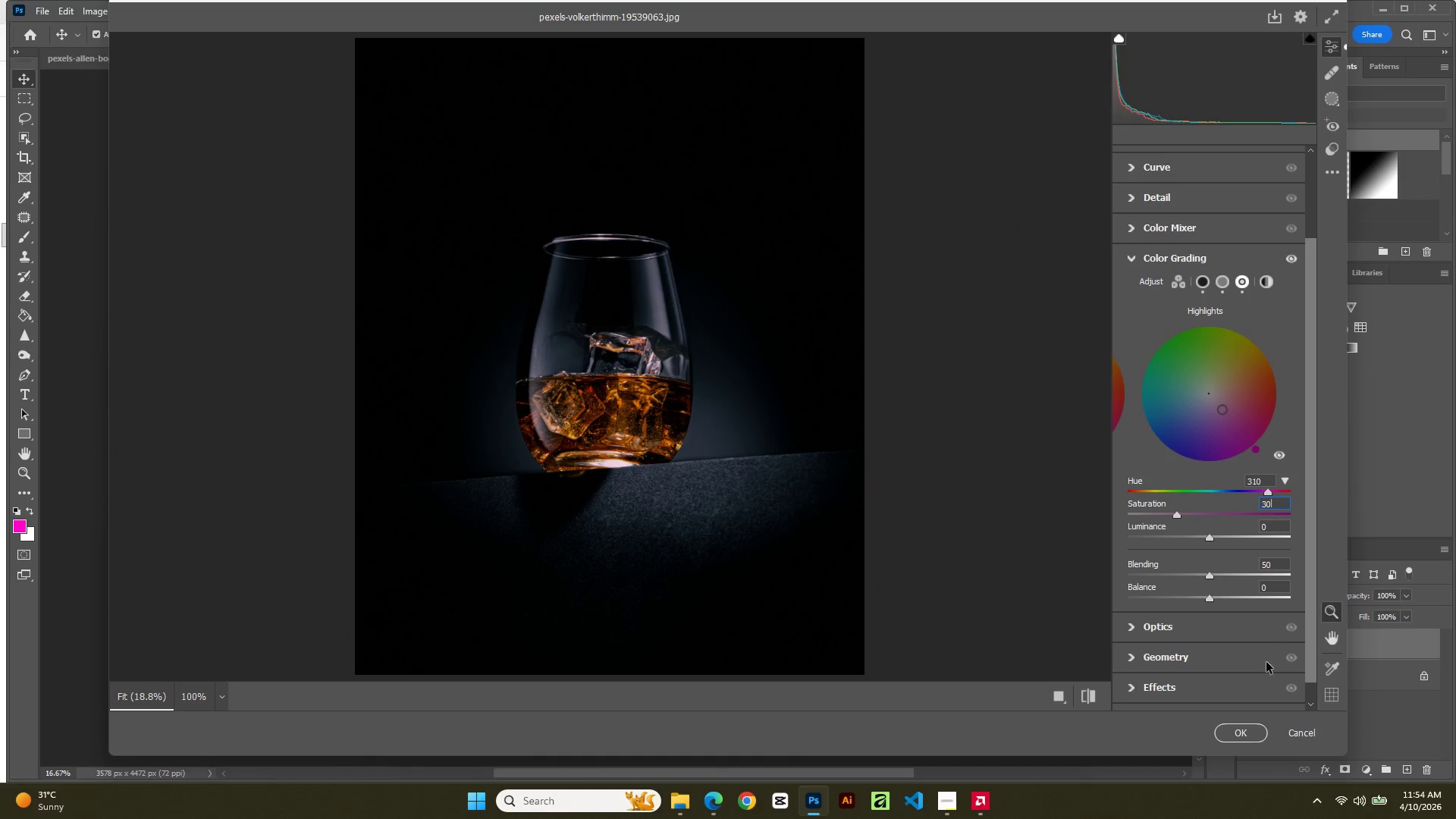 
left_click([1134, 262])
 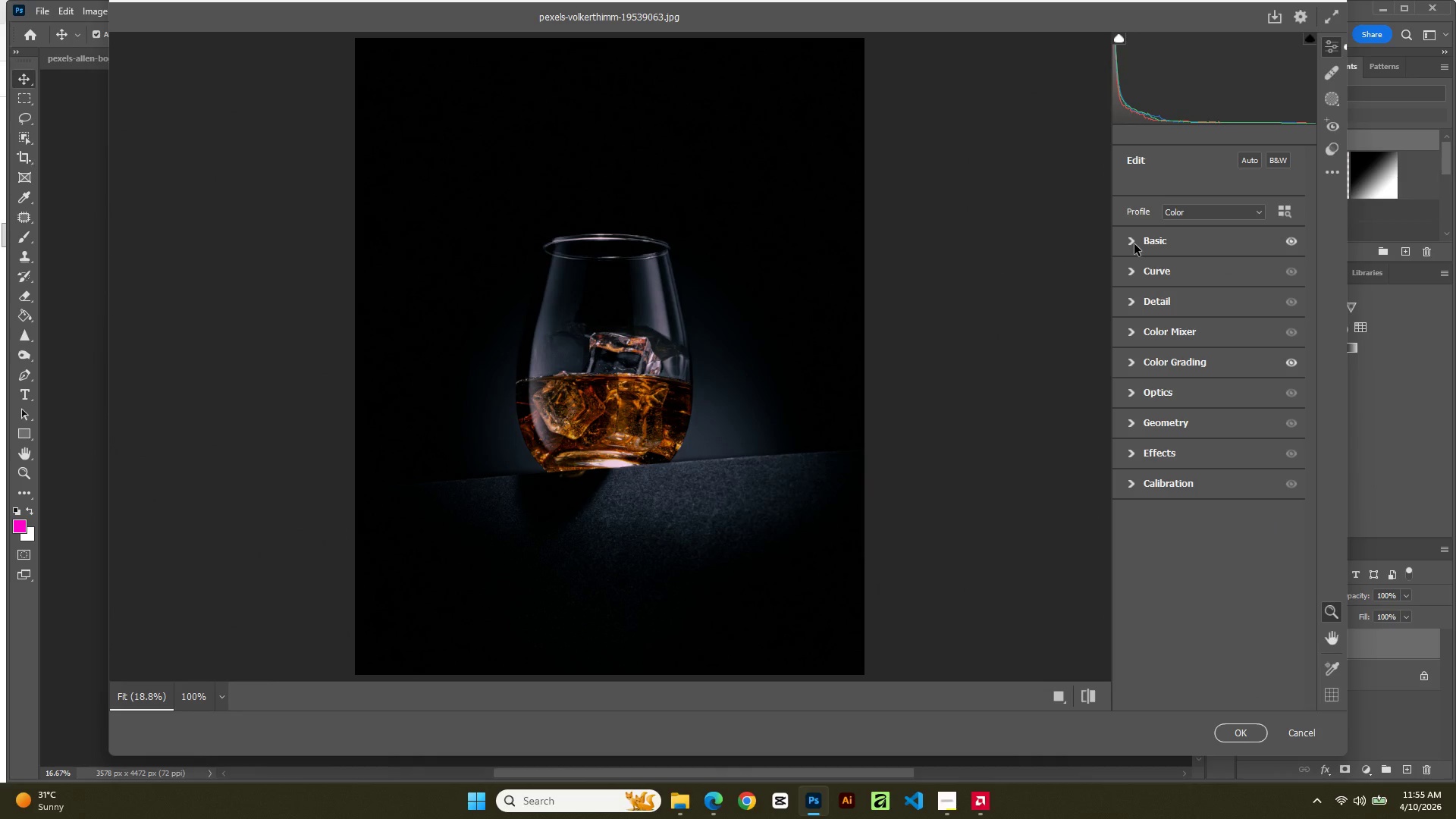 
left_click([1132, 241])
 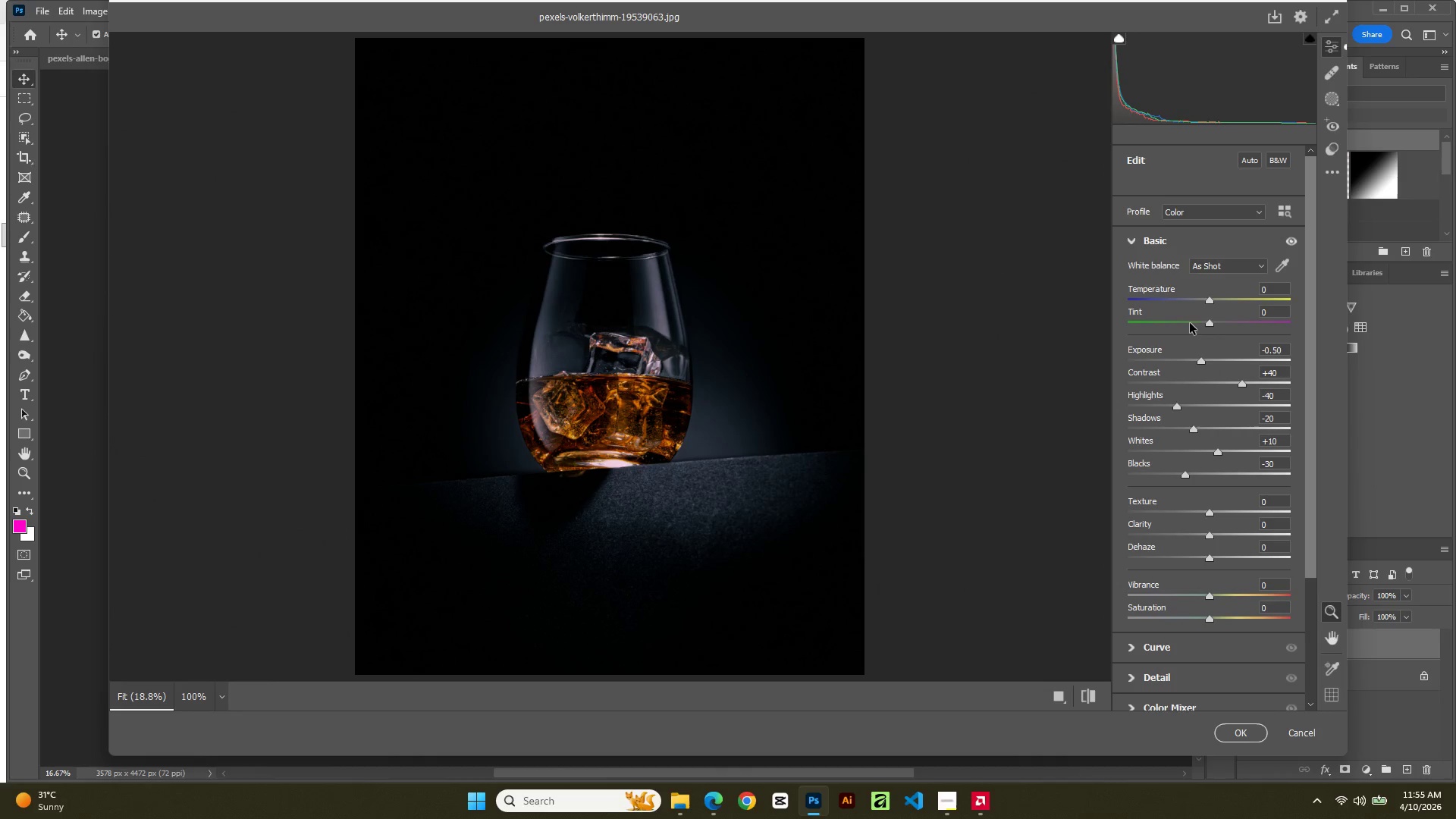 
left_click_drag(start_coordinate=[1214, 302], to_coordinate=[1187, 302])
 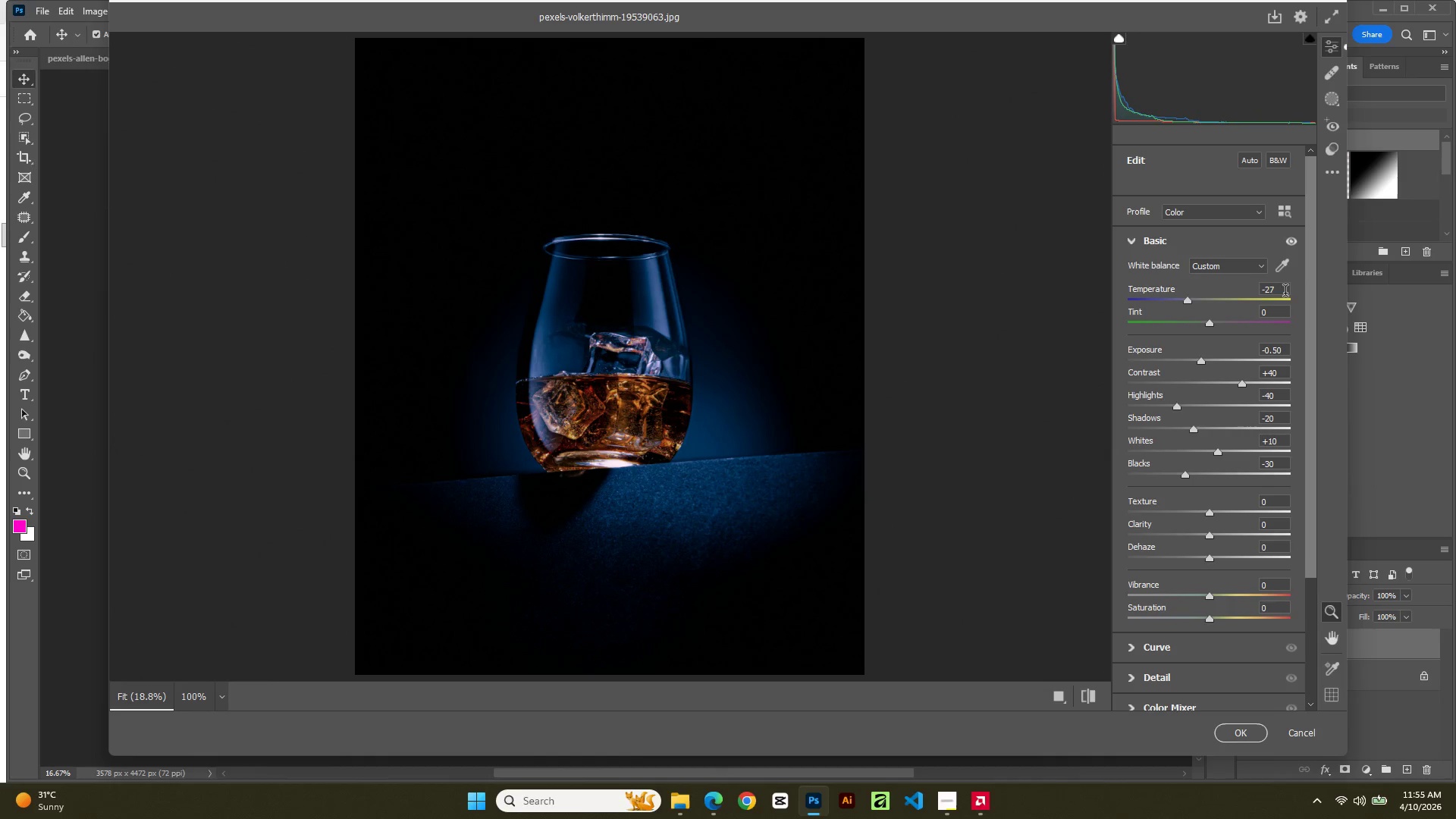 
left_click([1279, 293])
 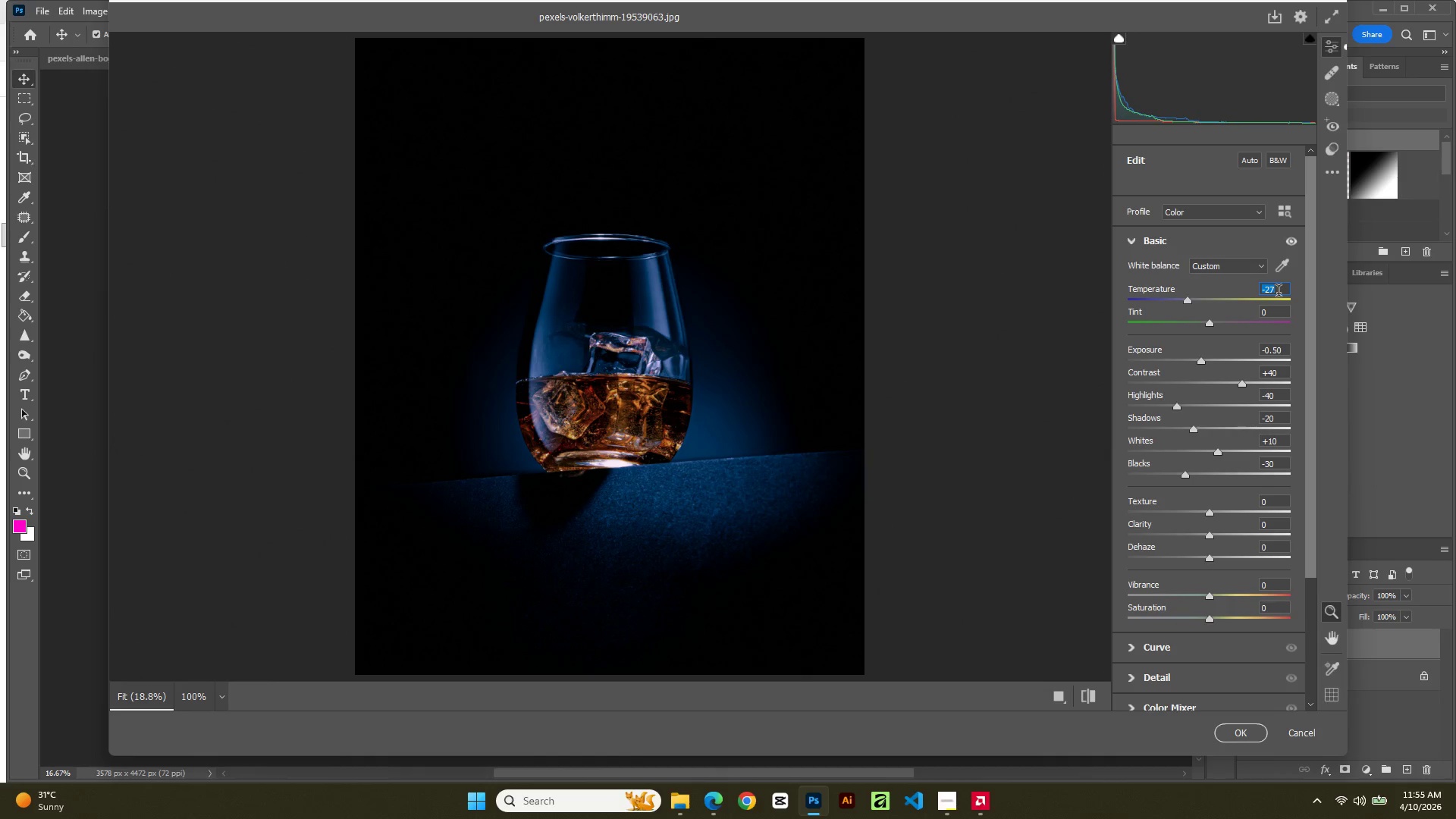 
left_click([1279, 293])
 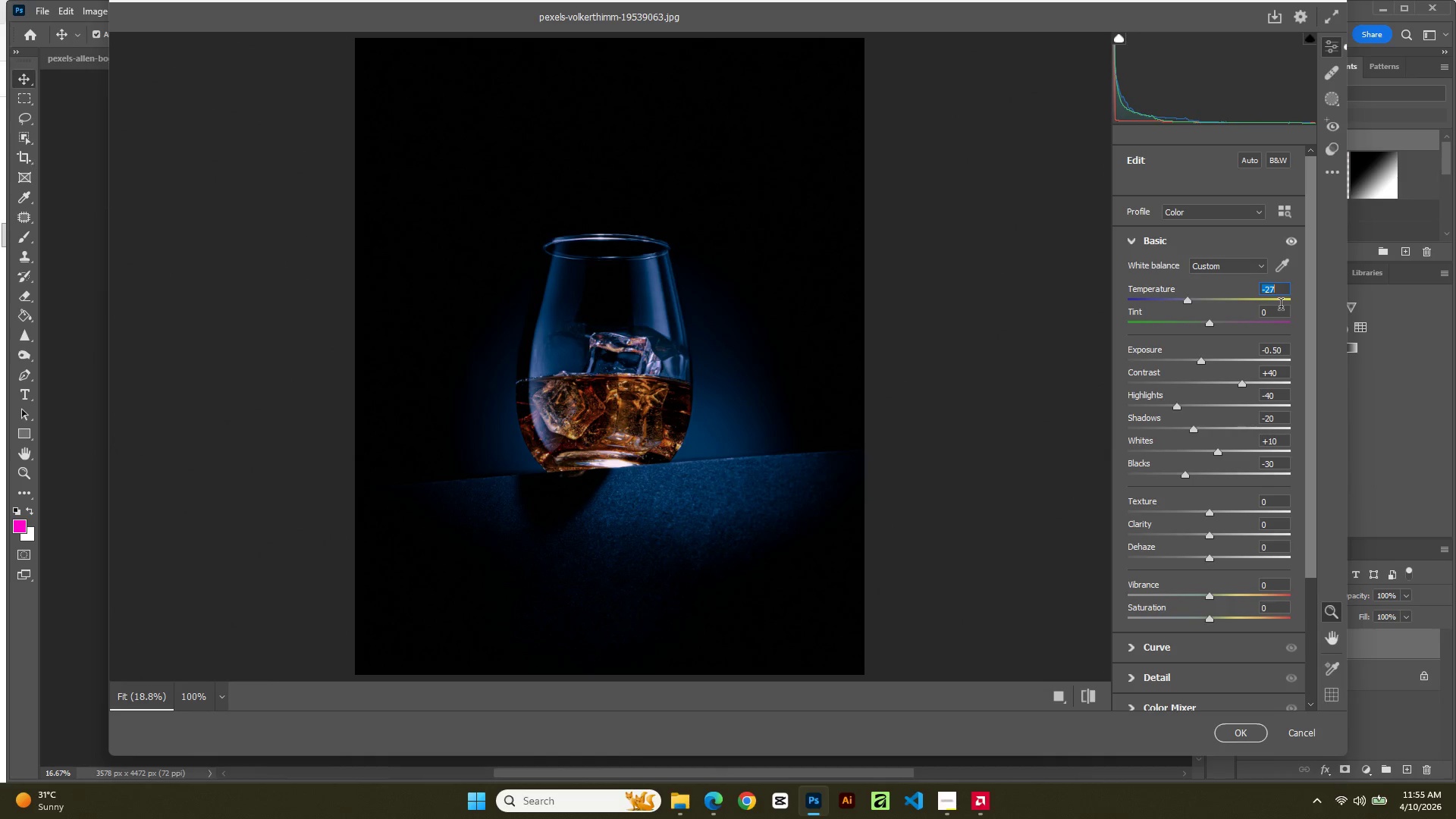 
left_click([1282, 308])
 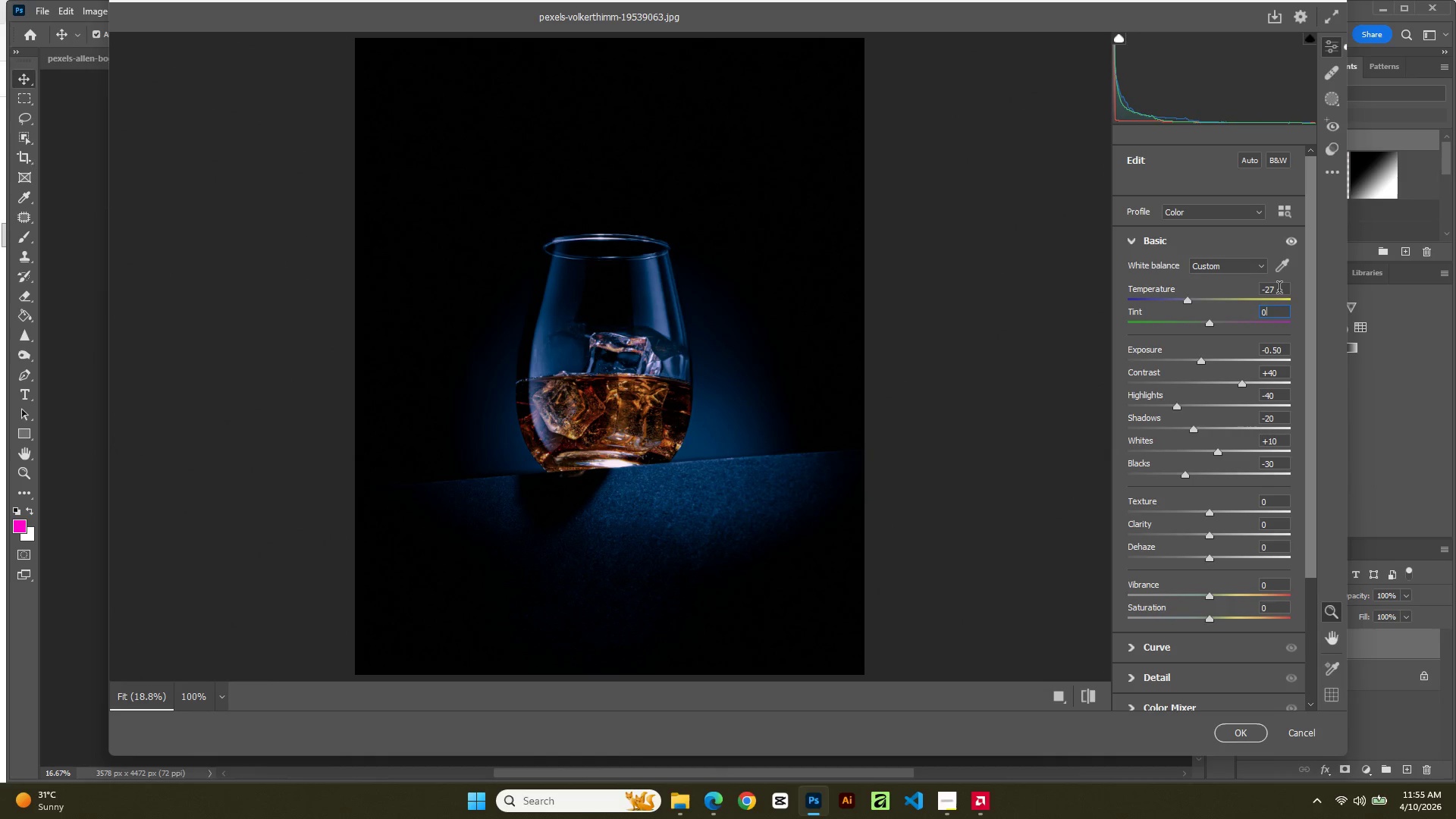 
double_click([1279, 288])
 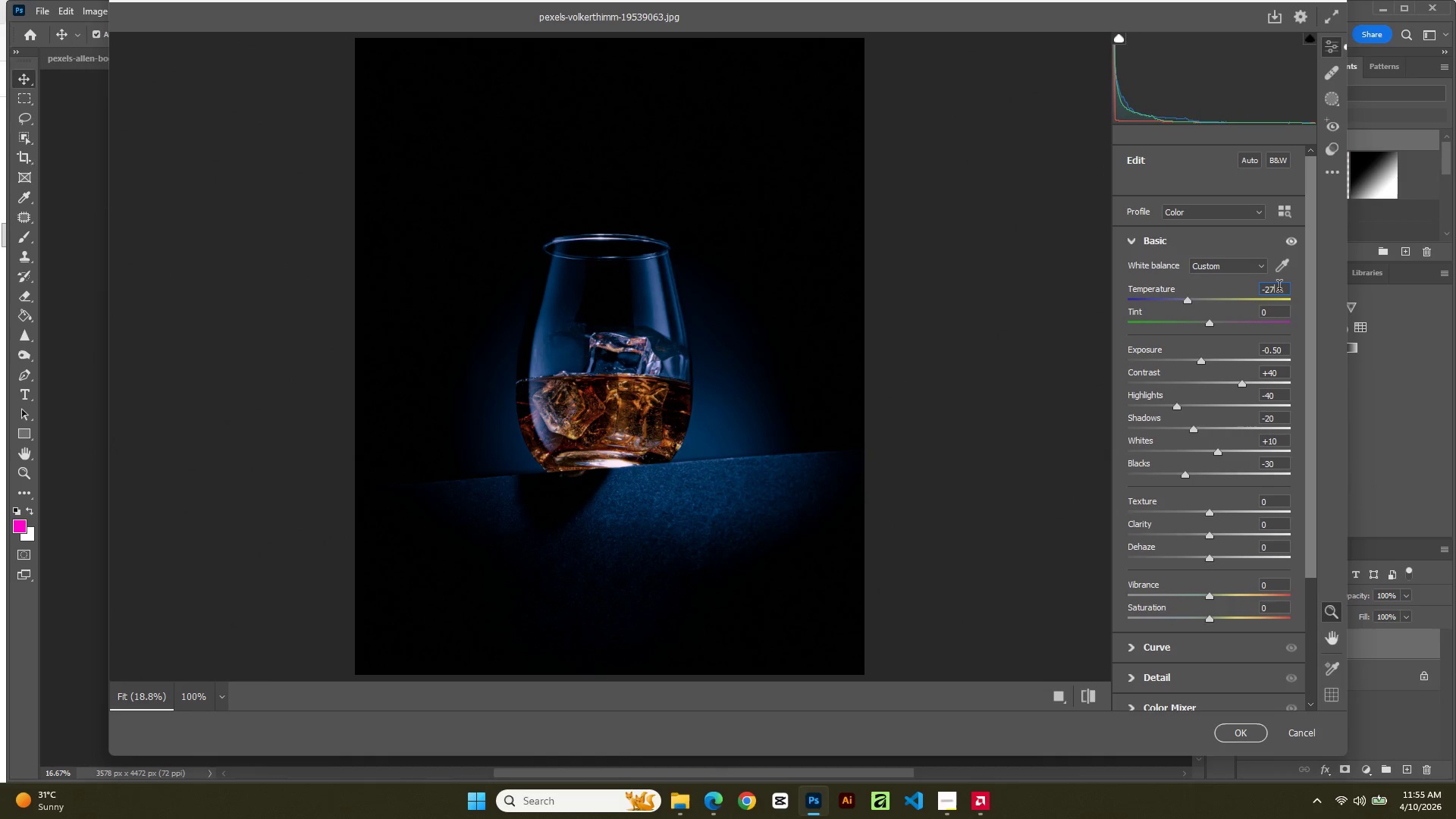 
triple_click([1279, 288])
 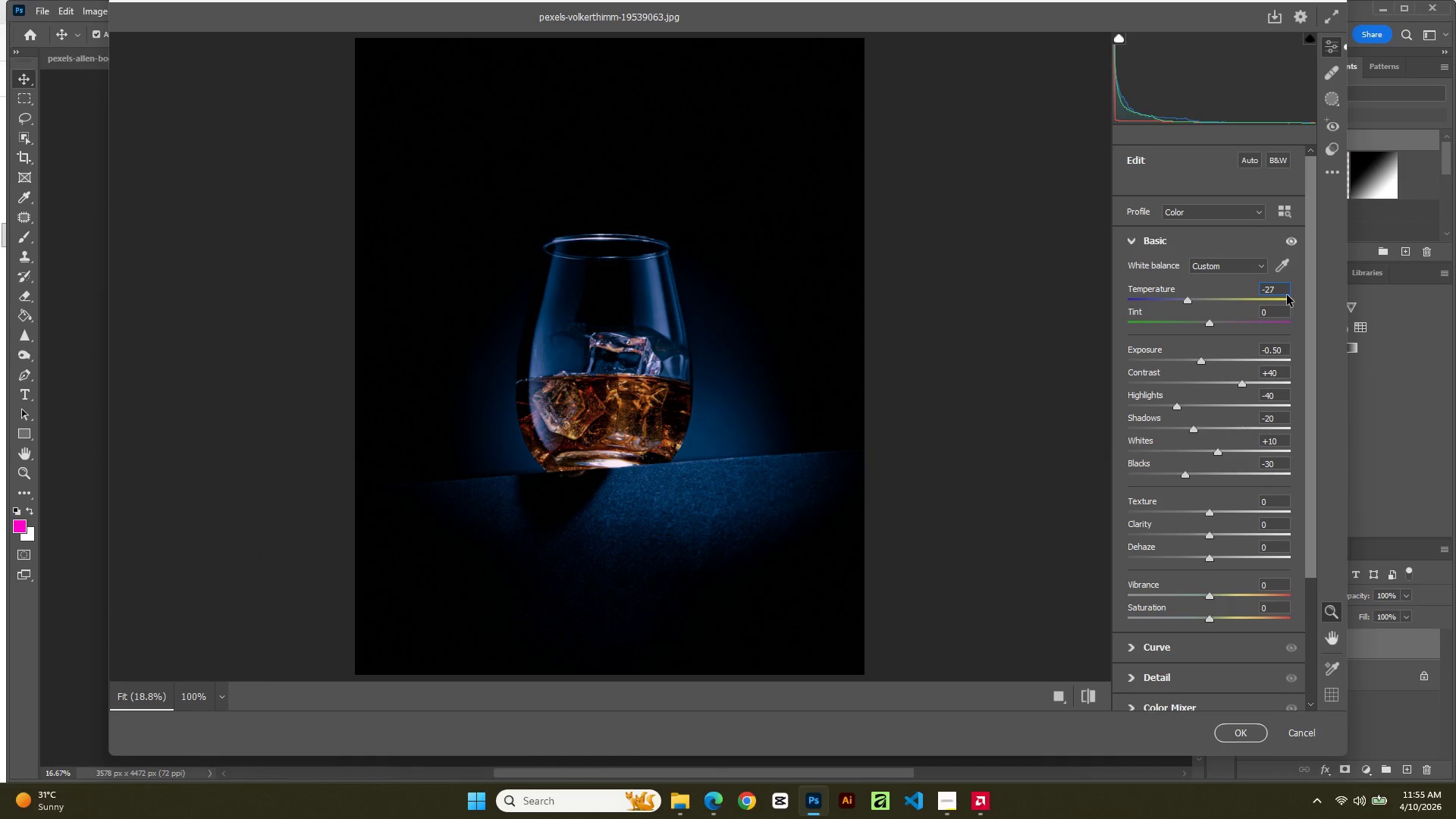 
key(Backspace)
 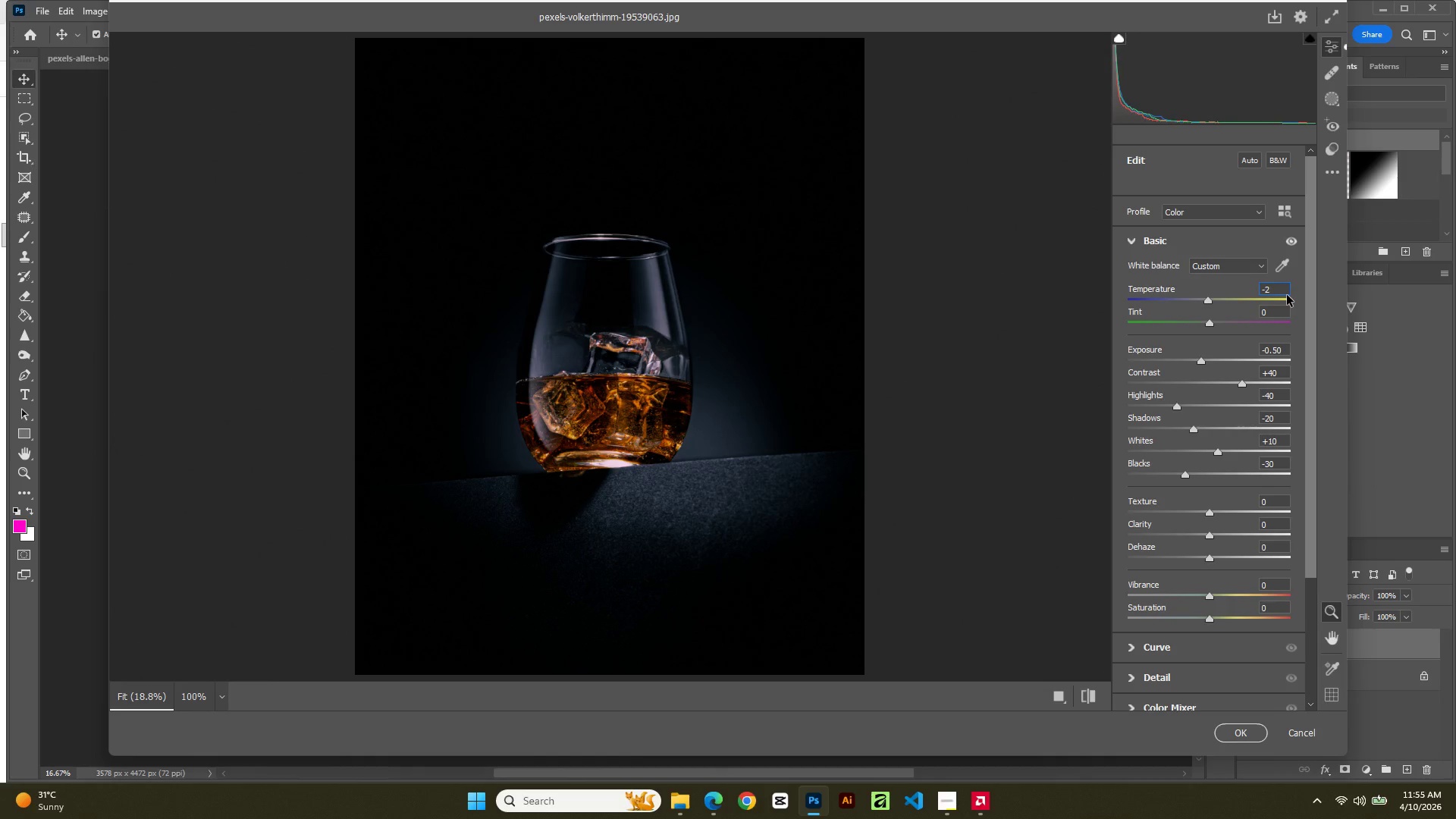 
key(Numpad5)
 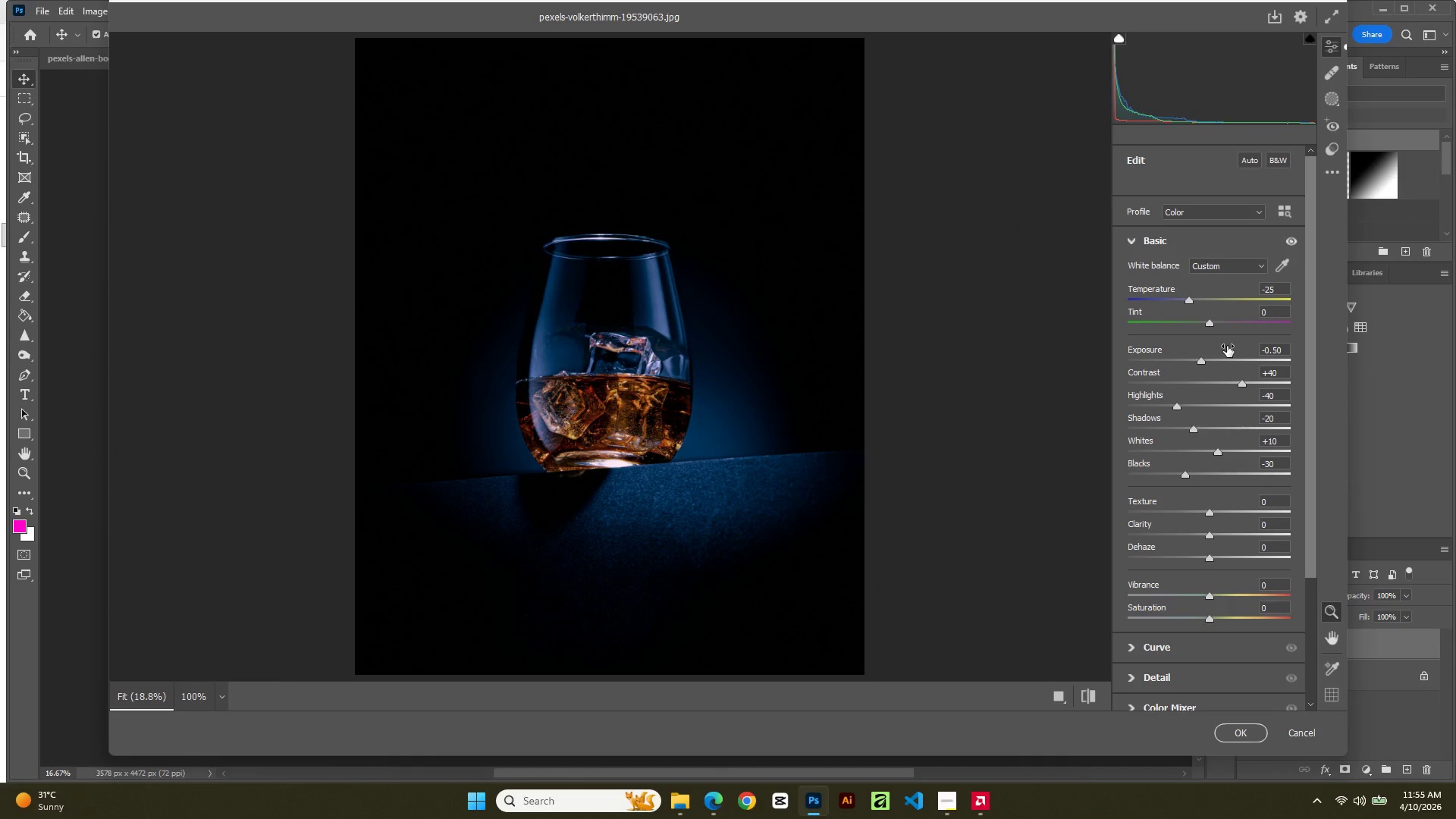 
wait(8.78)
 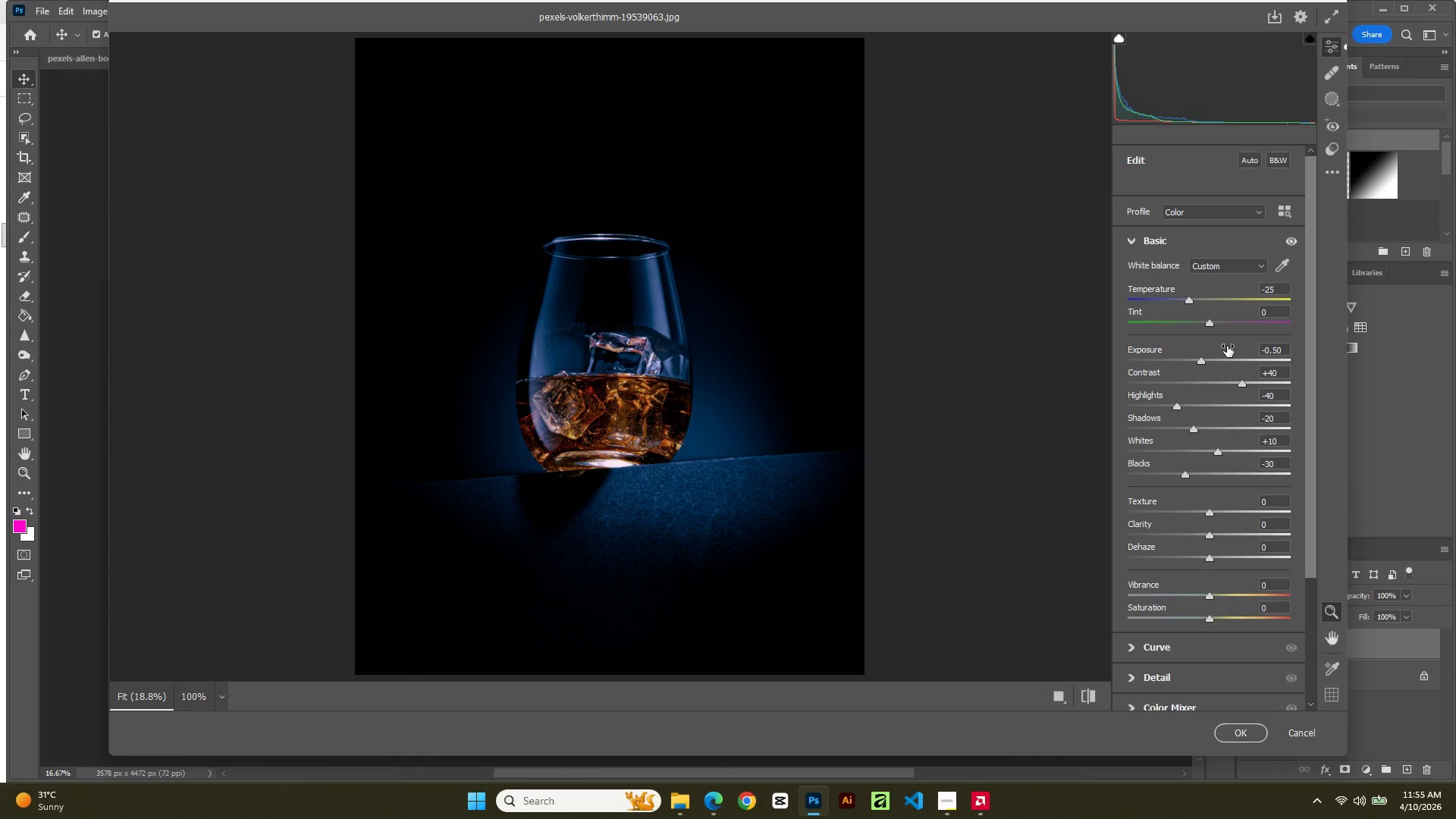 
left_click_drag(start_coordinate=[1209, 325], to_coordinate=[1221, 322])
 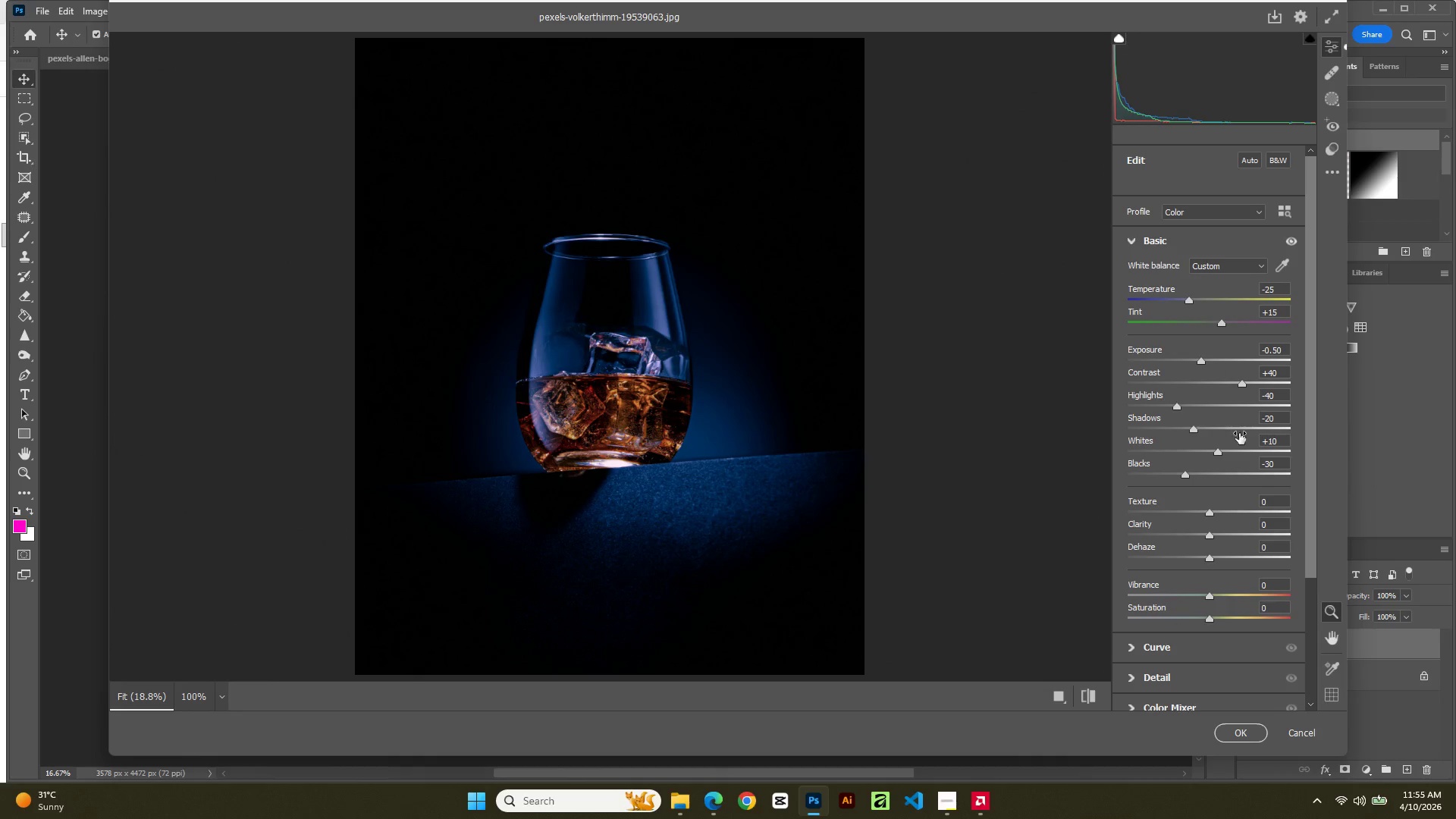 
left_click([1232, 736])
 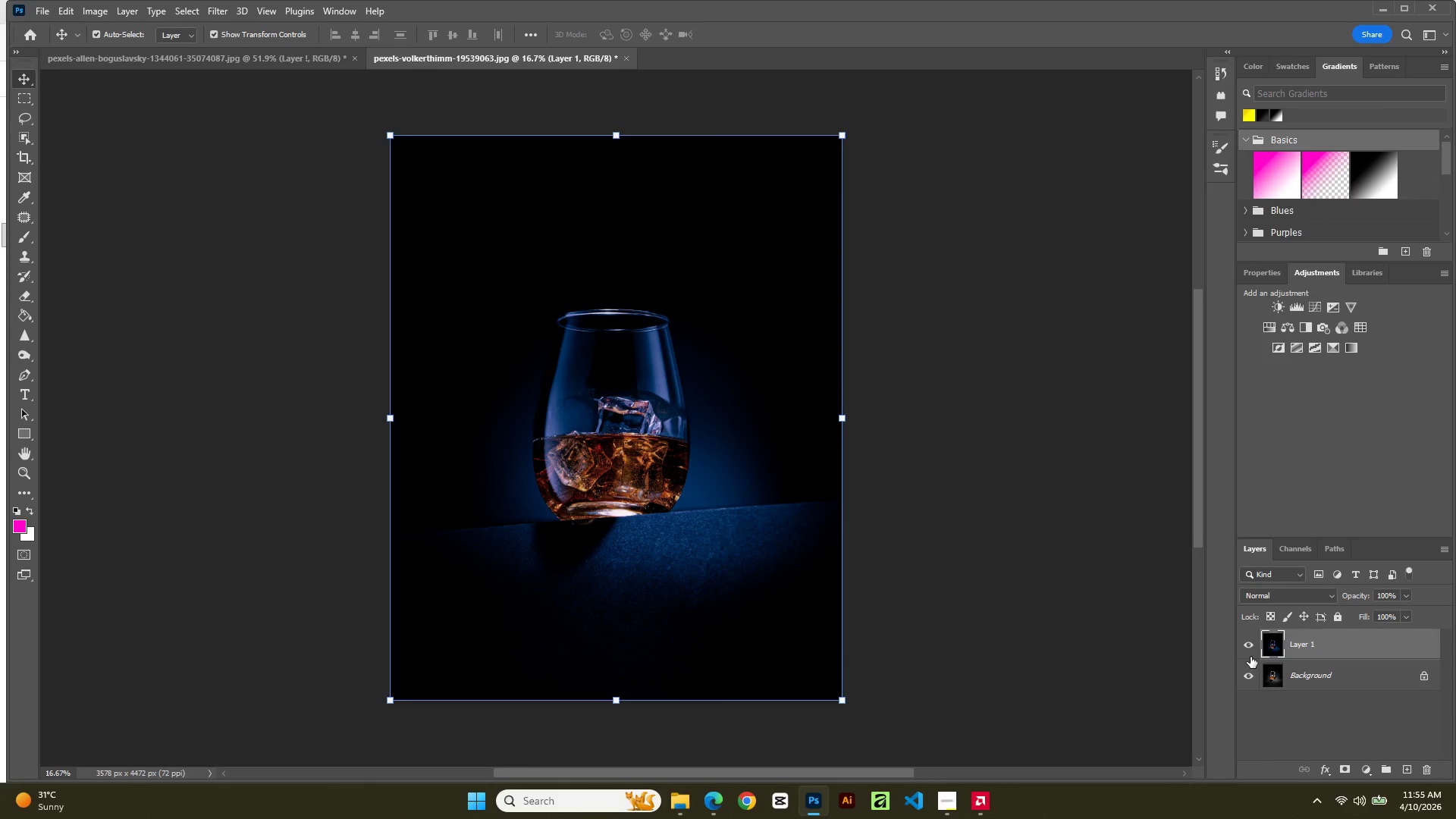 
left_click([1250, 645])
 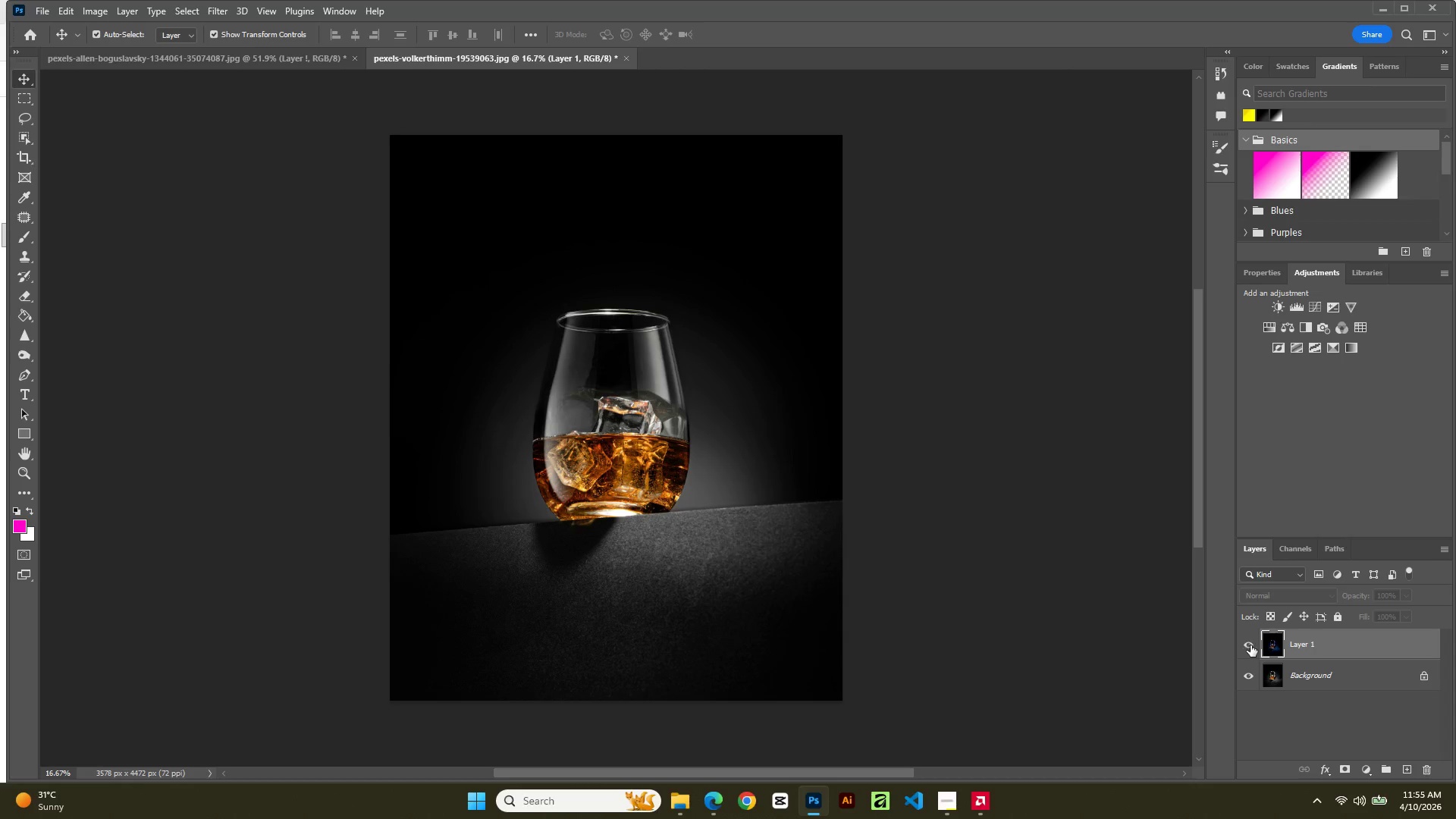 
left_click([1250, 645])
 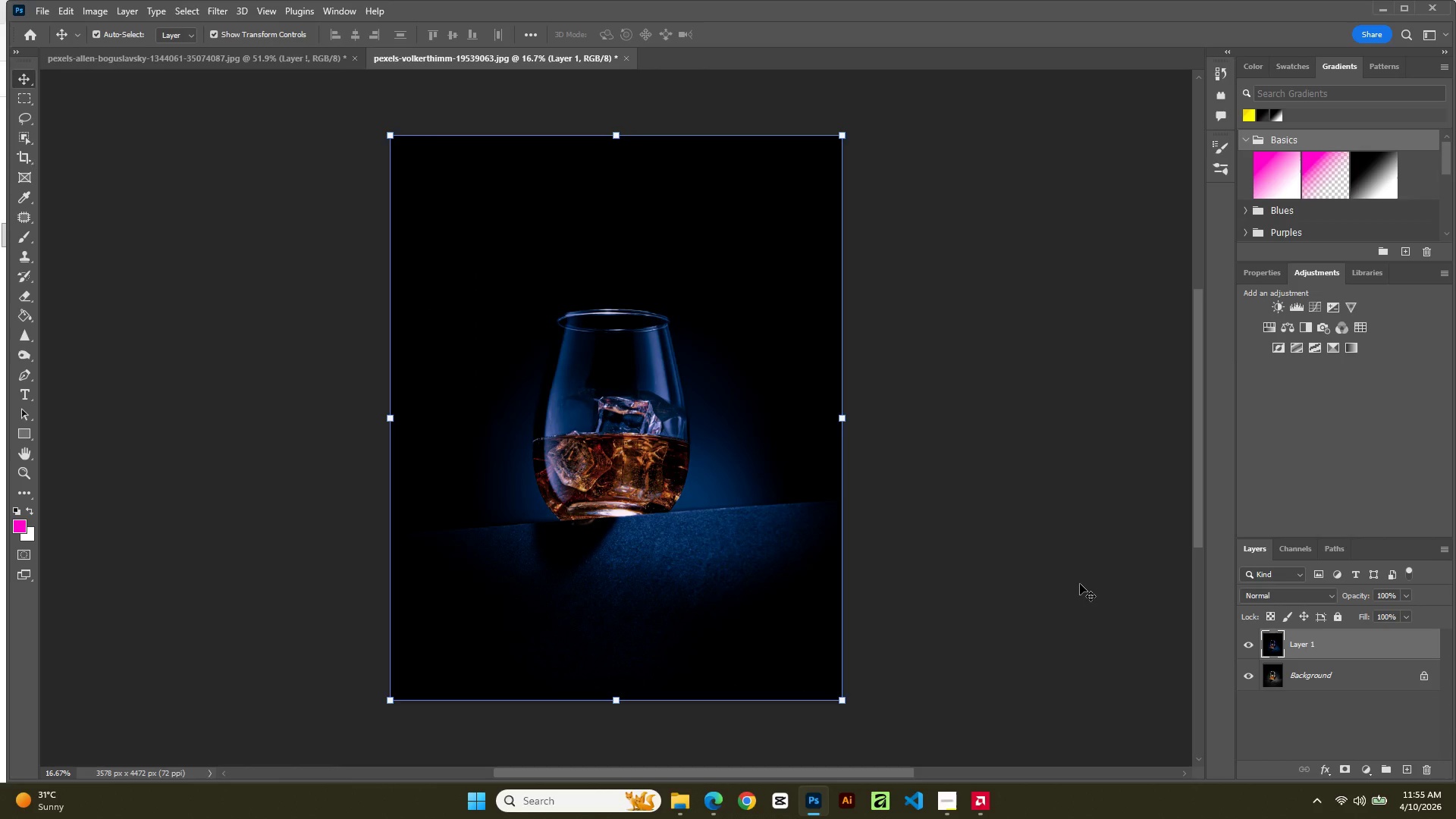 
left_click([1080, 584])
 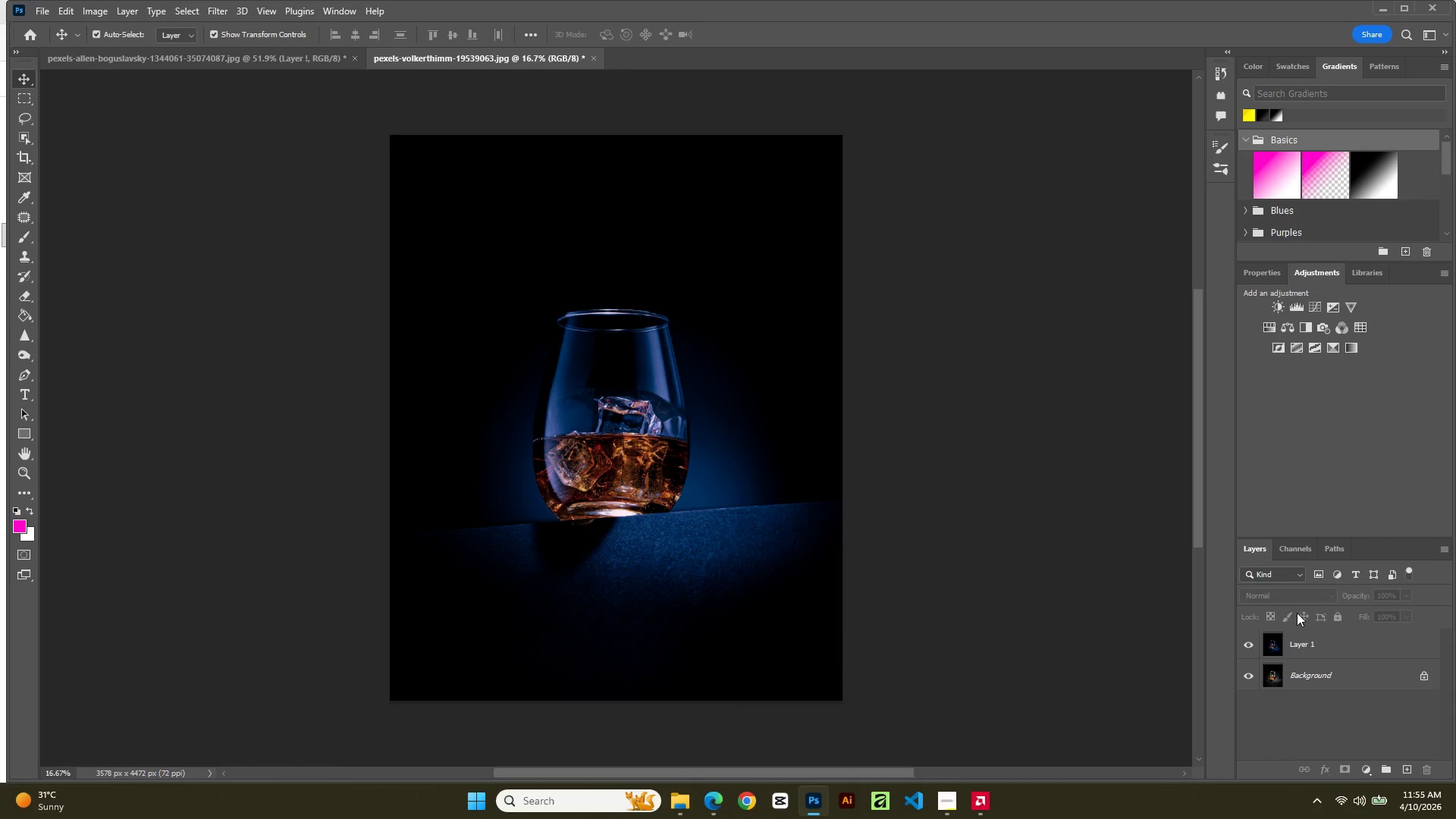 
wait(6.05)
 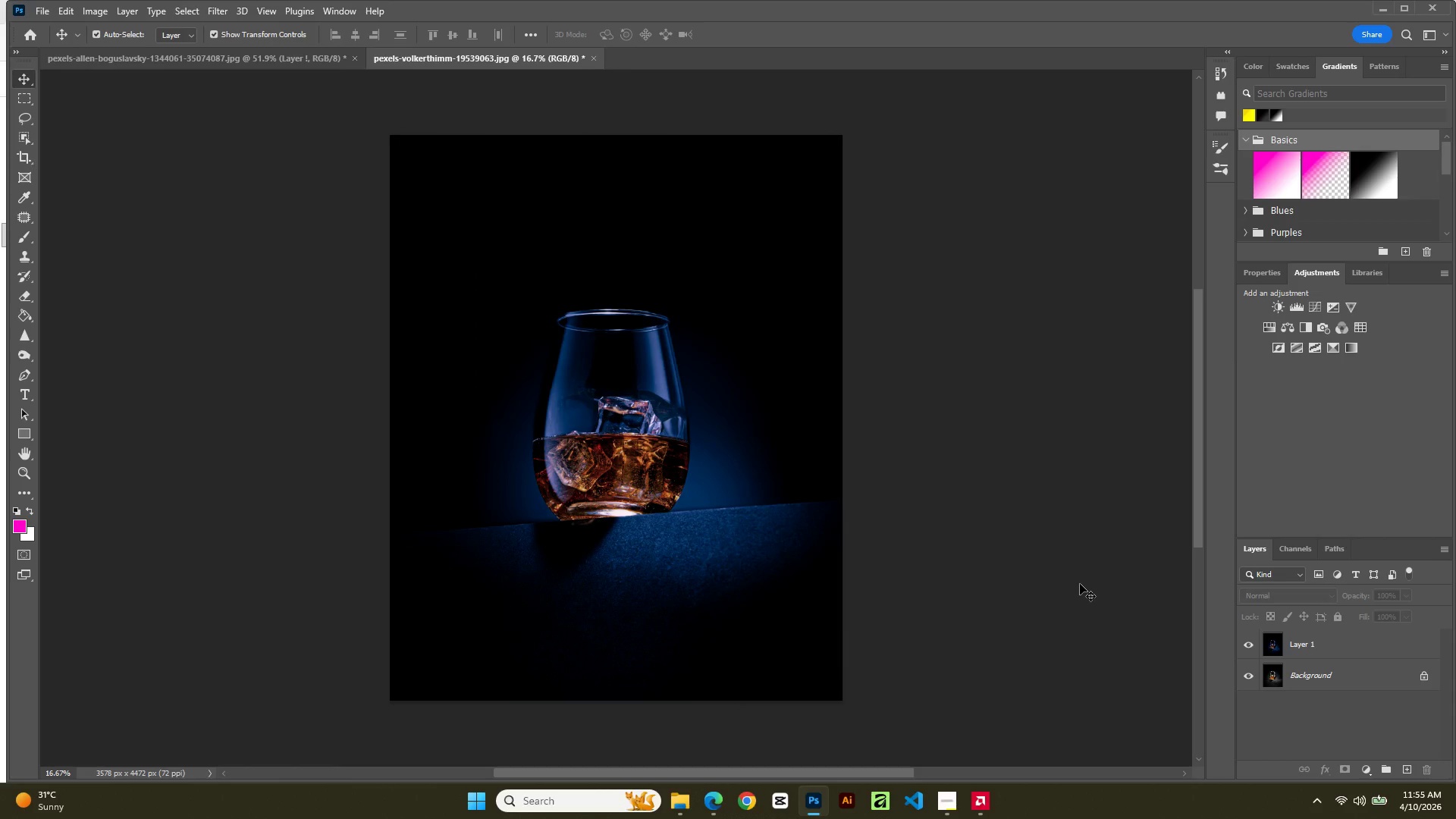 
left_click([1414, 768])
 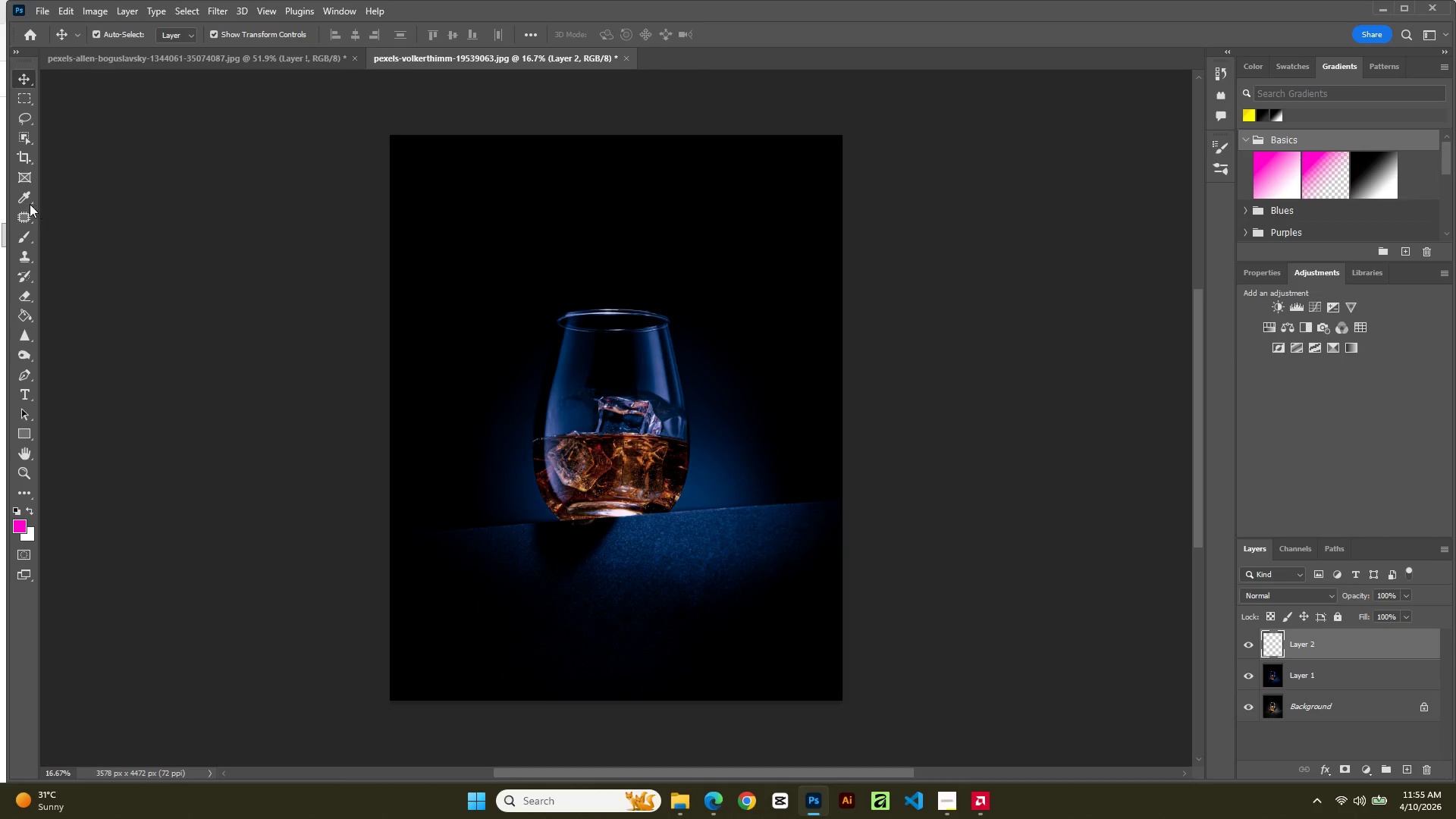 
key(B)
 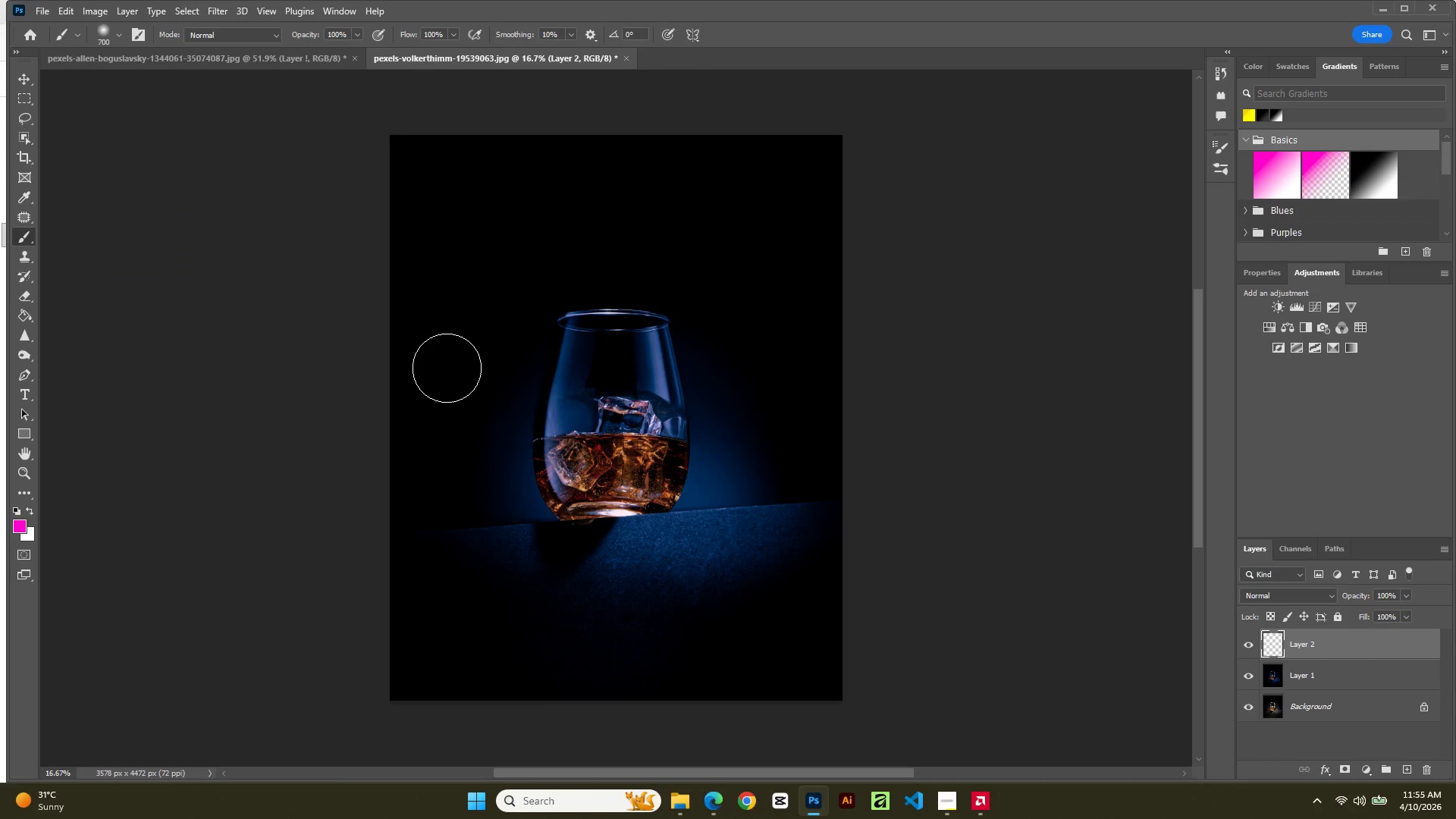 
wait(11.31)
 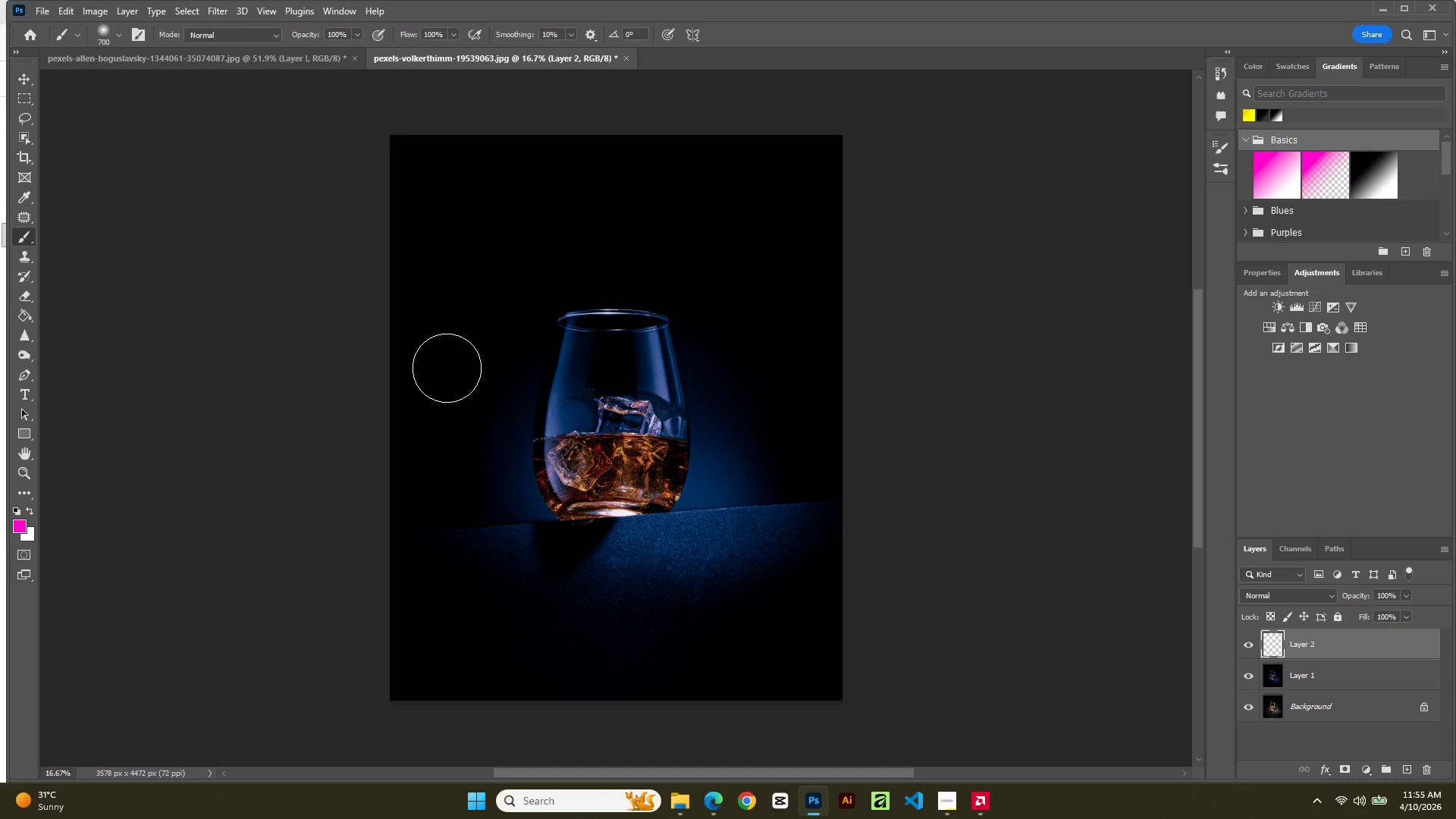 
key(BracketLeft)
 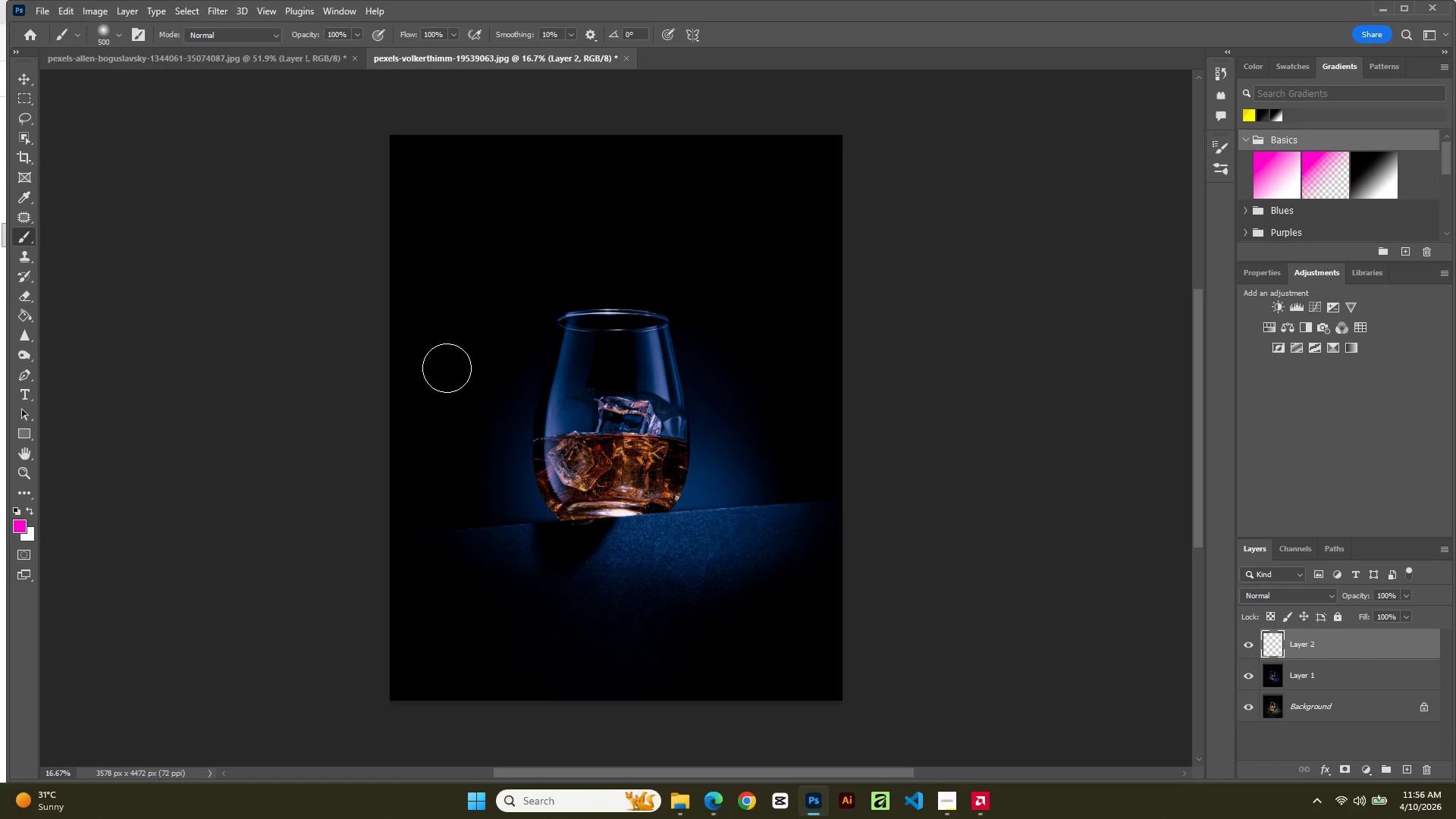 
key(BracketLeft)
 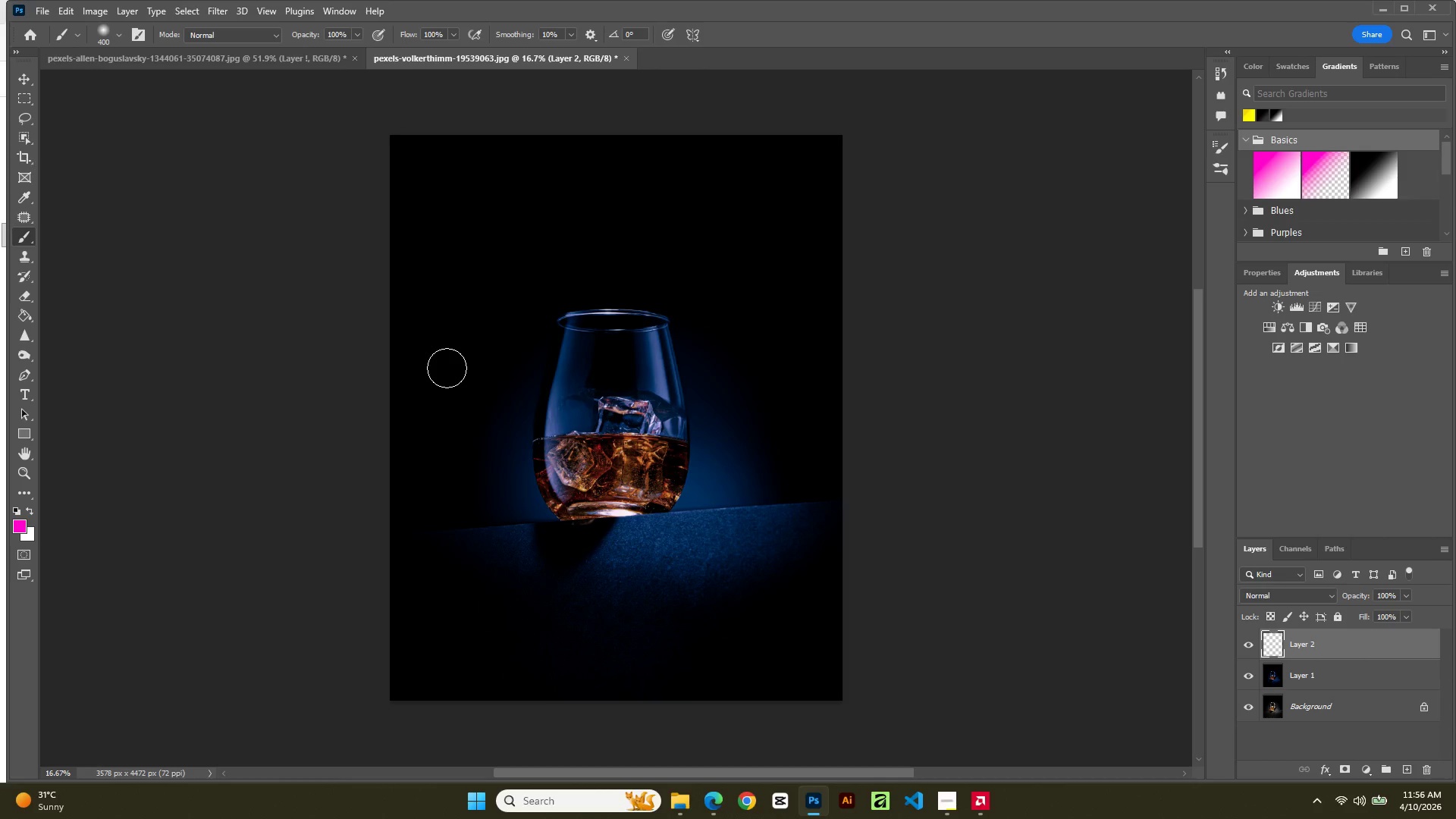 
key(BracketLeft)
 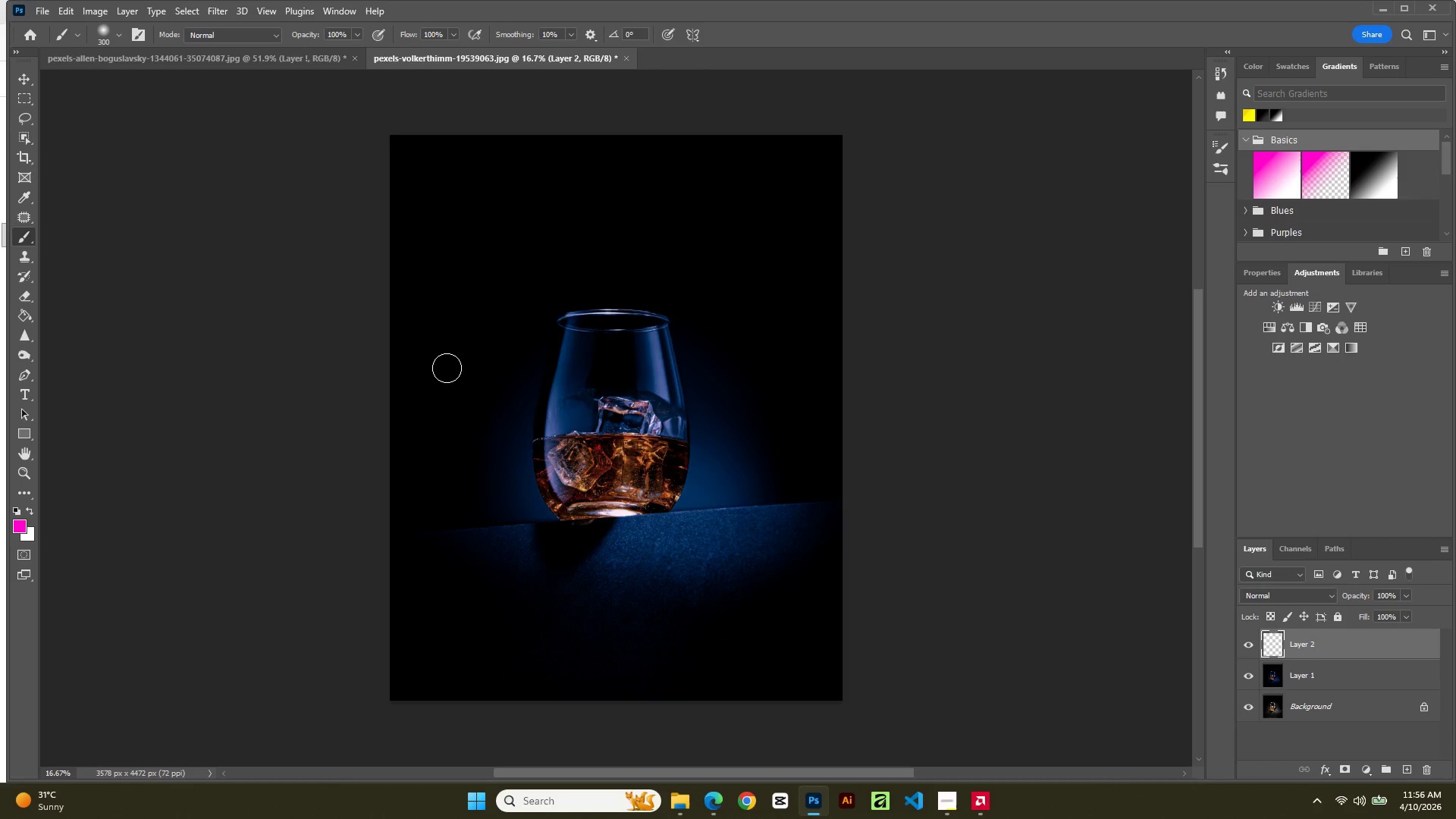 
key(BracketLeft)
 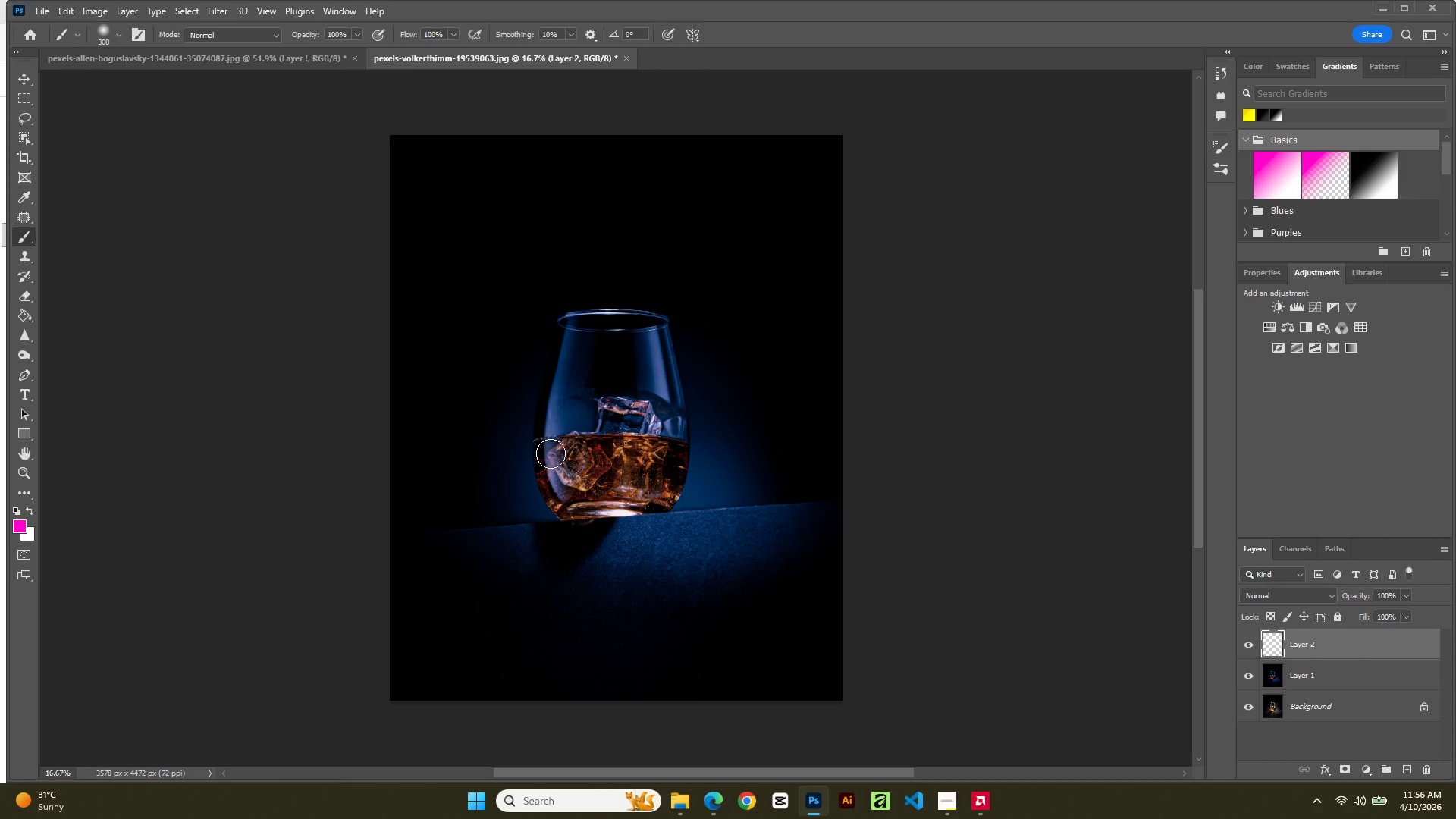 
left_click_drag(start_coordinate=[563, 457], to_coordinate=[557, 482])
 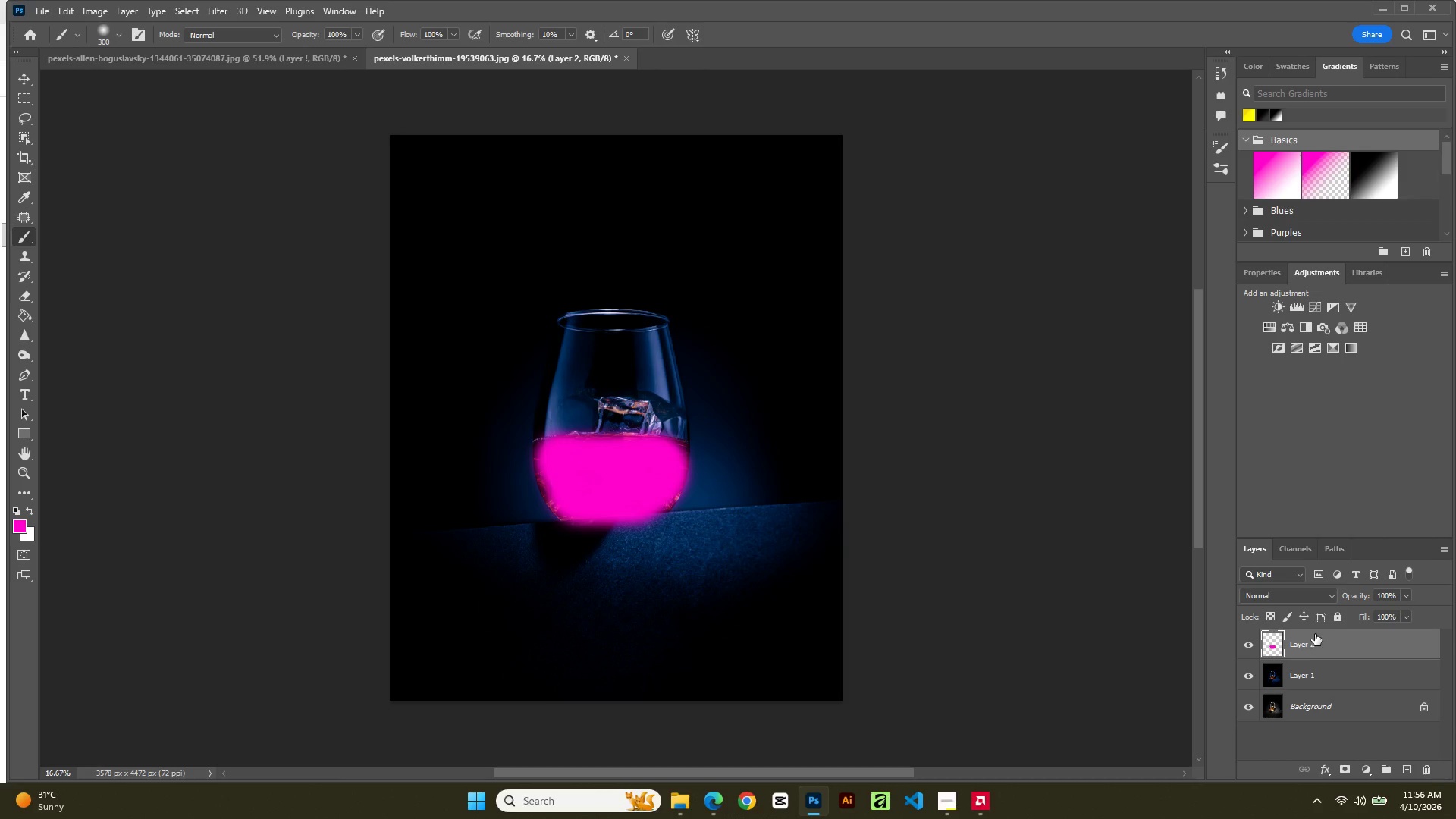 
left_click([1330, 595])
 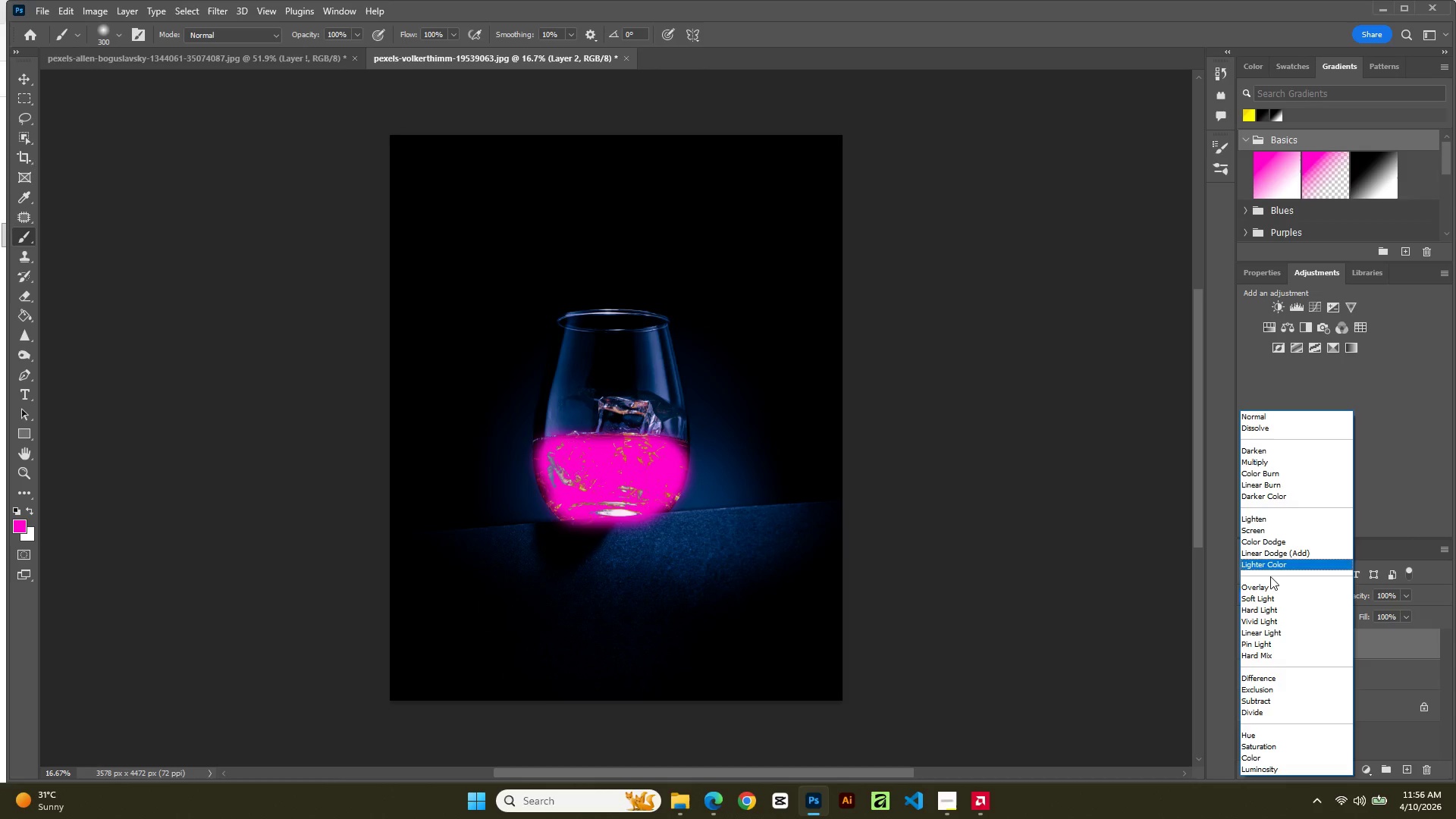 
left_click([1270, 589])
 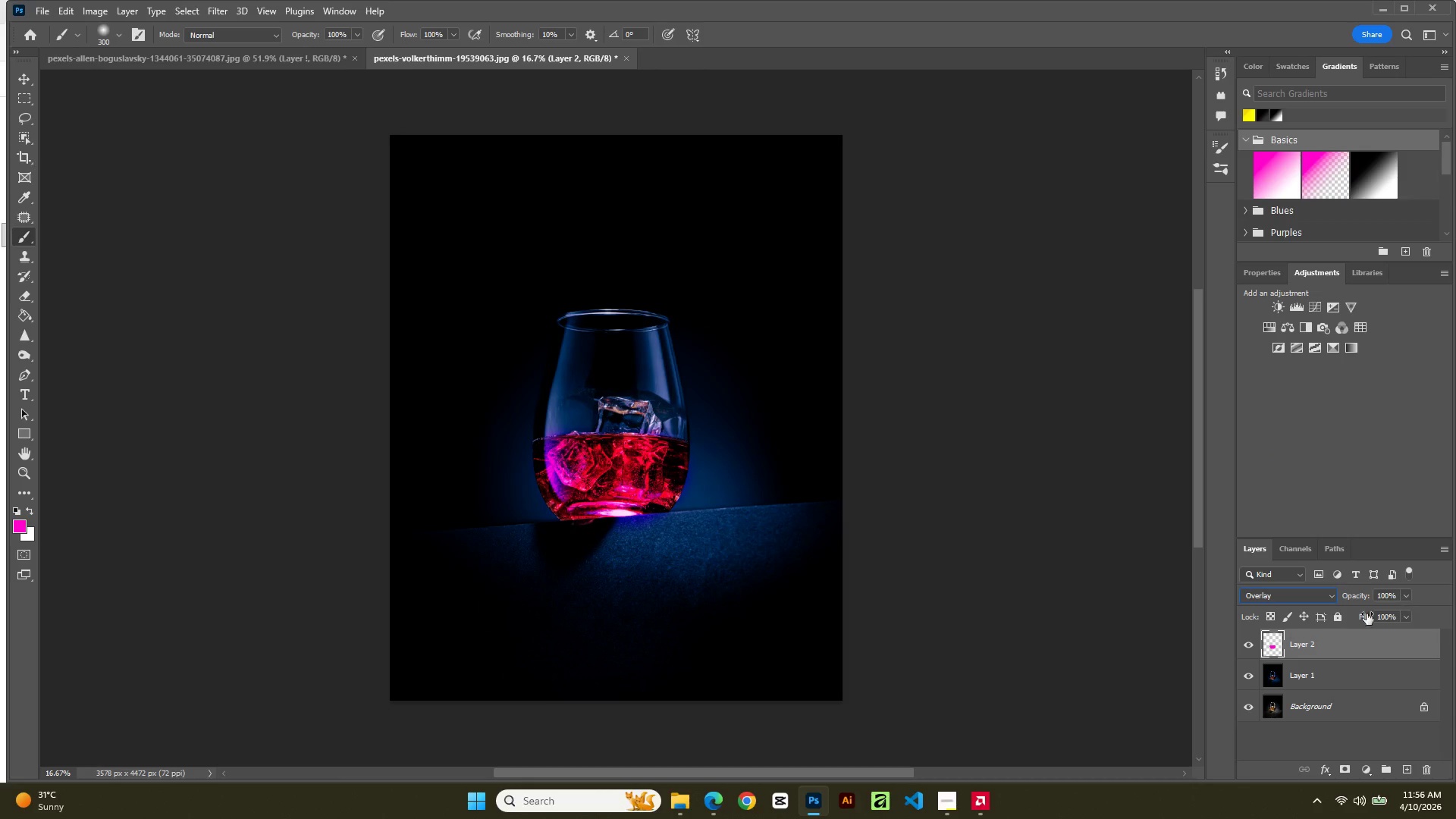 
left_click([1254, 642])
 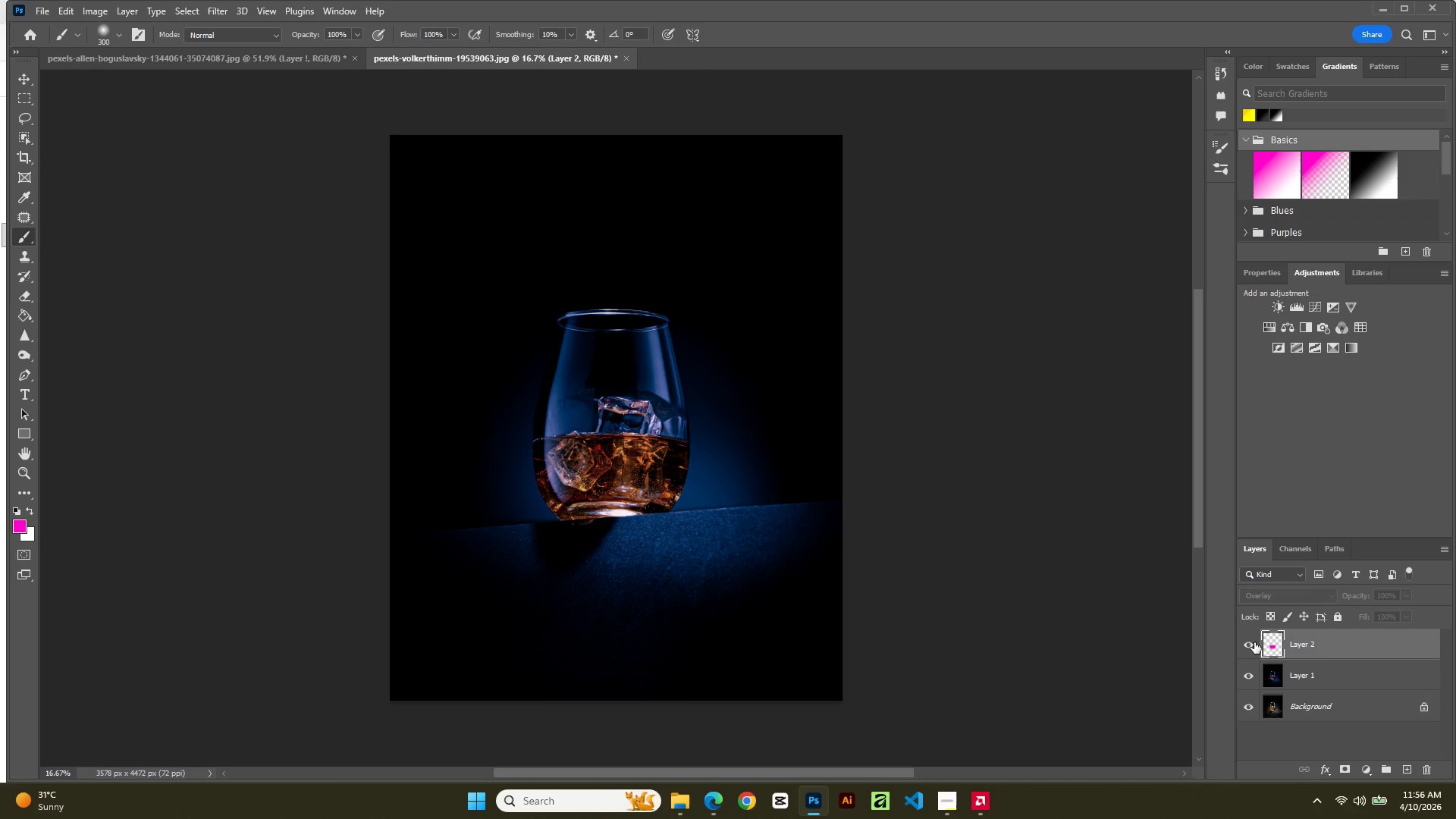 
left_click([1254, 642])
 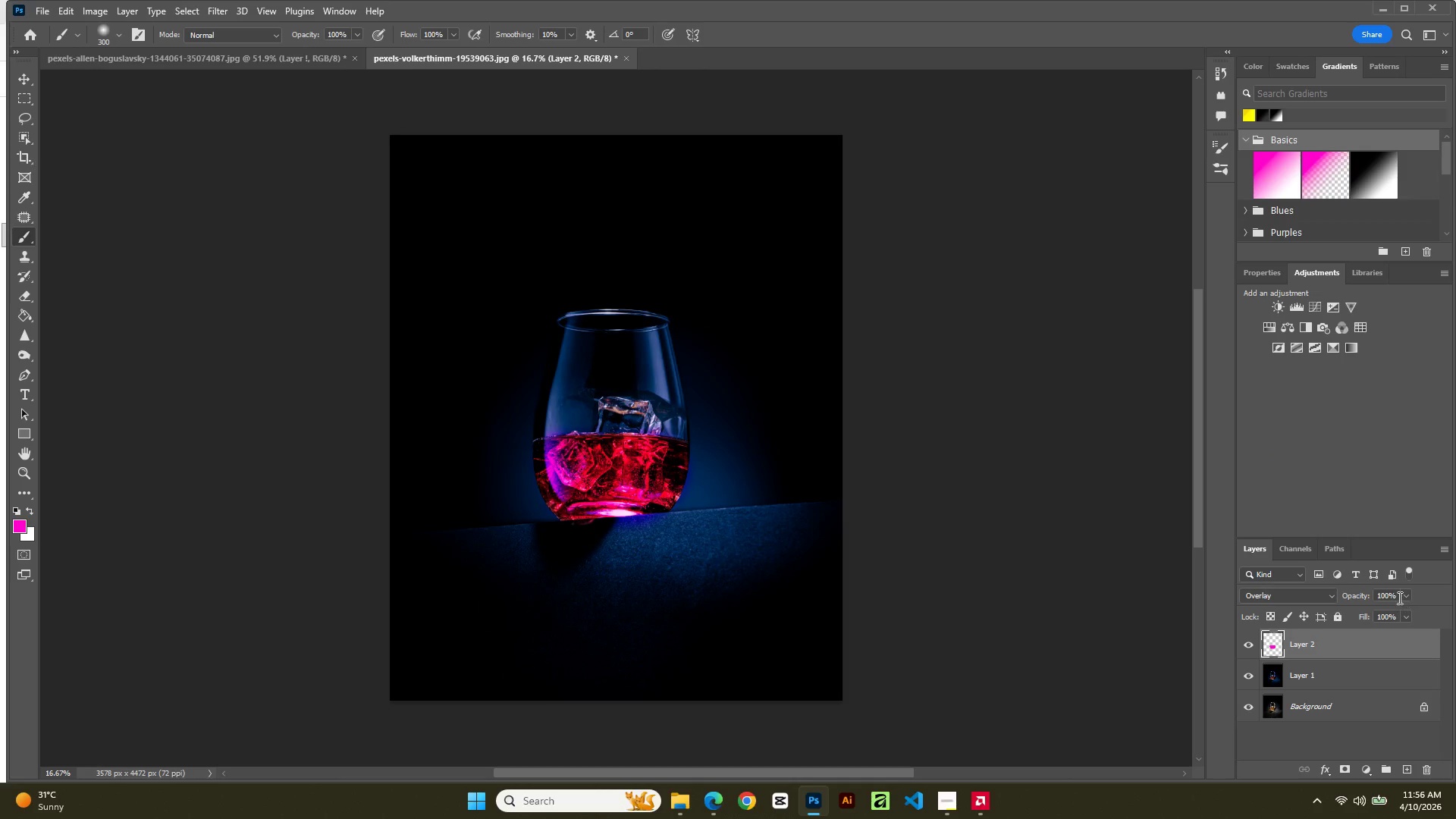 
left_click_drag(start_coordinate=[1396, 596], to_coordinate=[1367, 595])
 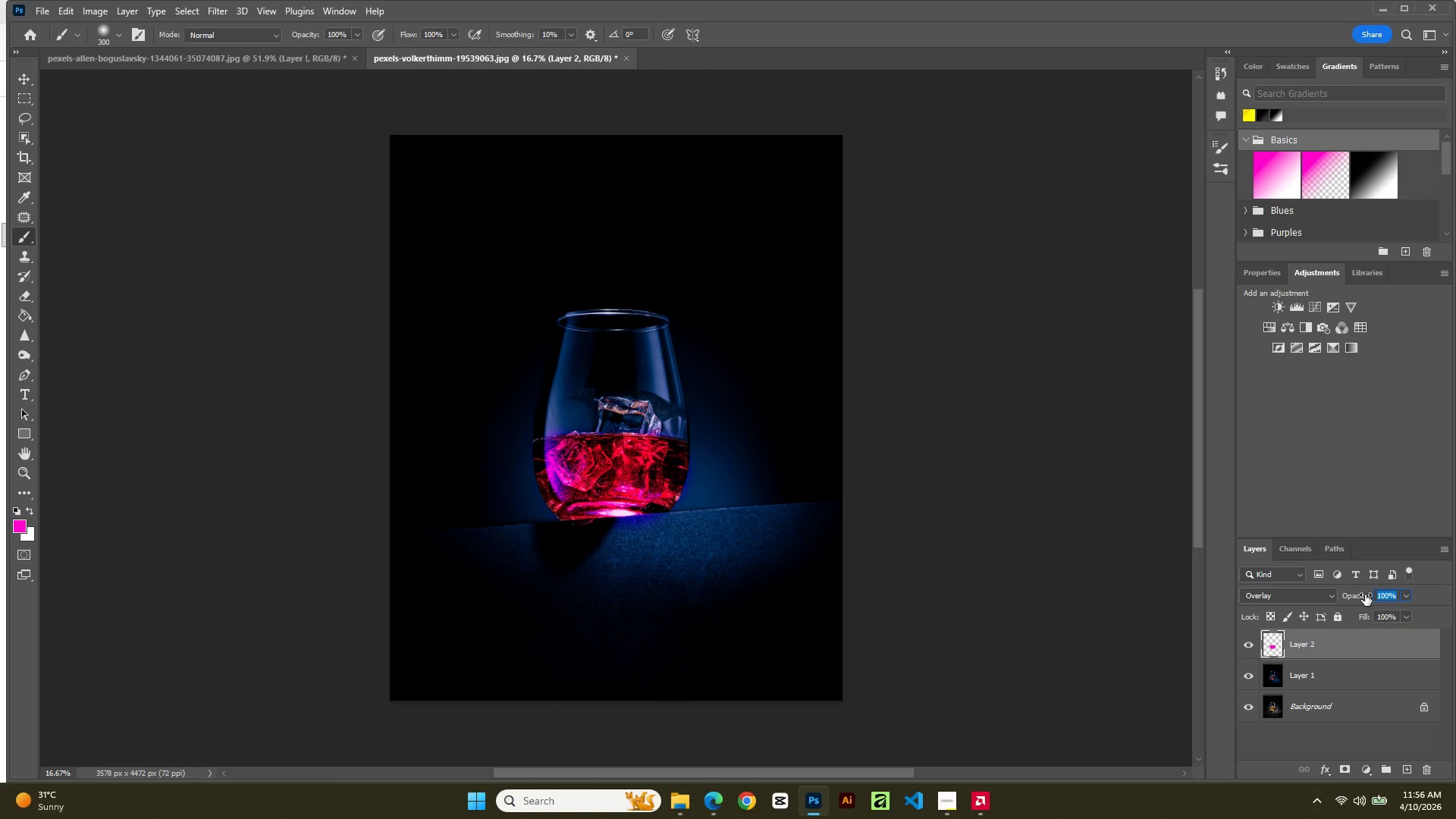 
key(Numpad4)
 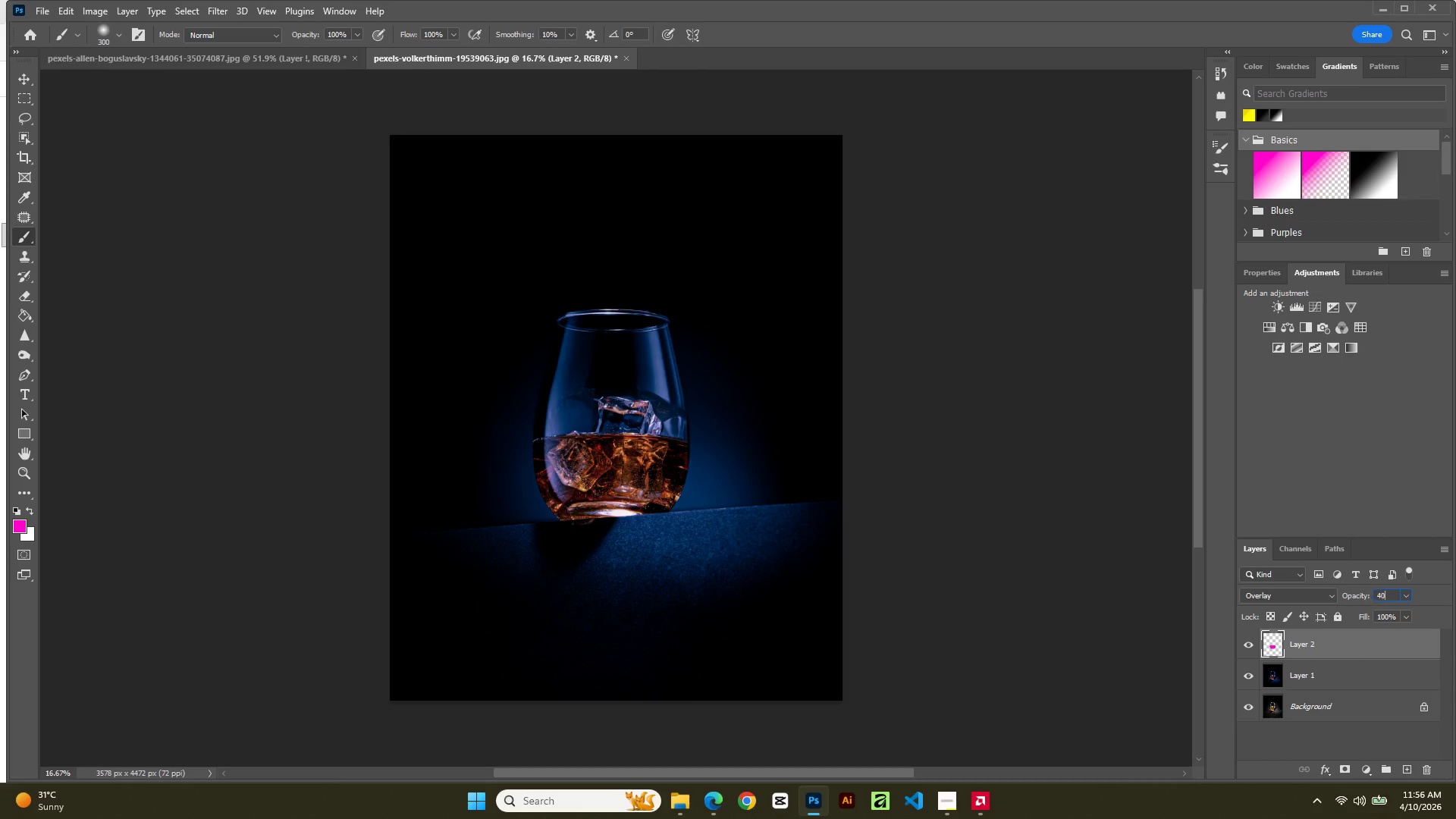 
key(Numpad0)
 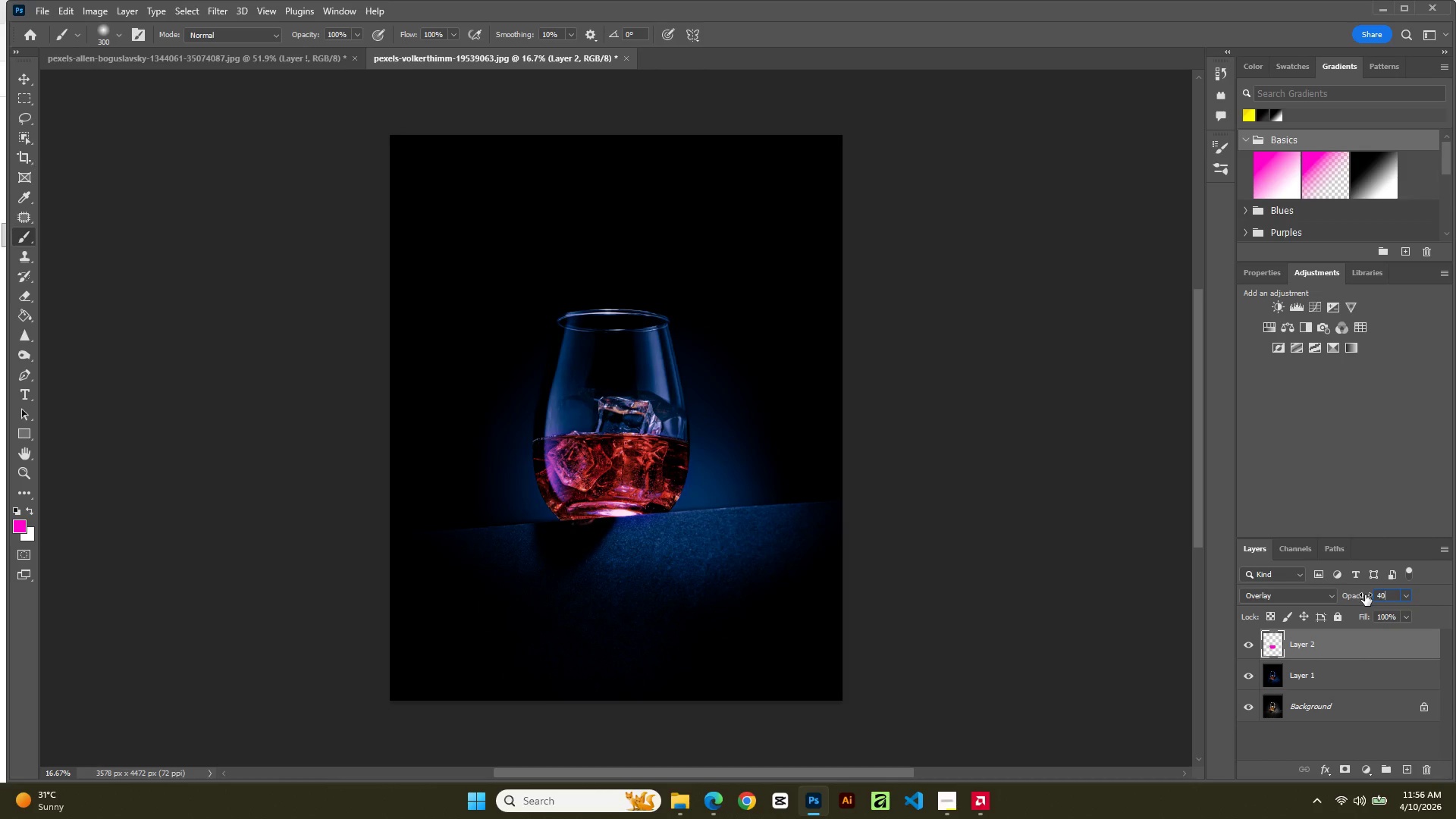 
key(NumpadEnter)
 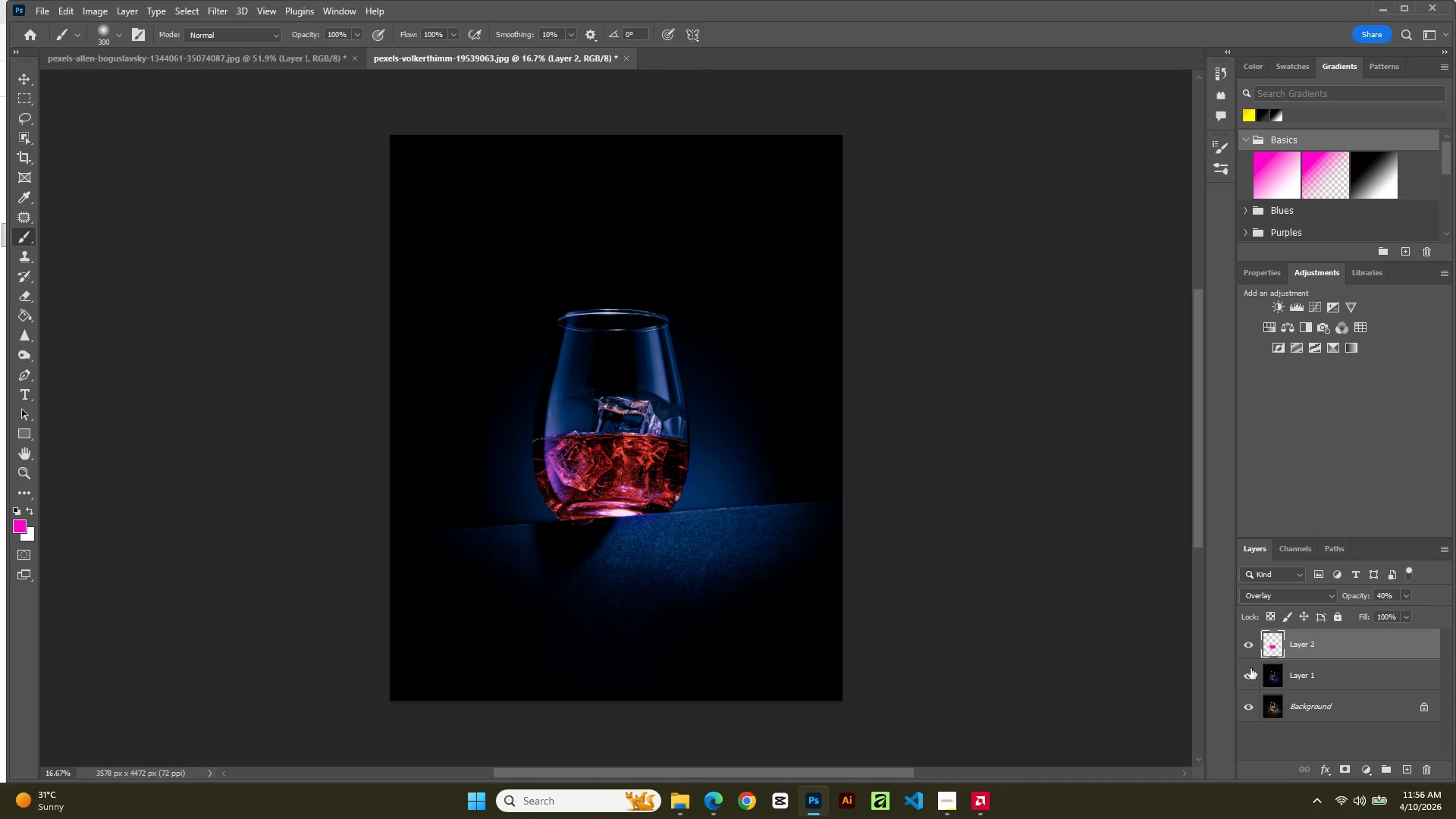 
left_click([1247, 681])
 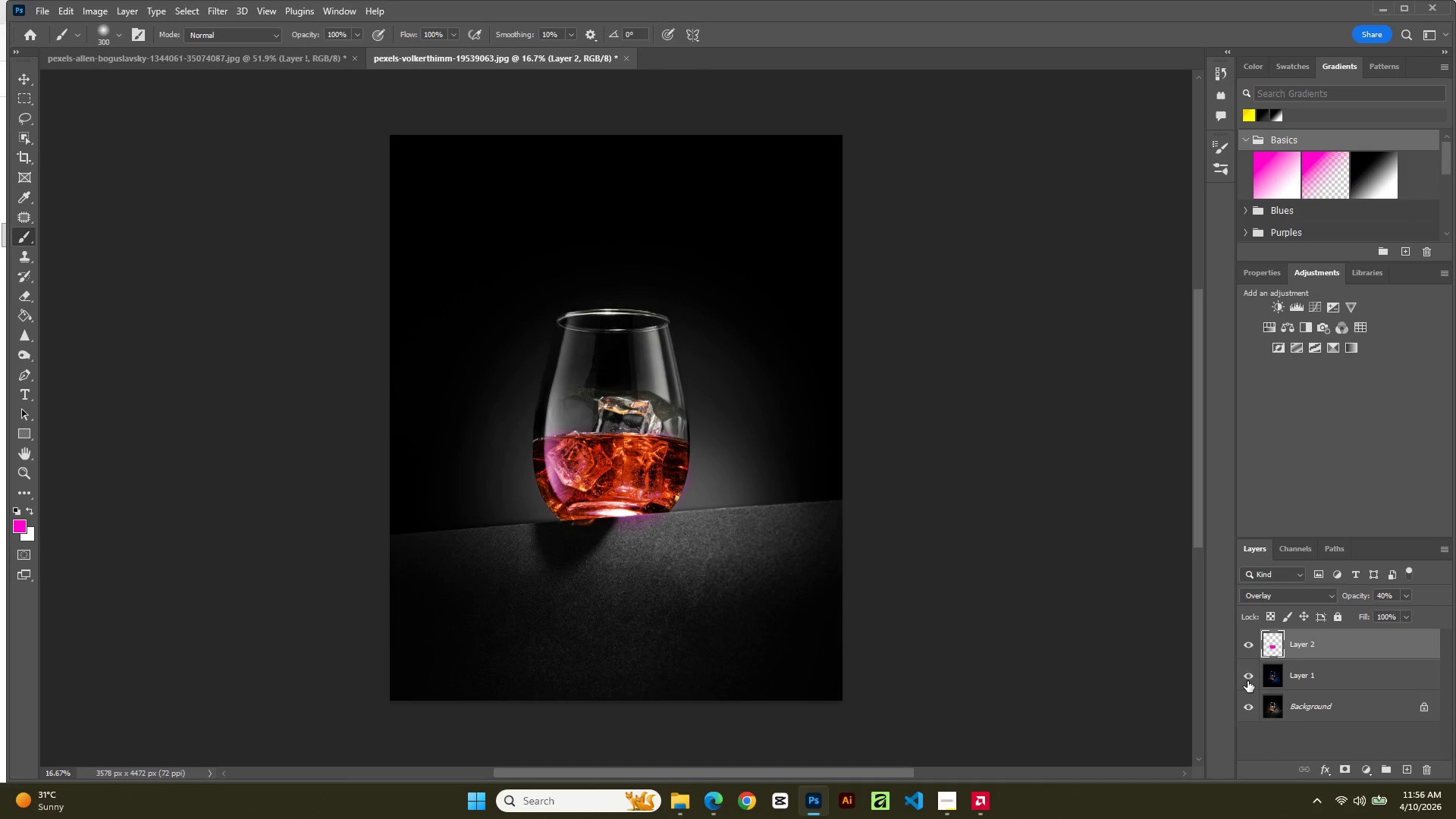 
left_click([1247, 681])
 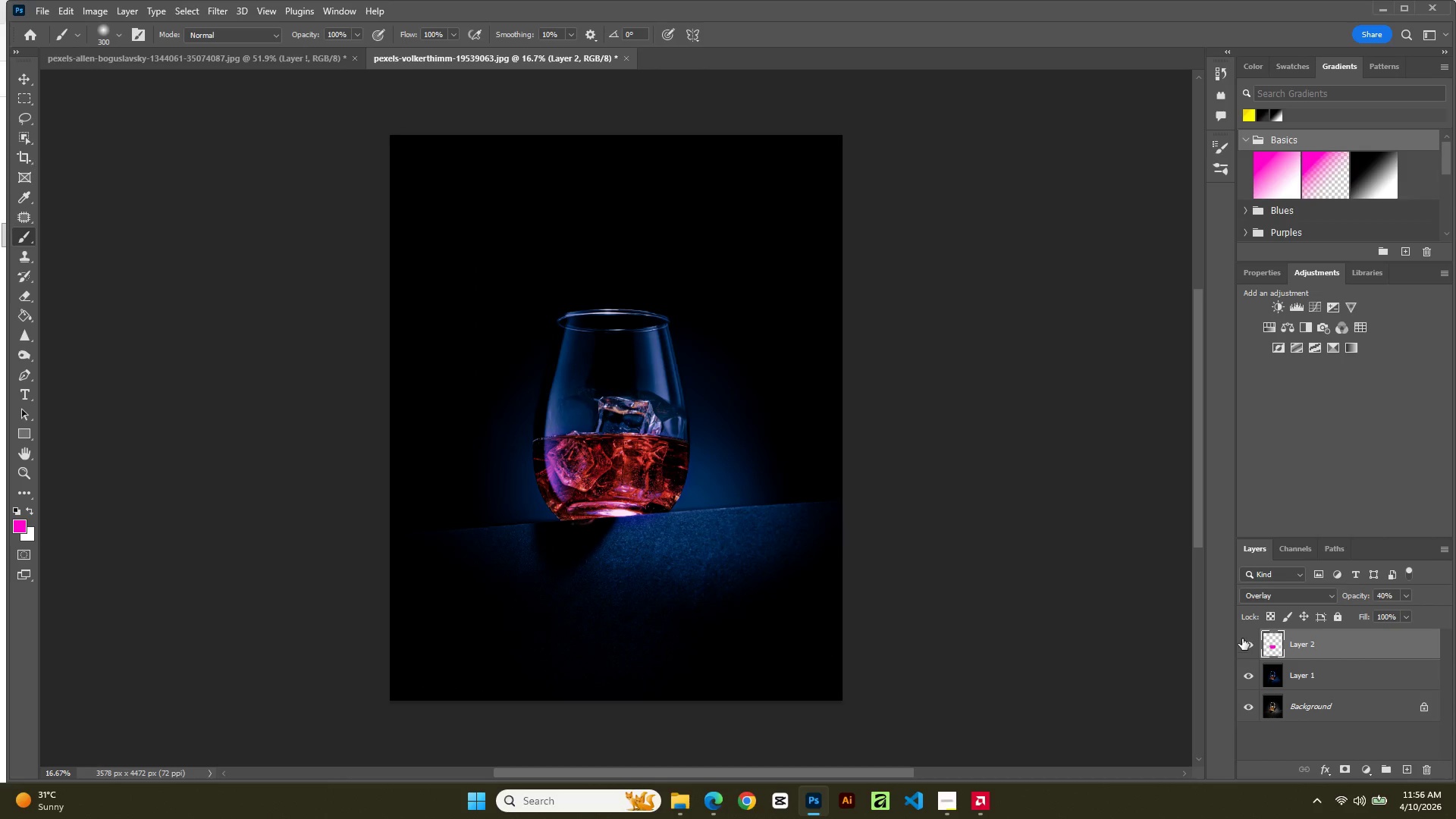 
left_click([1247, 639])
 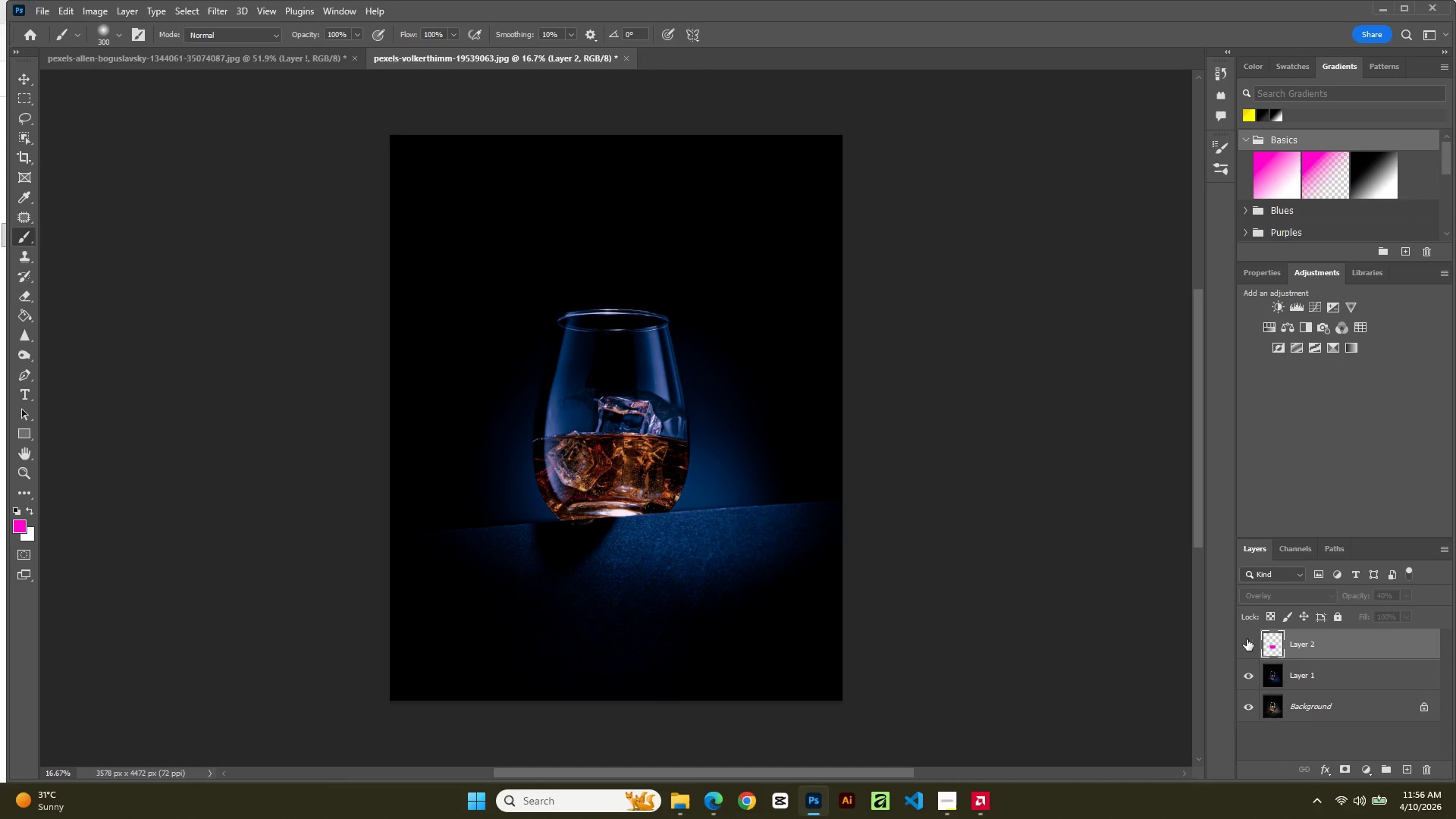 
left_click([1247, 639])
 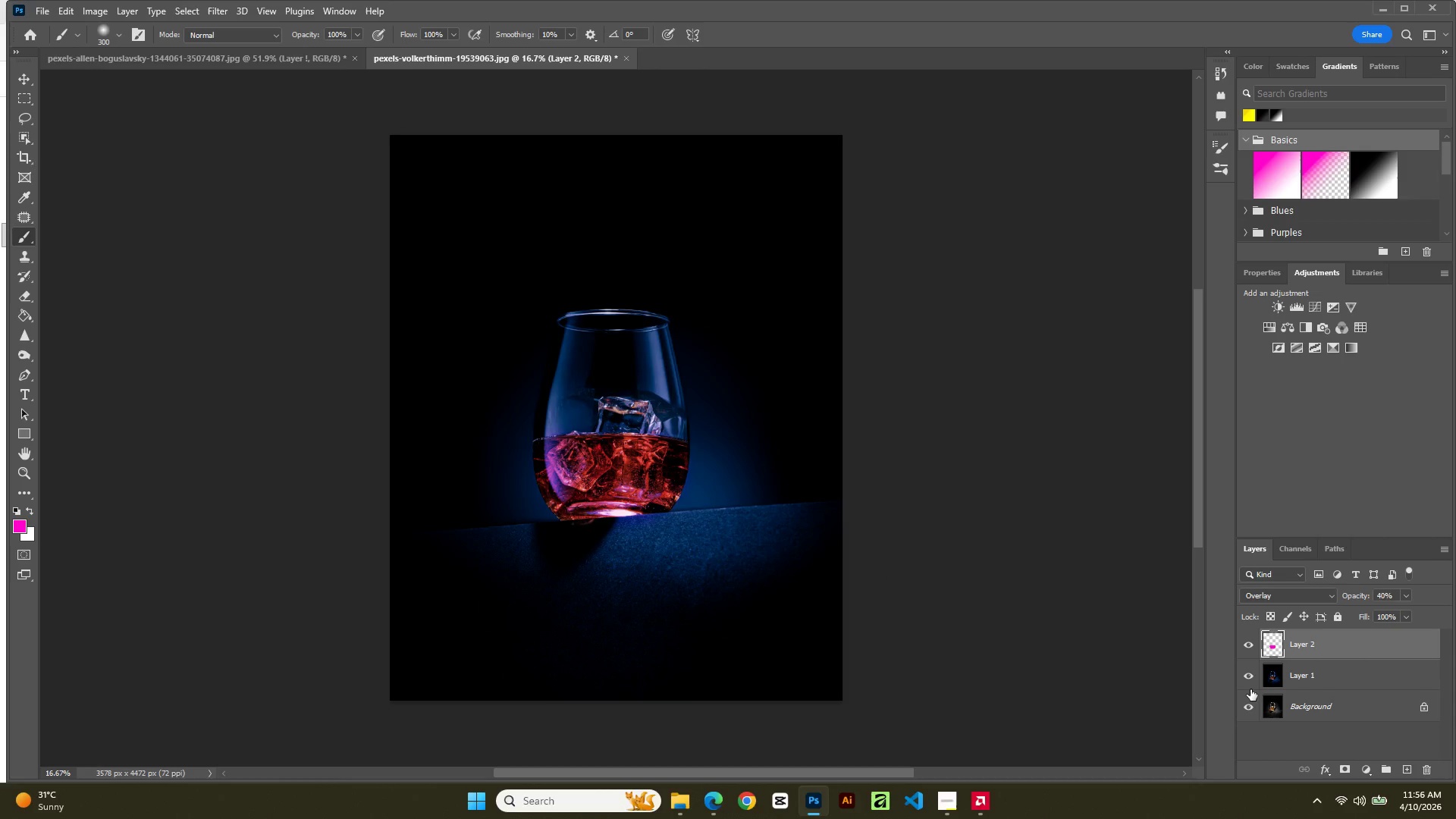 
wait(12.44)
 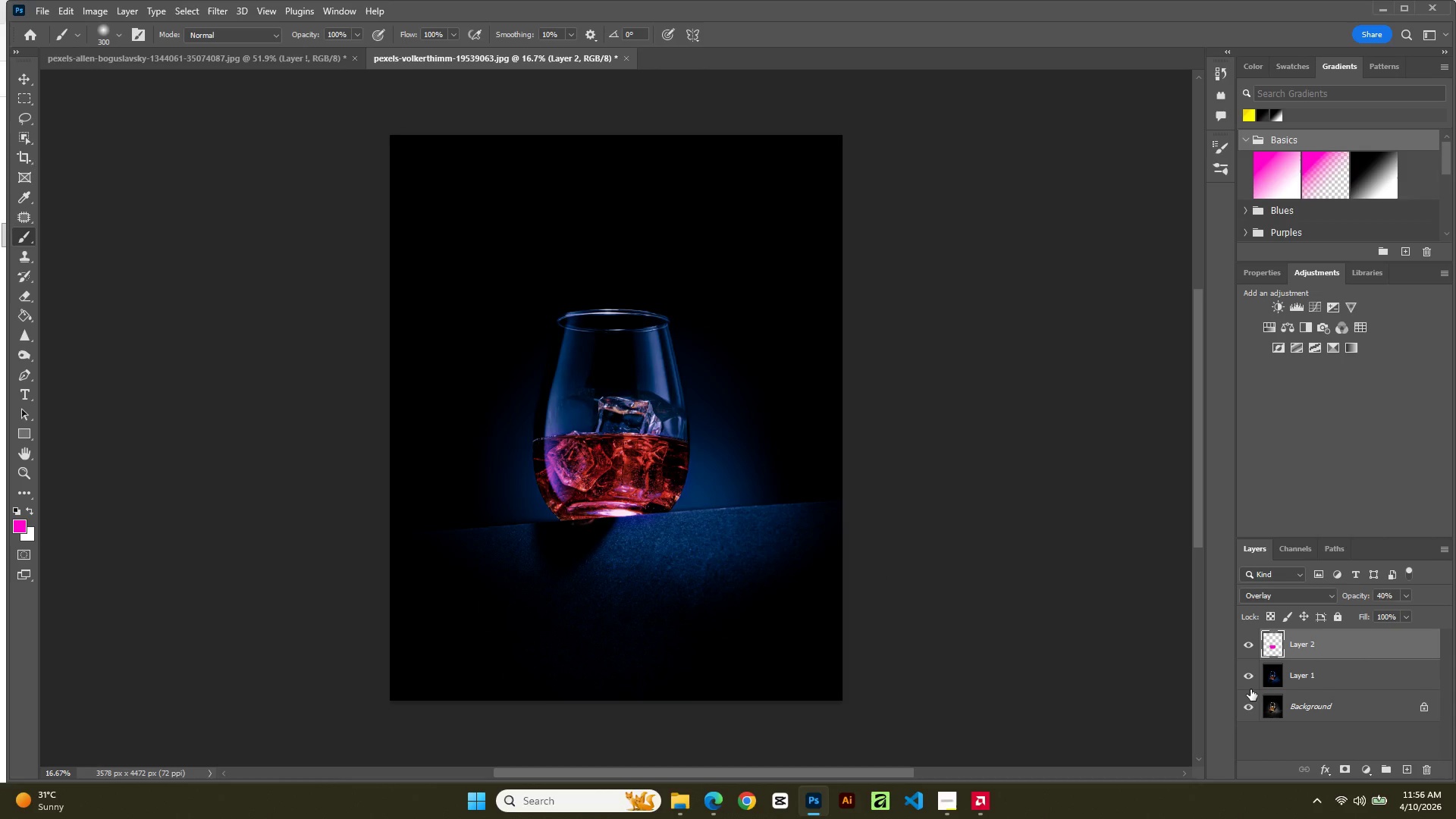 
left_click([1324, 679])
 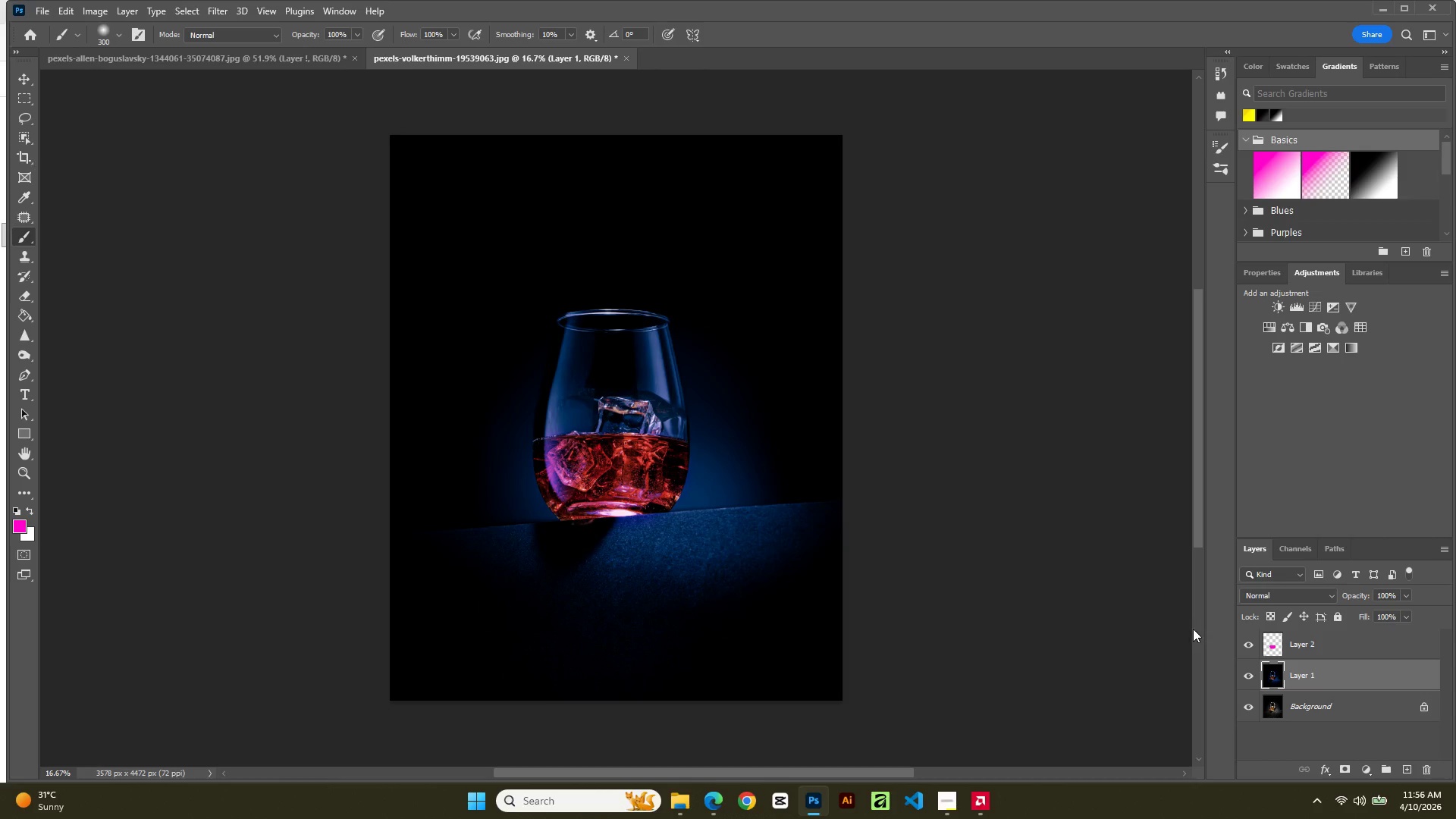 
key(W)
 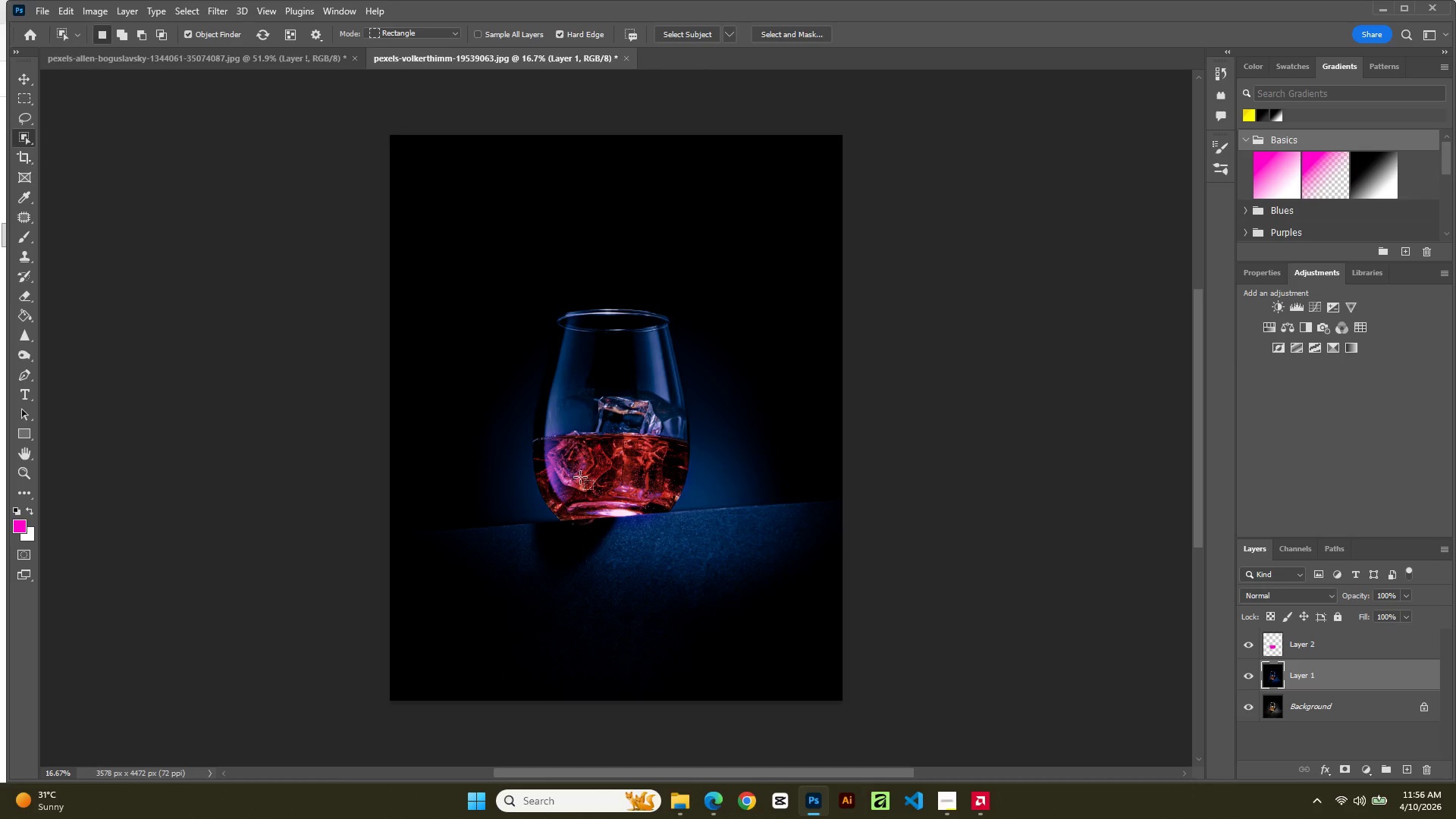 
left_click_drag(start_coordinate=[551, 322], to_coordinate=[680, 503])
 